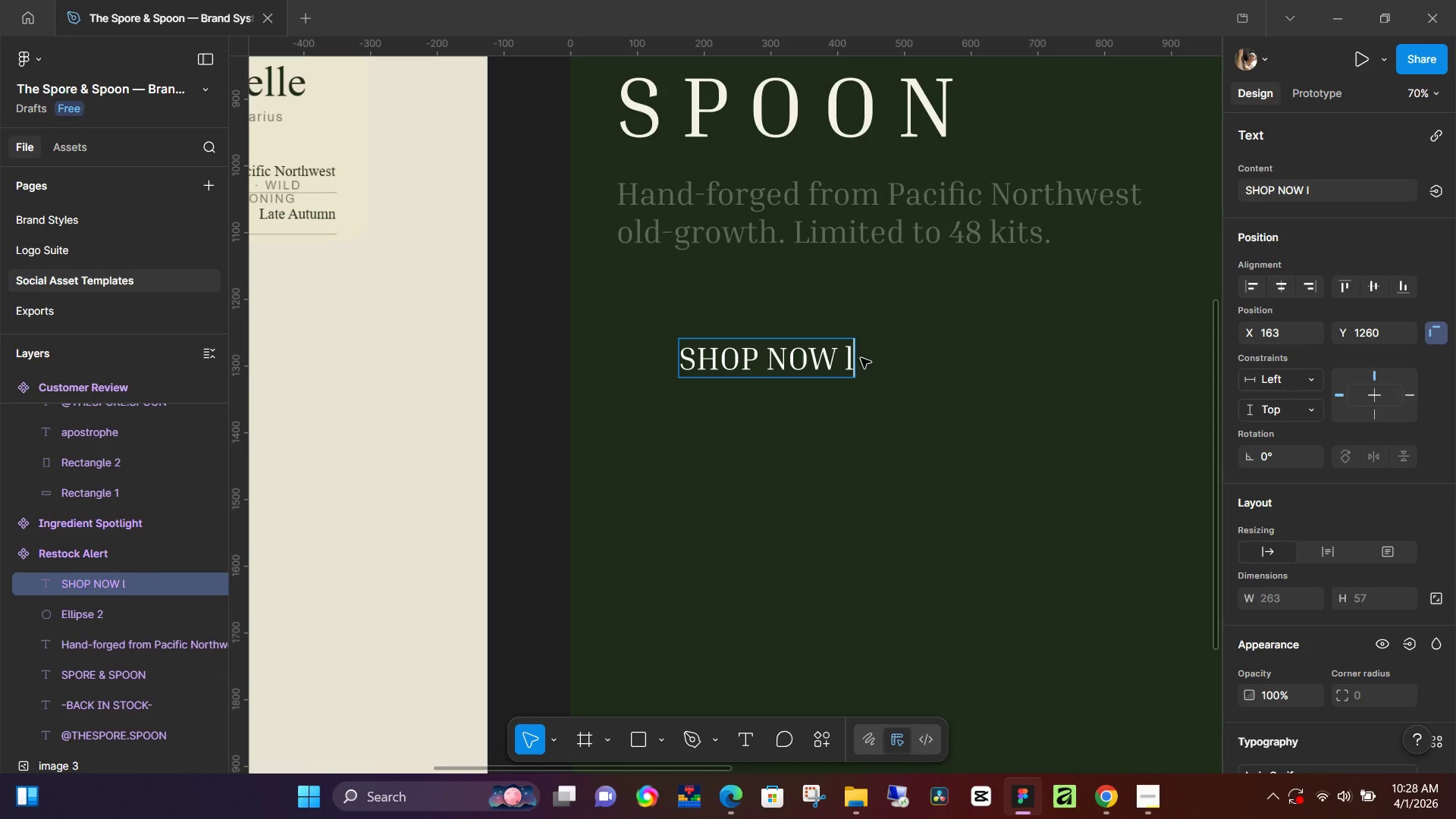 
key(Backspace)
 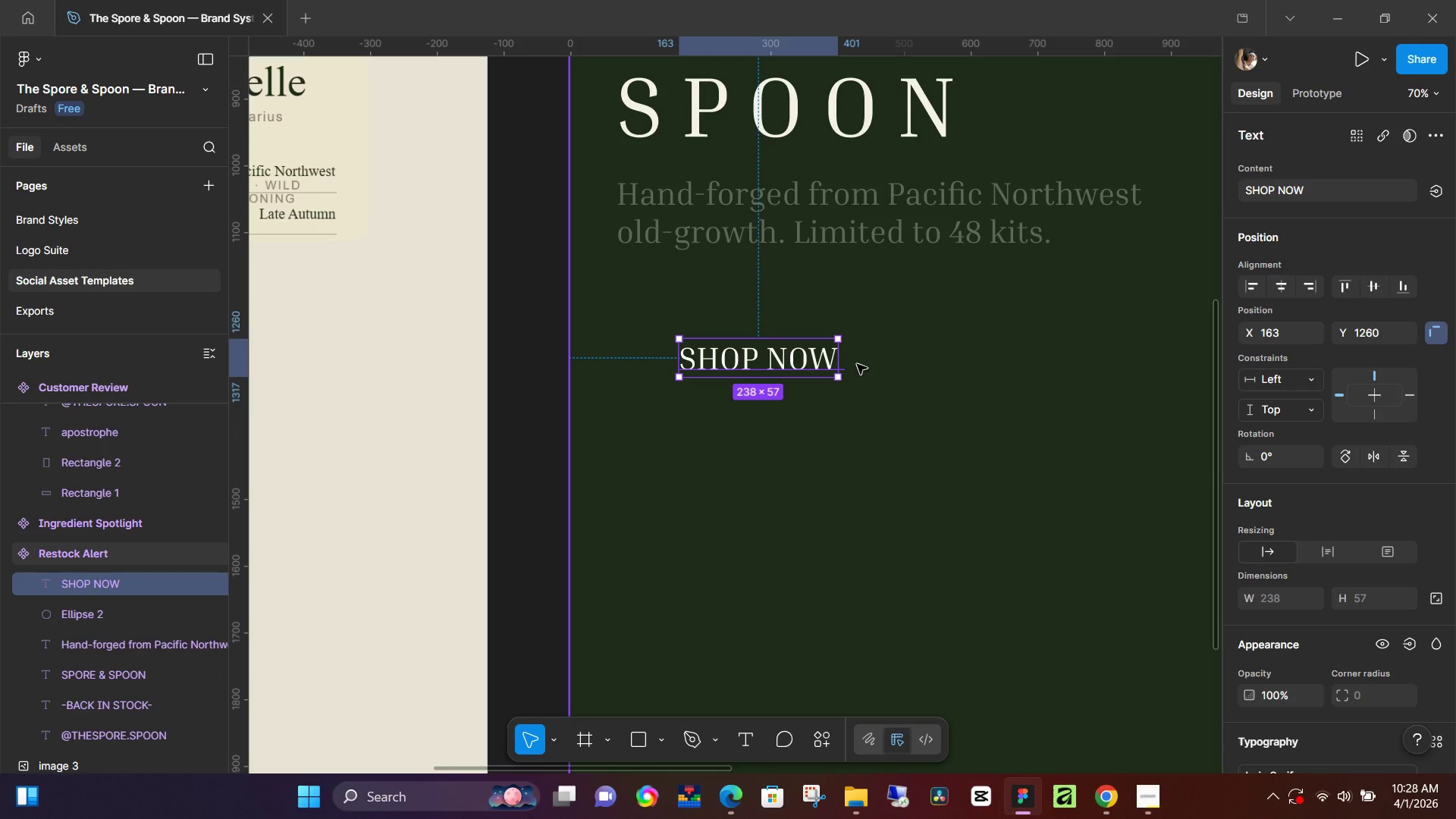 
wait(5.12)
 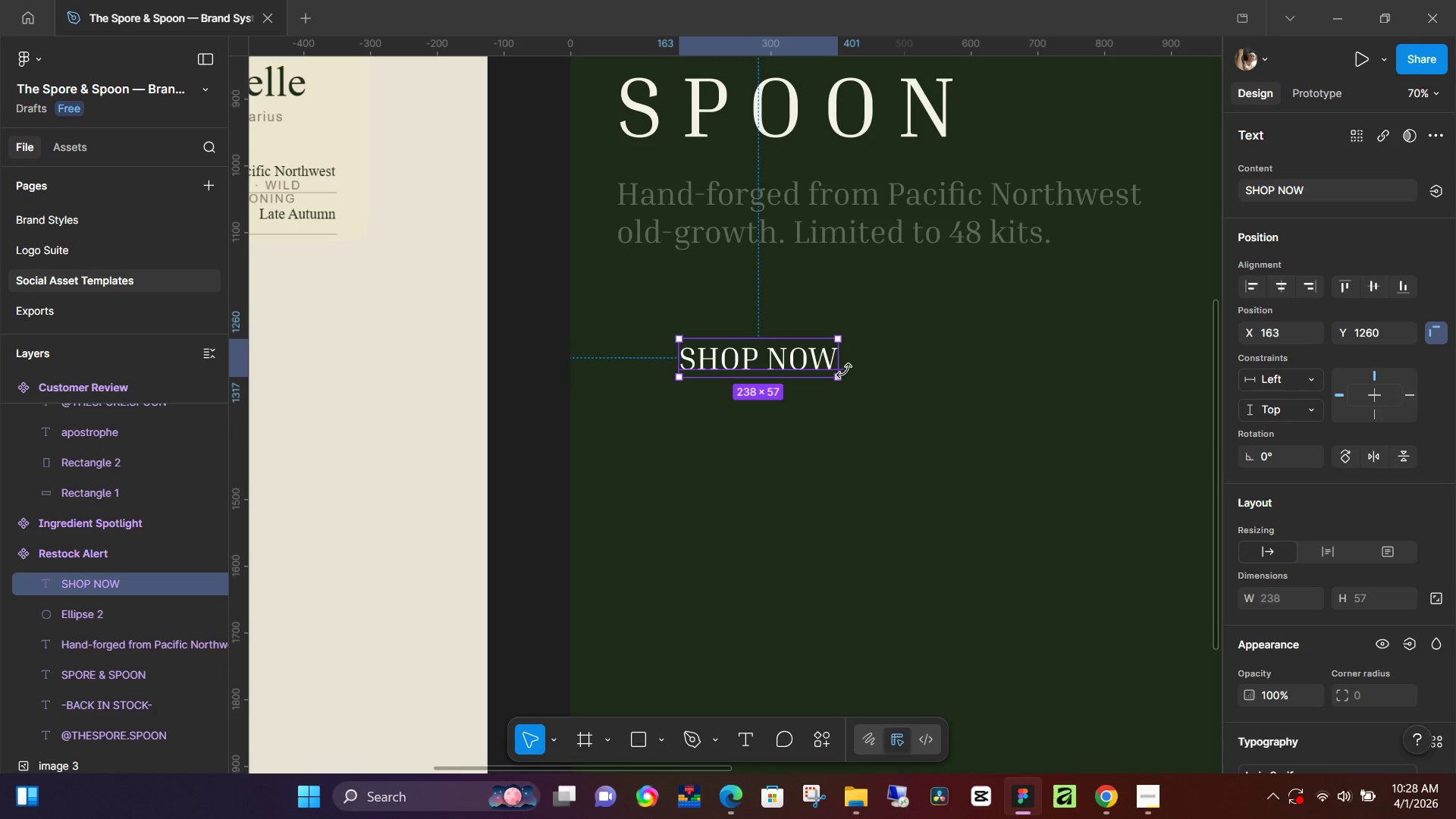 
key(L)
 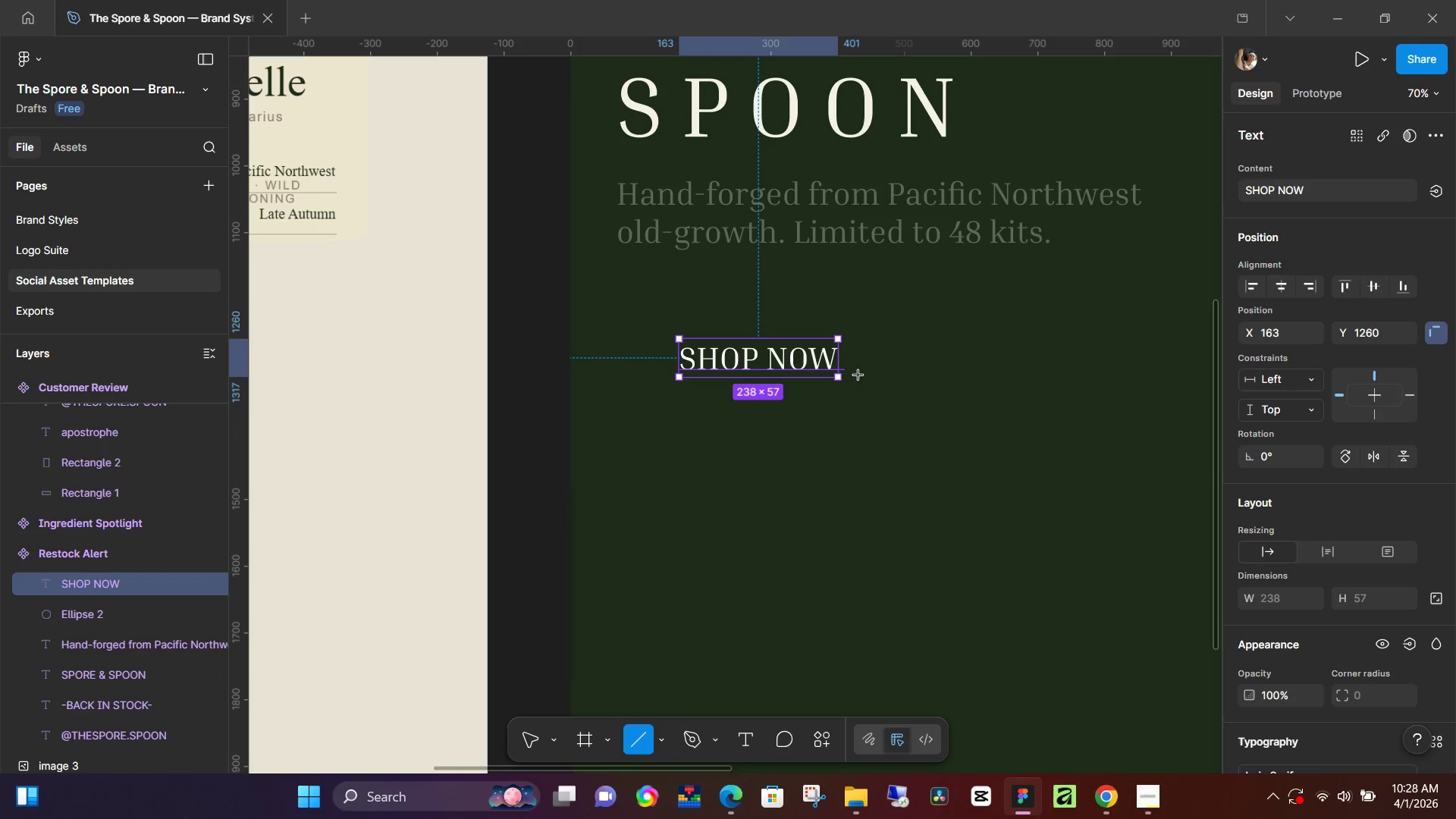 
left_click_drag(start_coordinate=[858, 375], to_coordinate=[858, 352])
 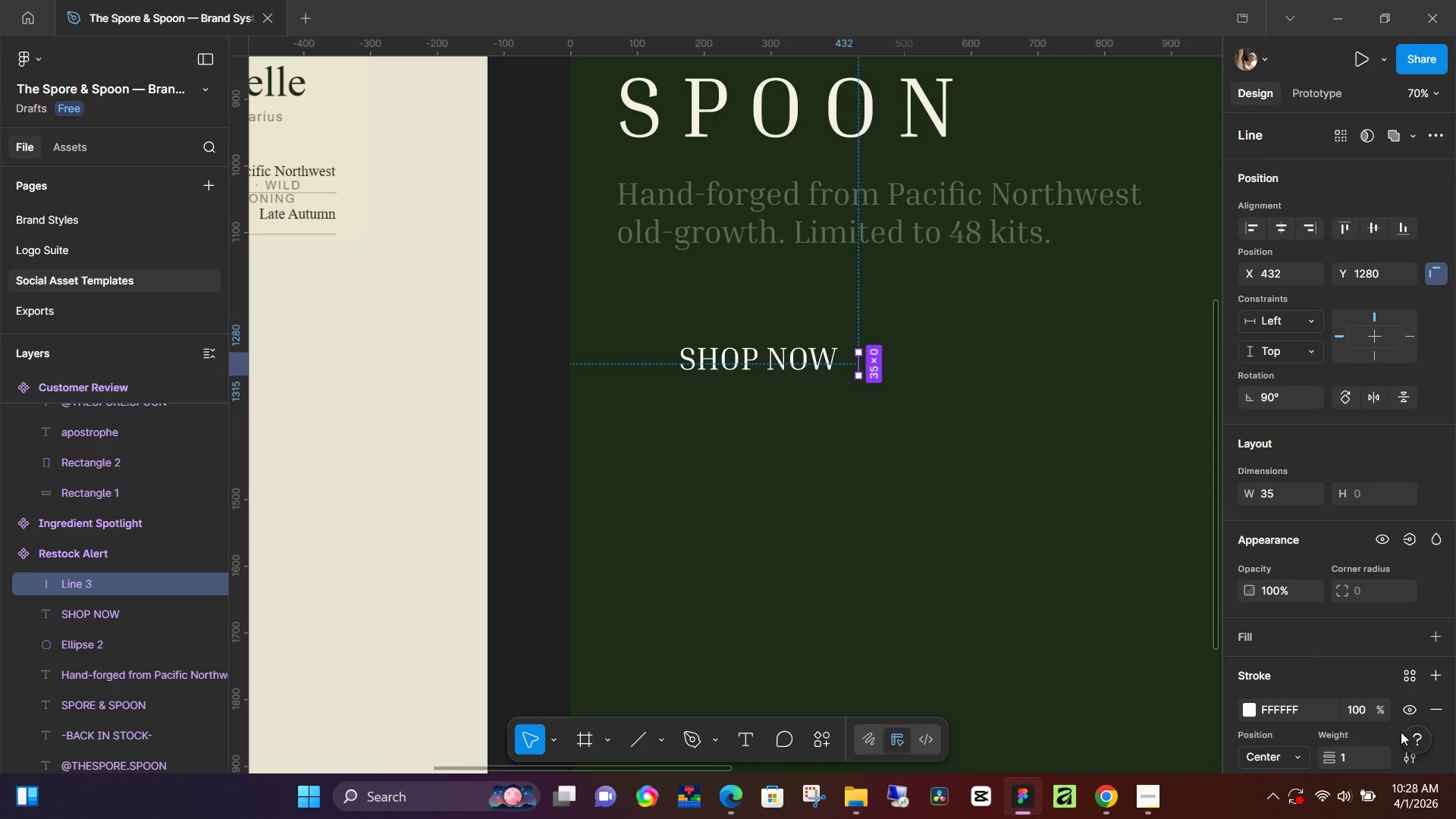 
hold_key(key=ShiftLeft, duration=1.47)
 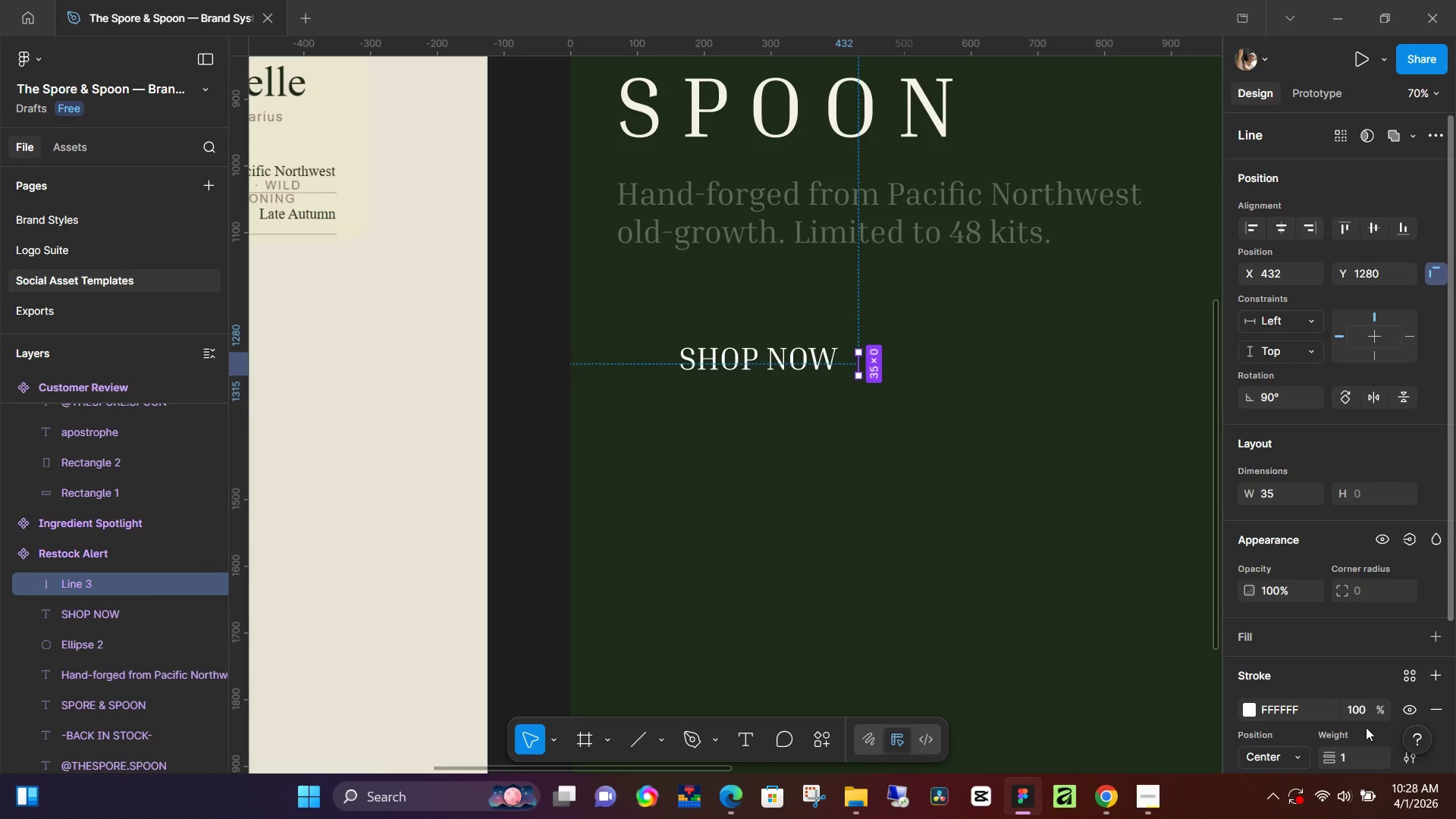 
scroll: coordinate [1366, 727], scroll_direction: down, amount: 1.0
 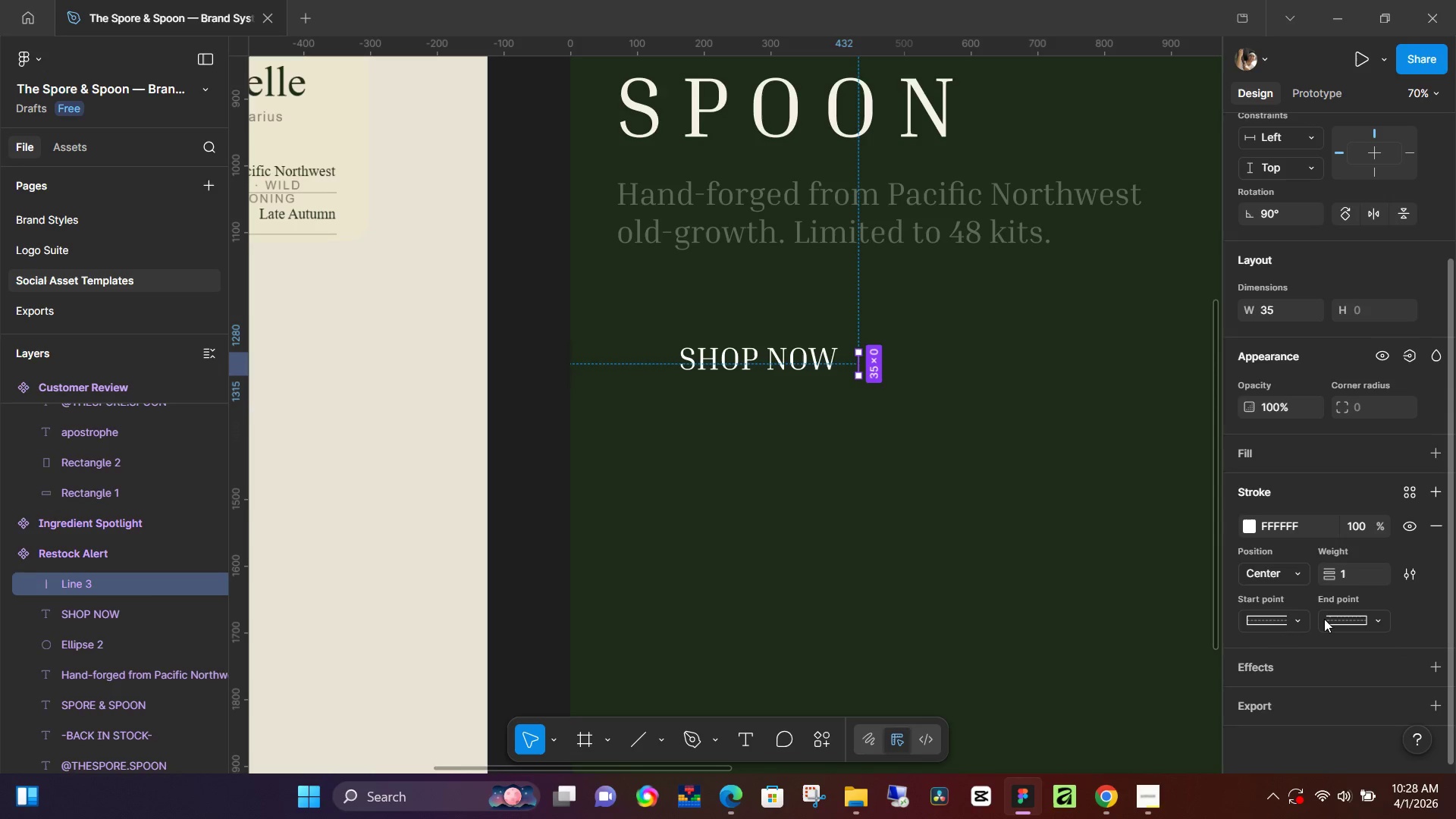 
left_click([1376, 613])
 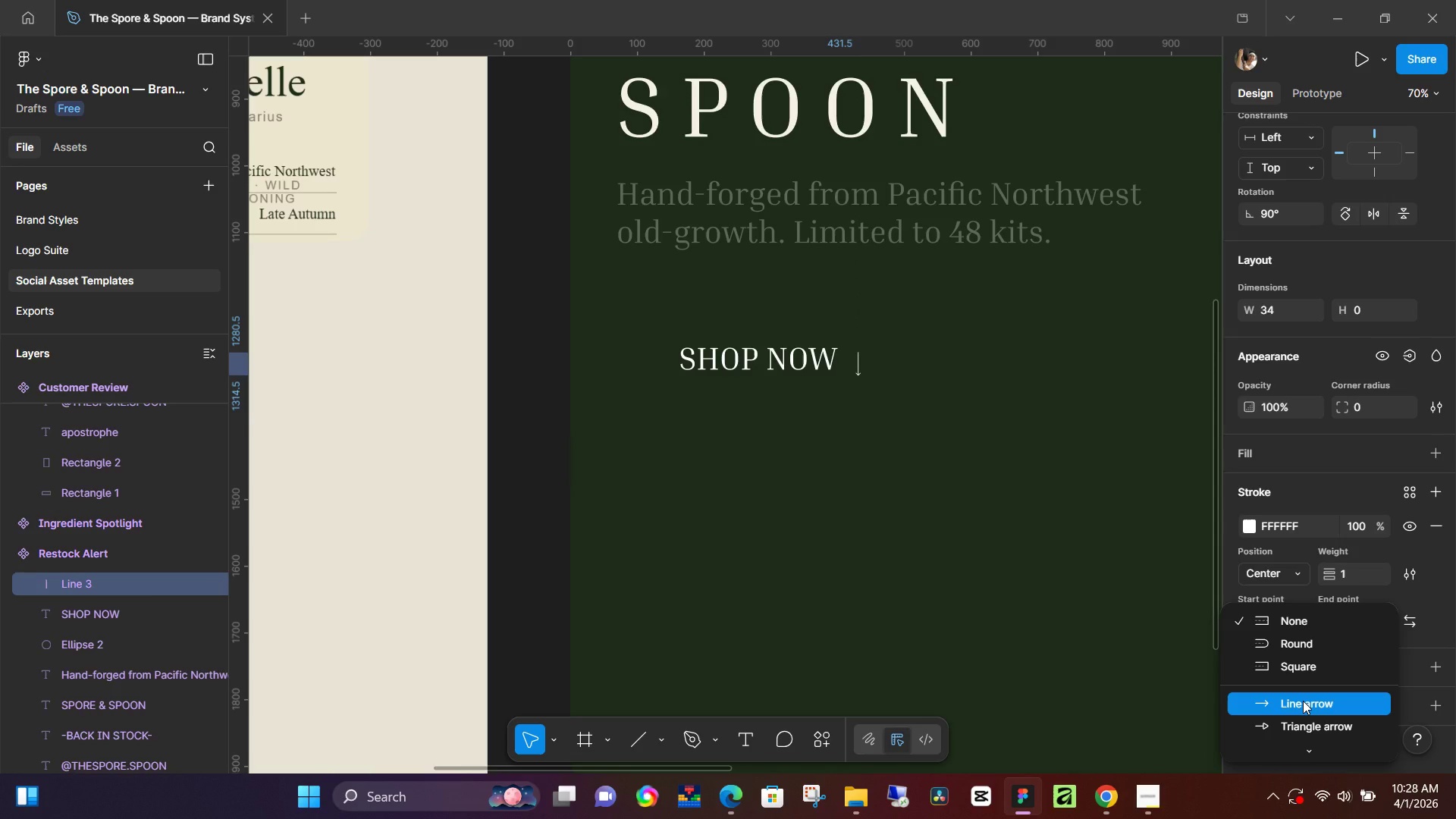 
left_click([1303, 701])
 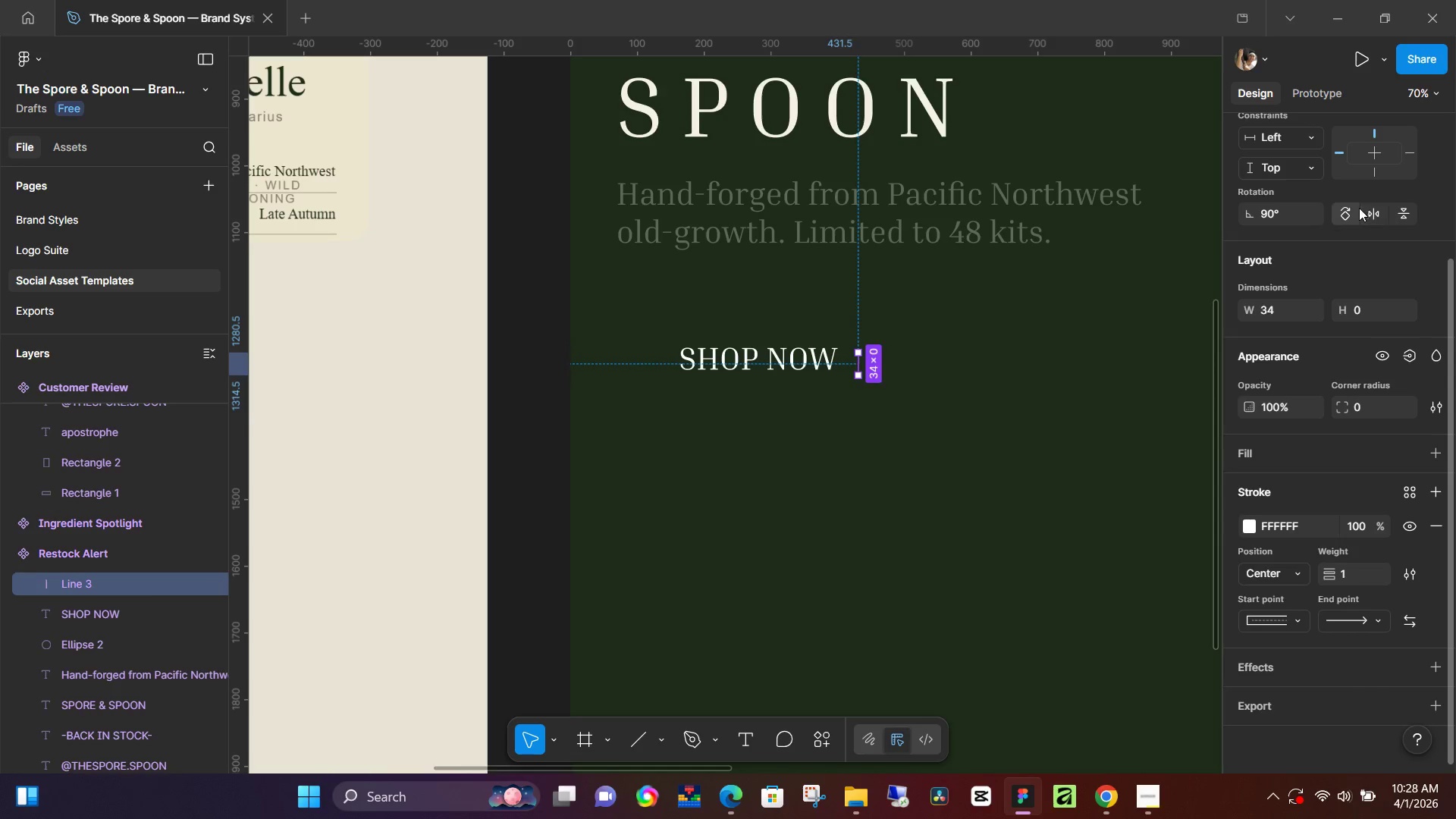 
double_click([1351, 209])
 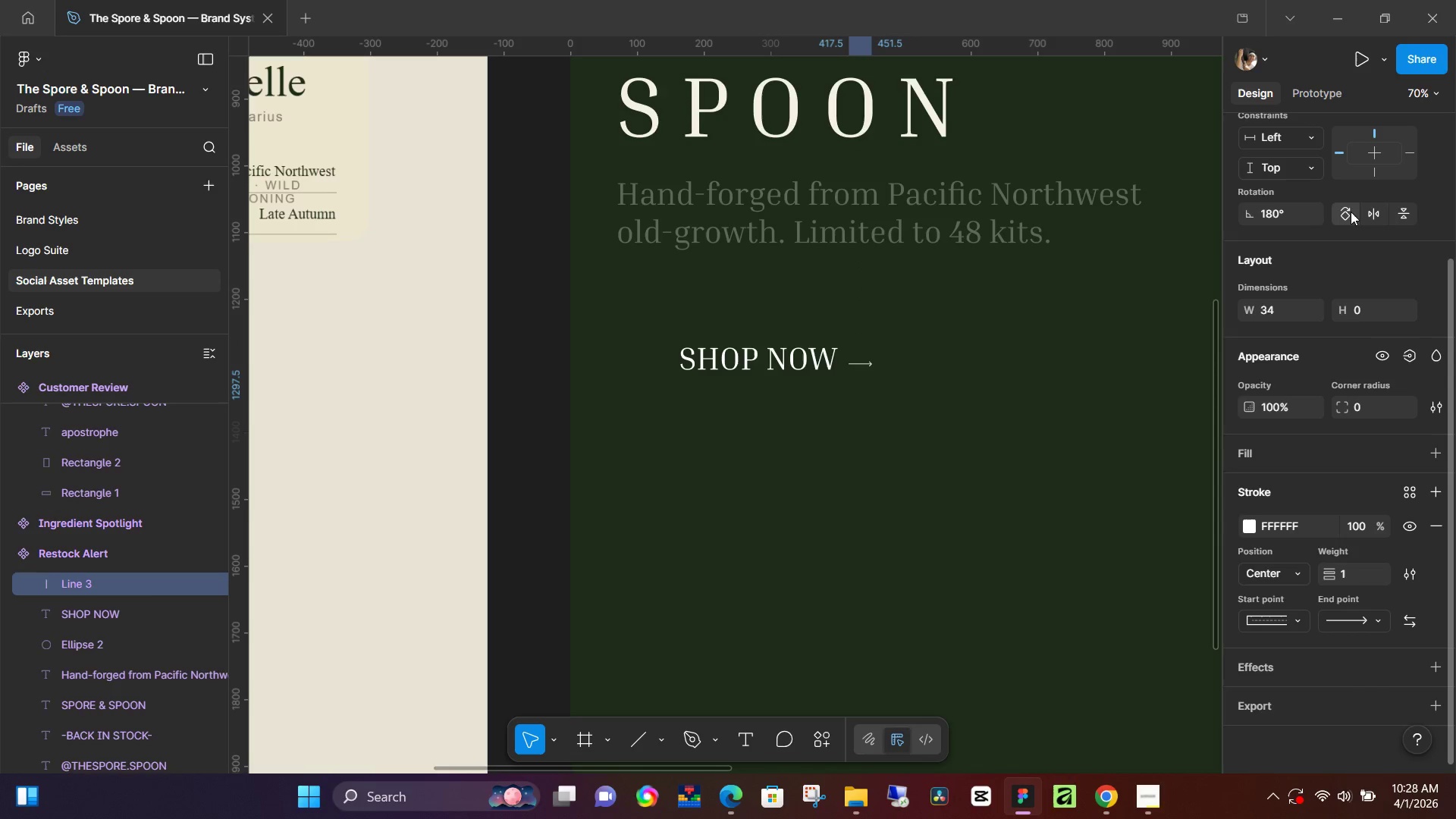 
double_click([1351, 212])
 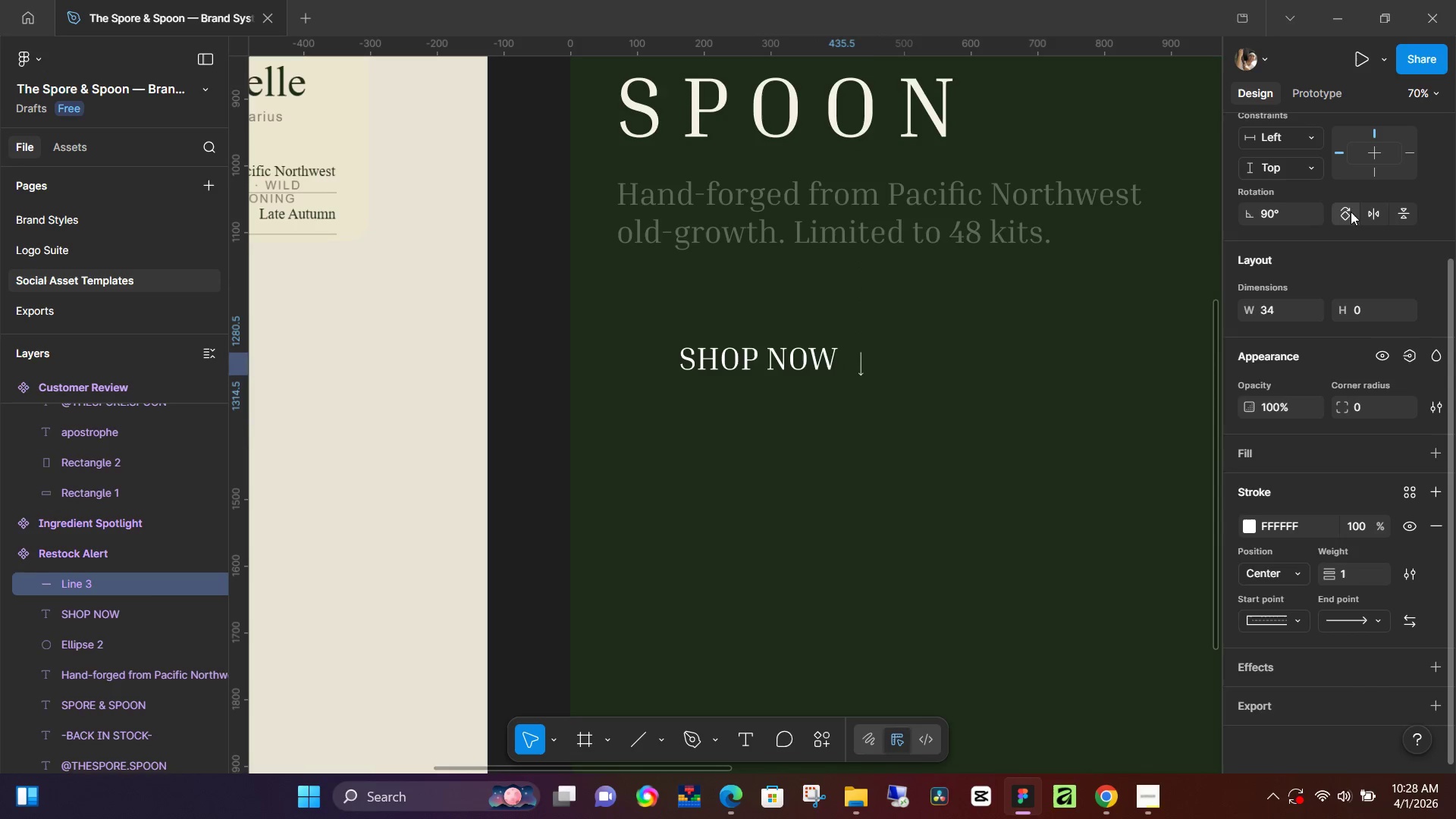 
triple_click([1351, 212])
 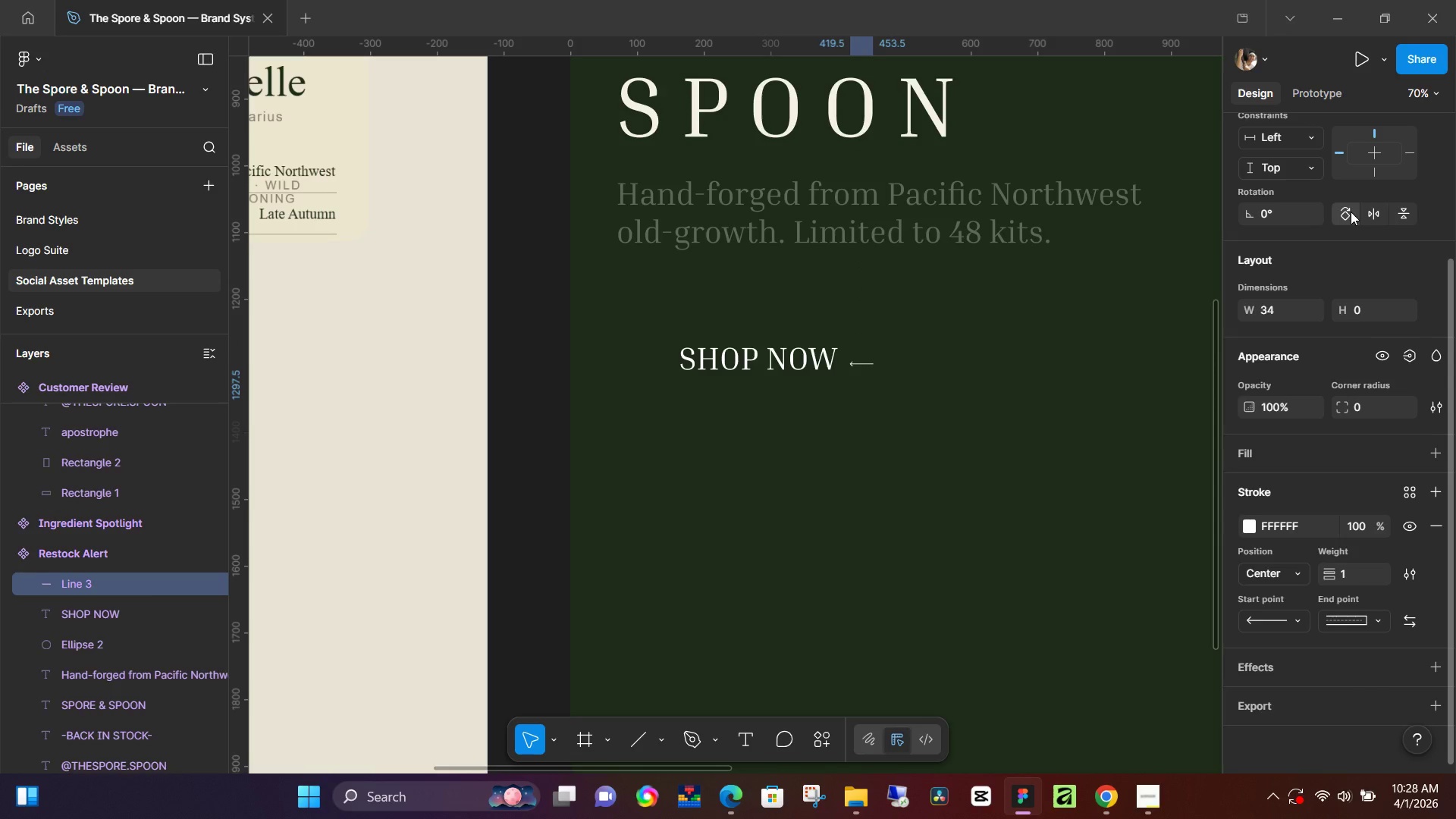 
left_click([1351, 212])
 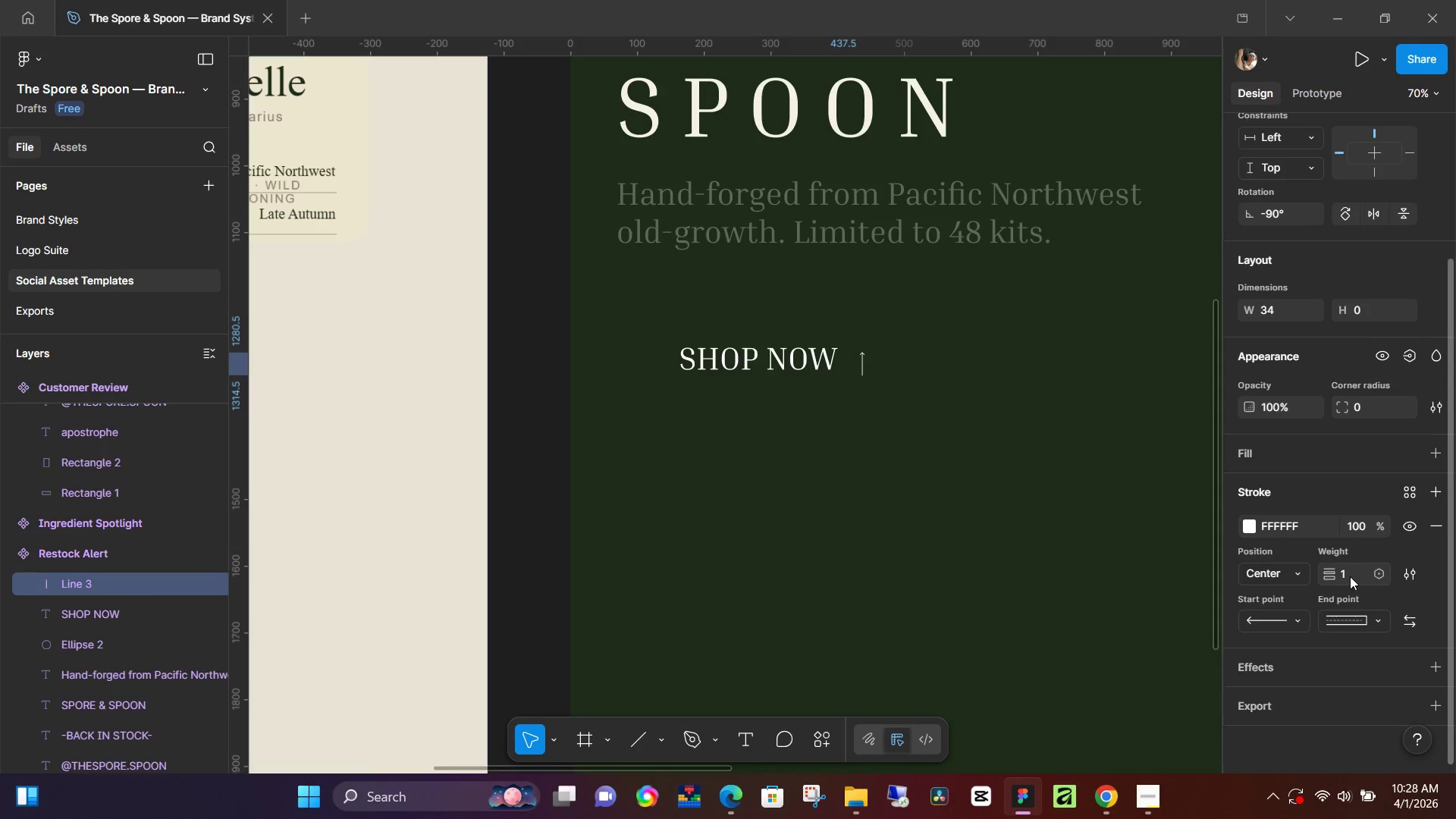 
left_click([1351, 576])
 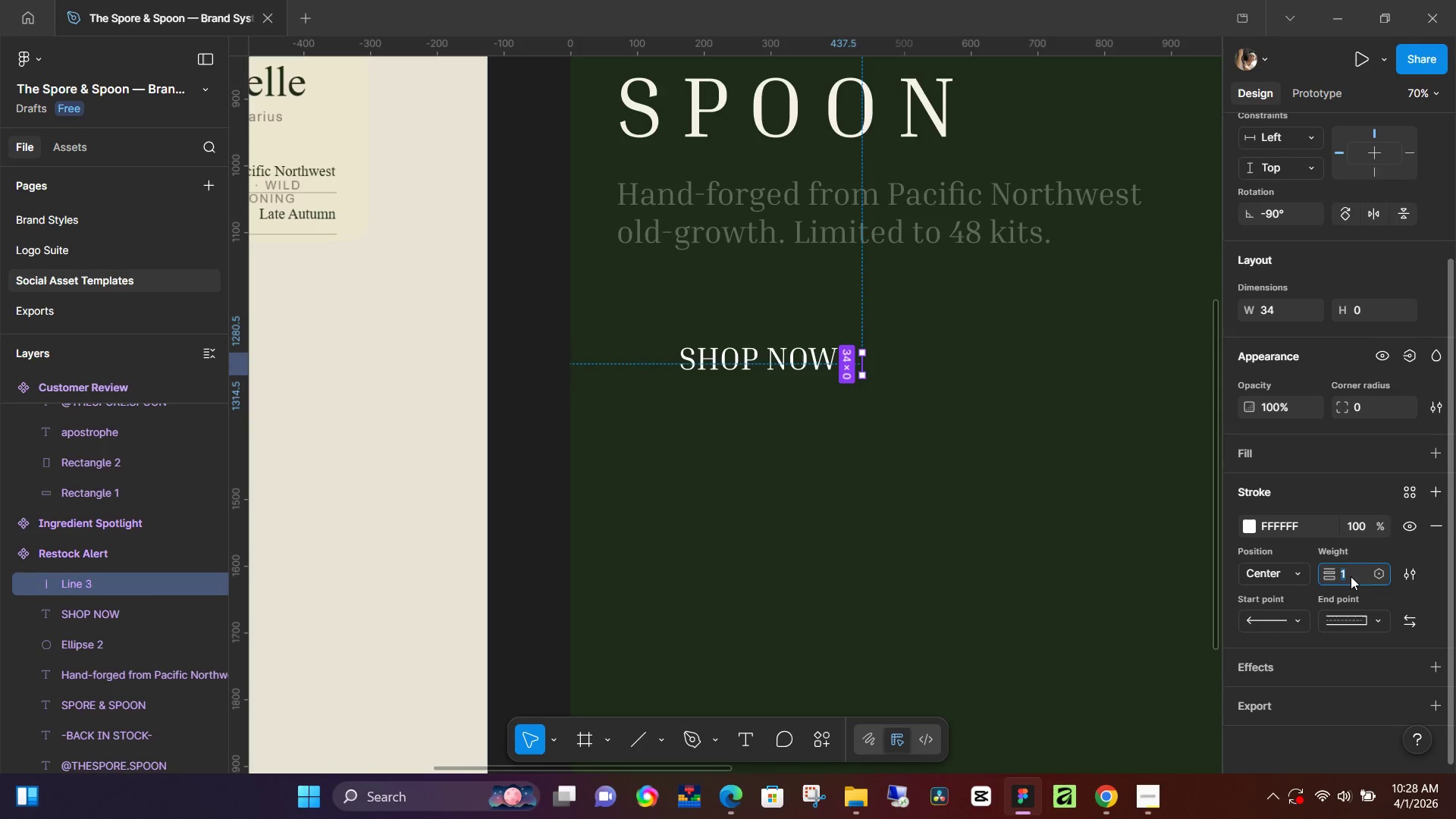 
key(5)
 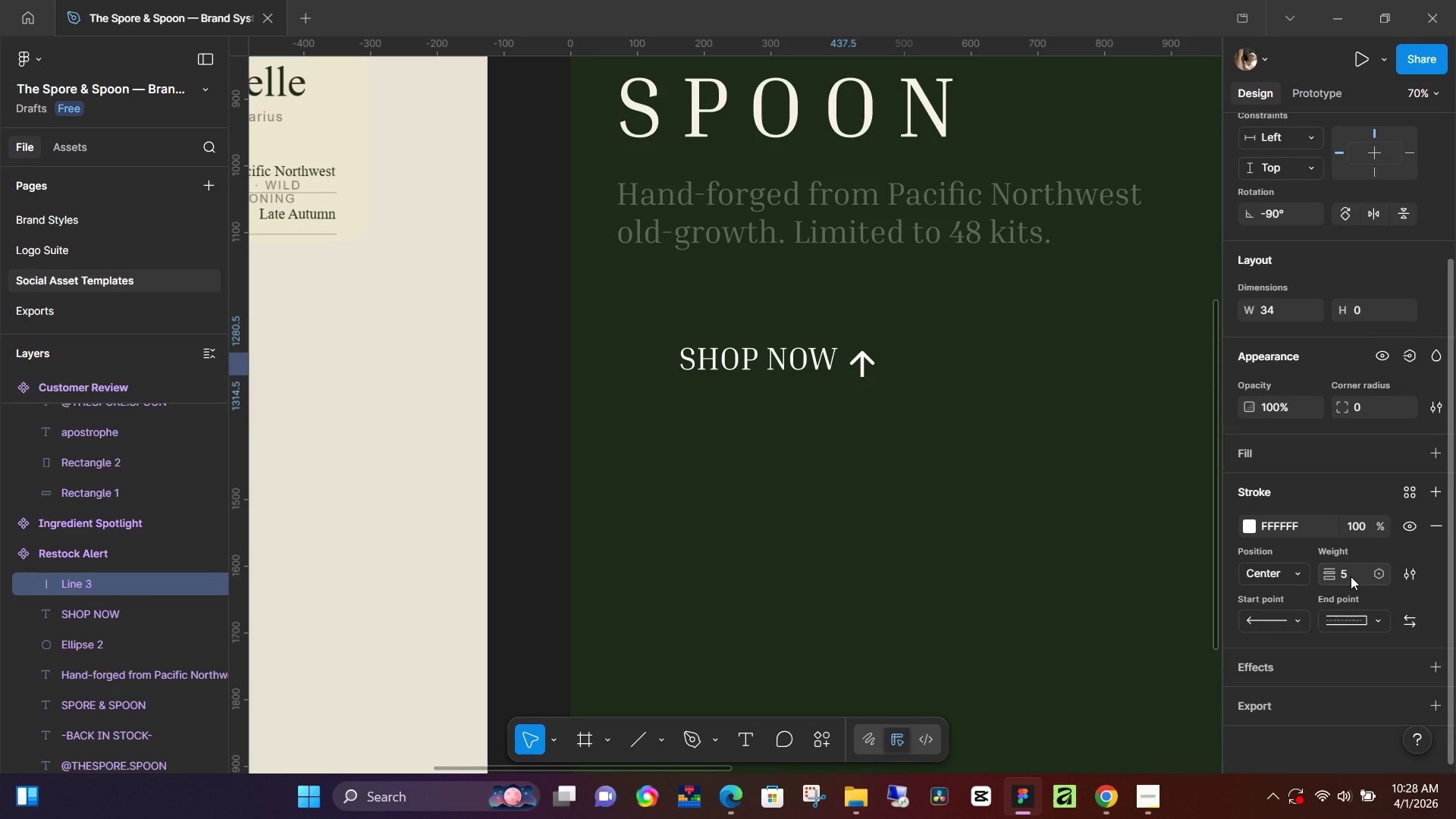 
key(NumpadEnter)
 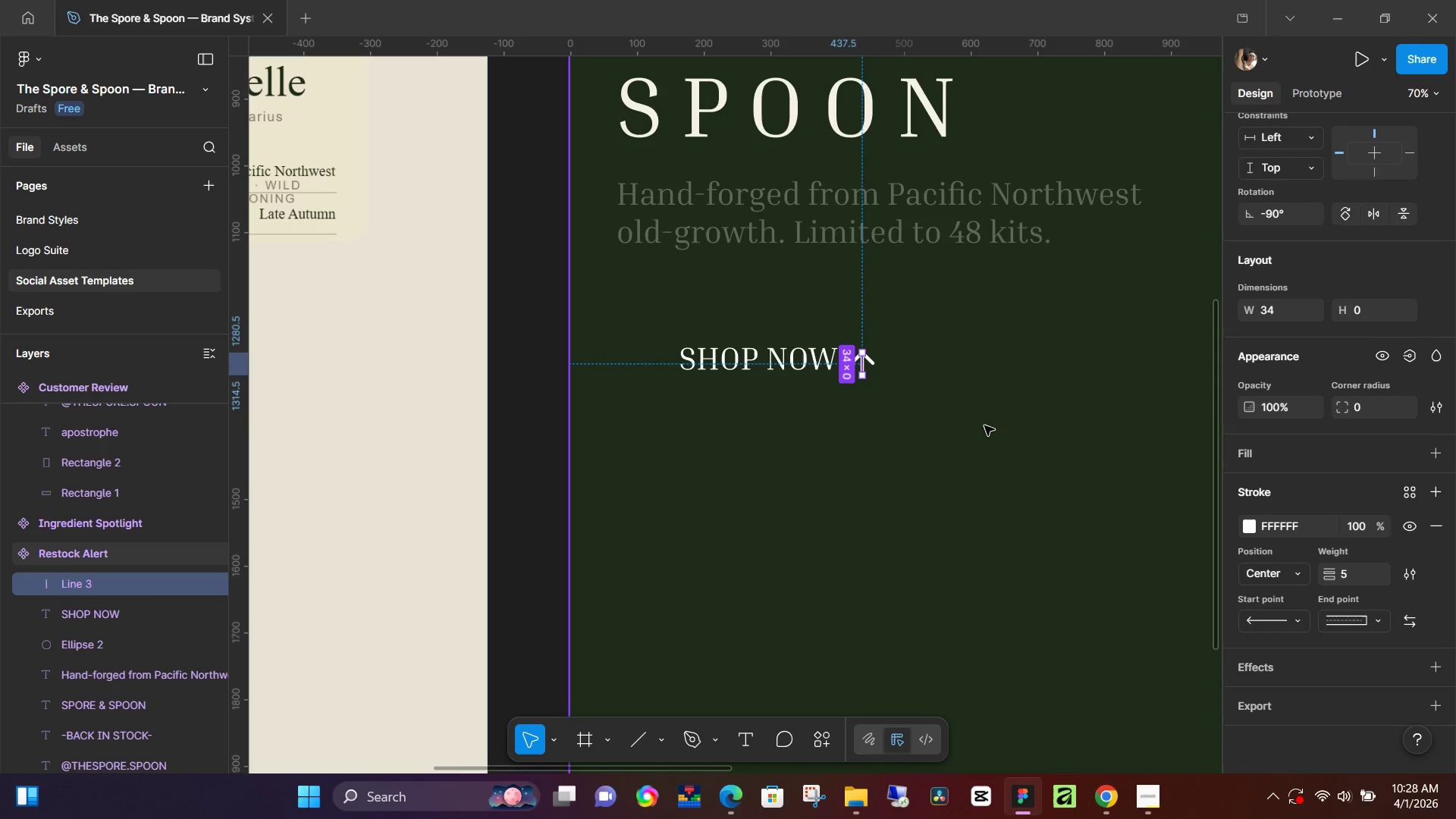 
left_click([981, 423])
 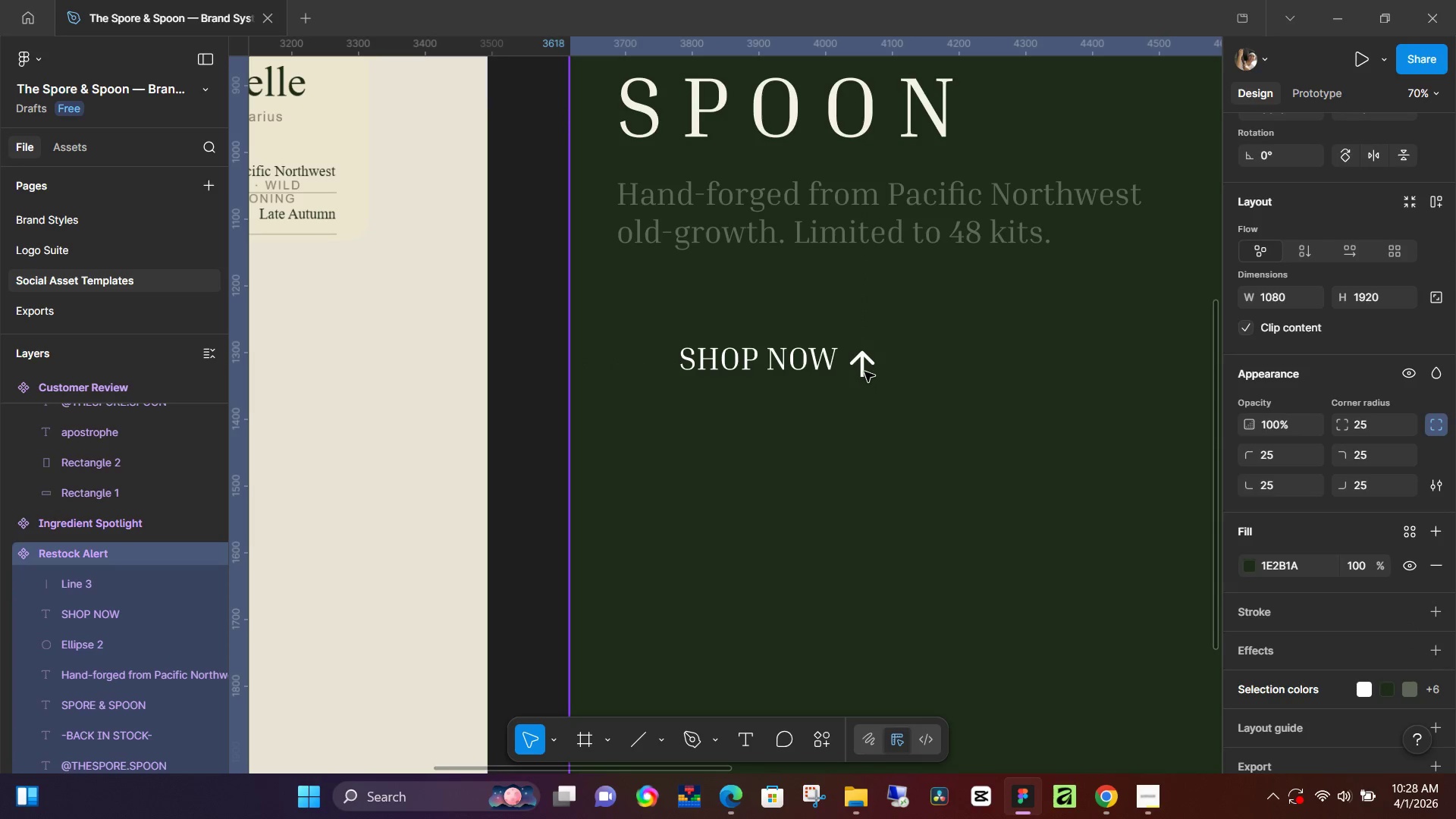 
left_click([864, 372])
 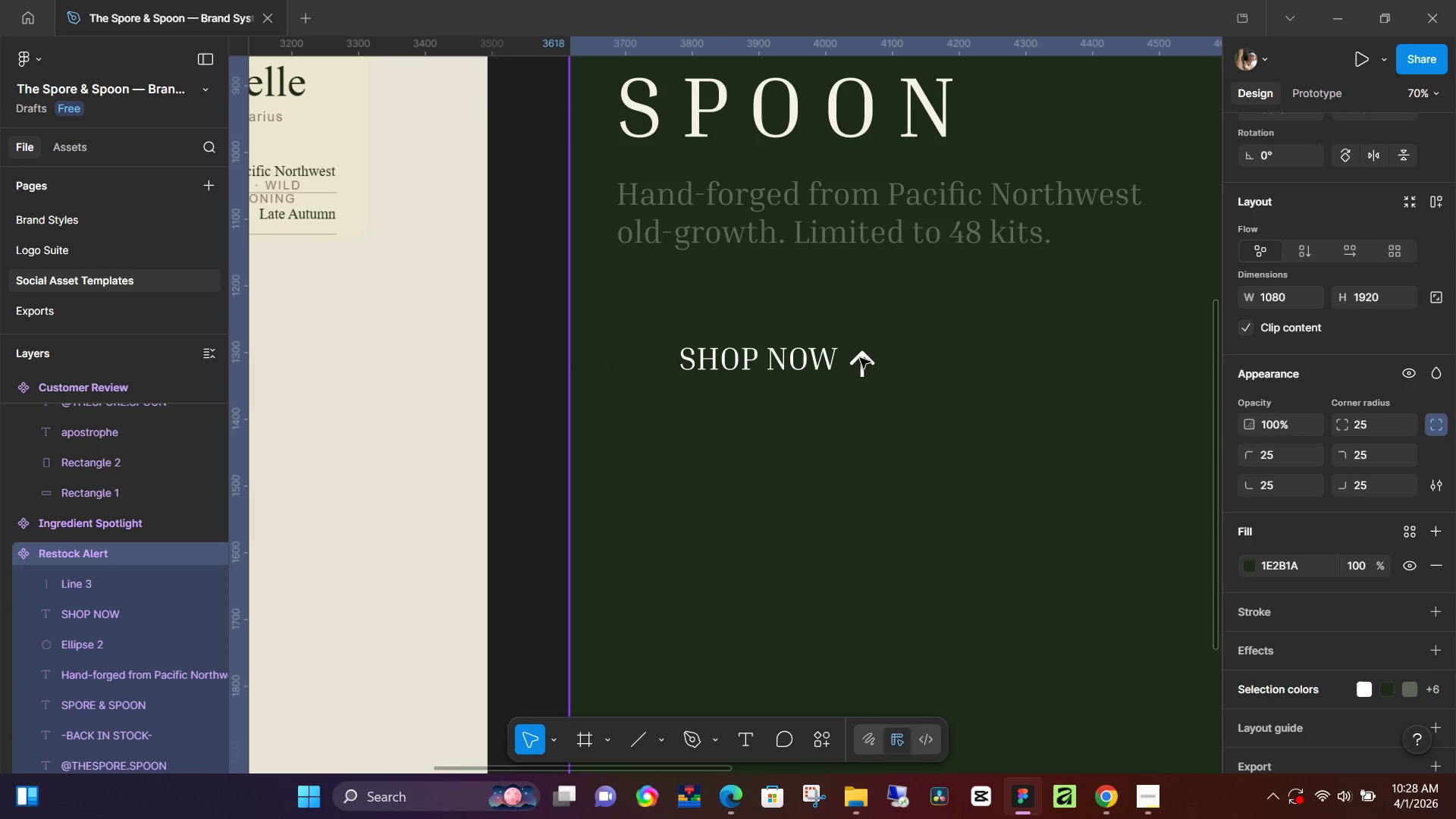 
double_click([860, 358])
 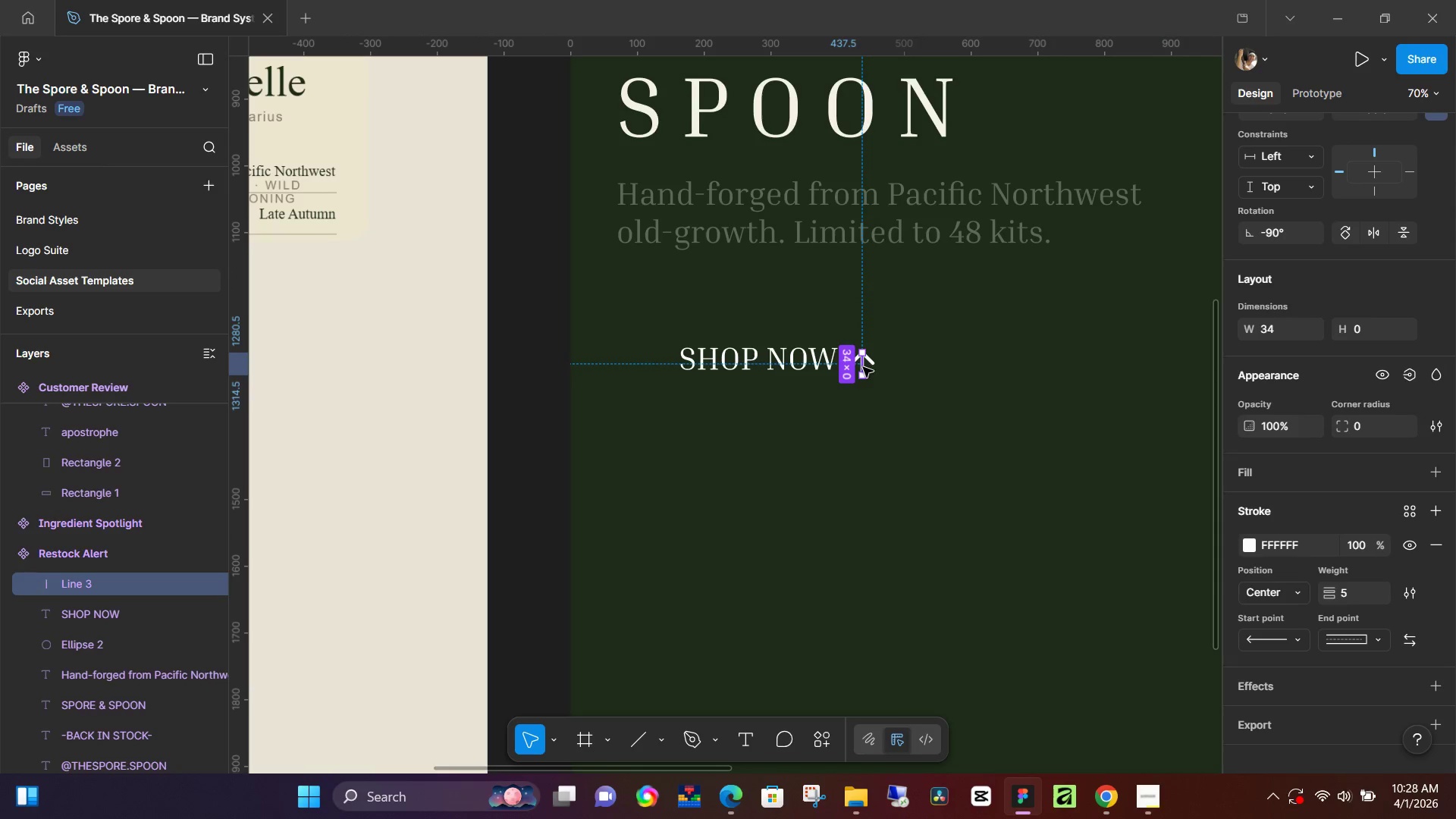 
left_click_drag(start_coordinate=[863, 367], to_coordinate=[863, 359])
 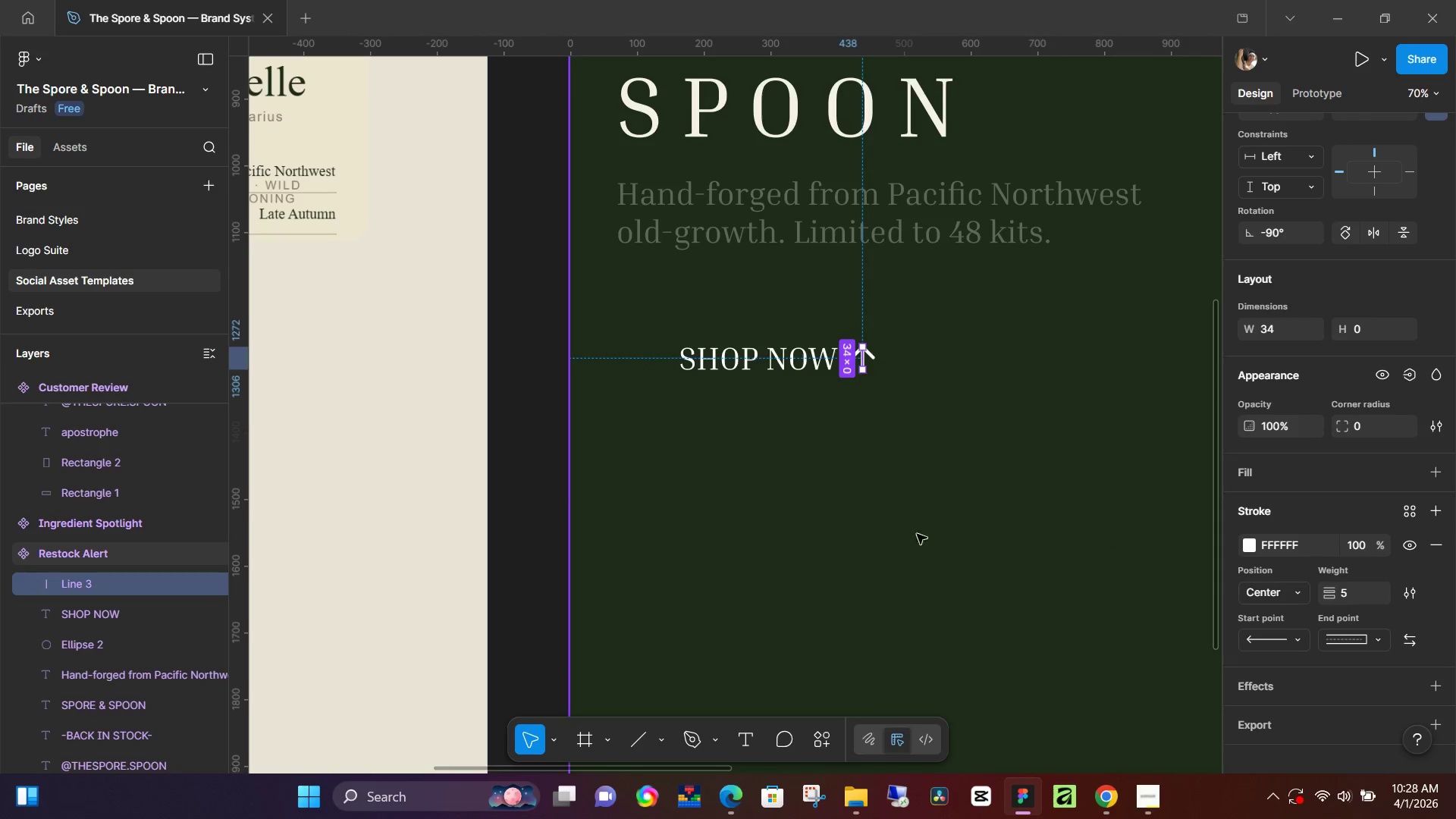 
hold_key(key=ControlLeft, duration=0.69)
scroll: coordinate [518, 407], scroll_direction: down, amount: 4.0
 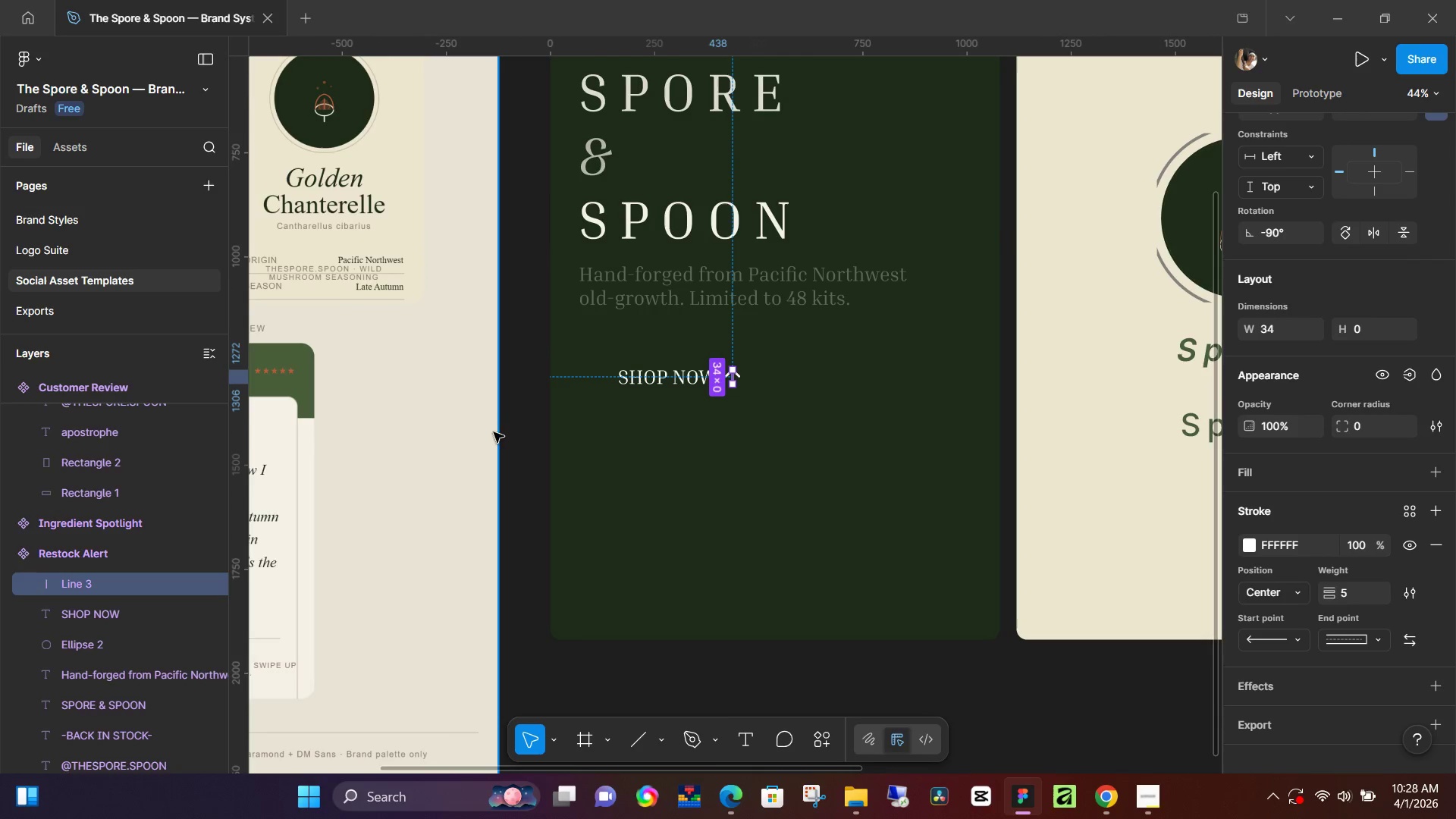 
hold_key(key=Space, duration=0.7)
 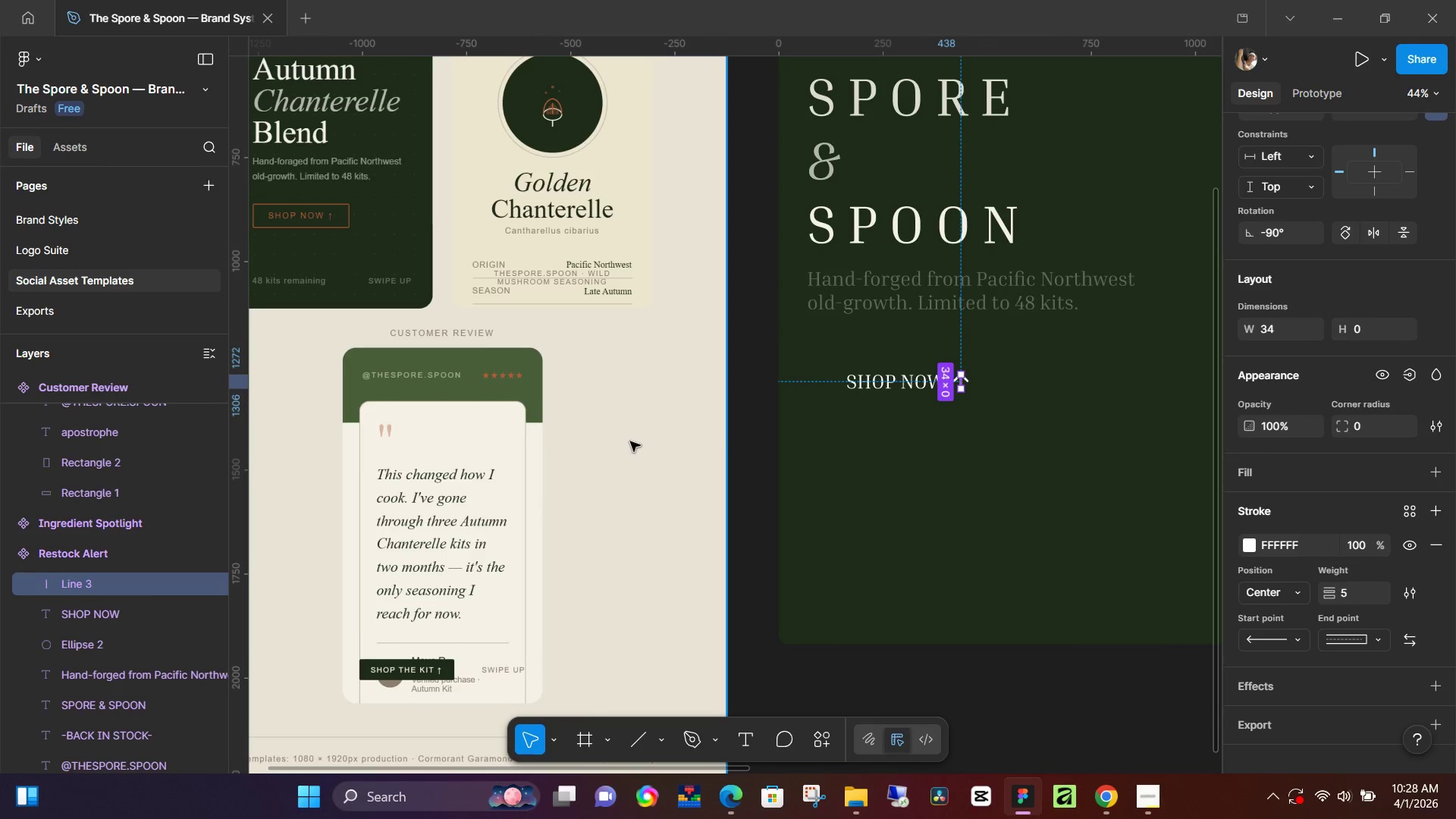 
left_click_drag(start_coordinate=[490, 437], to_coordinate=[719, 441])
 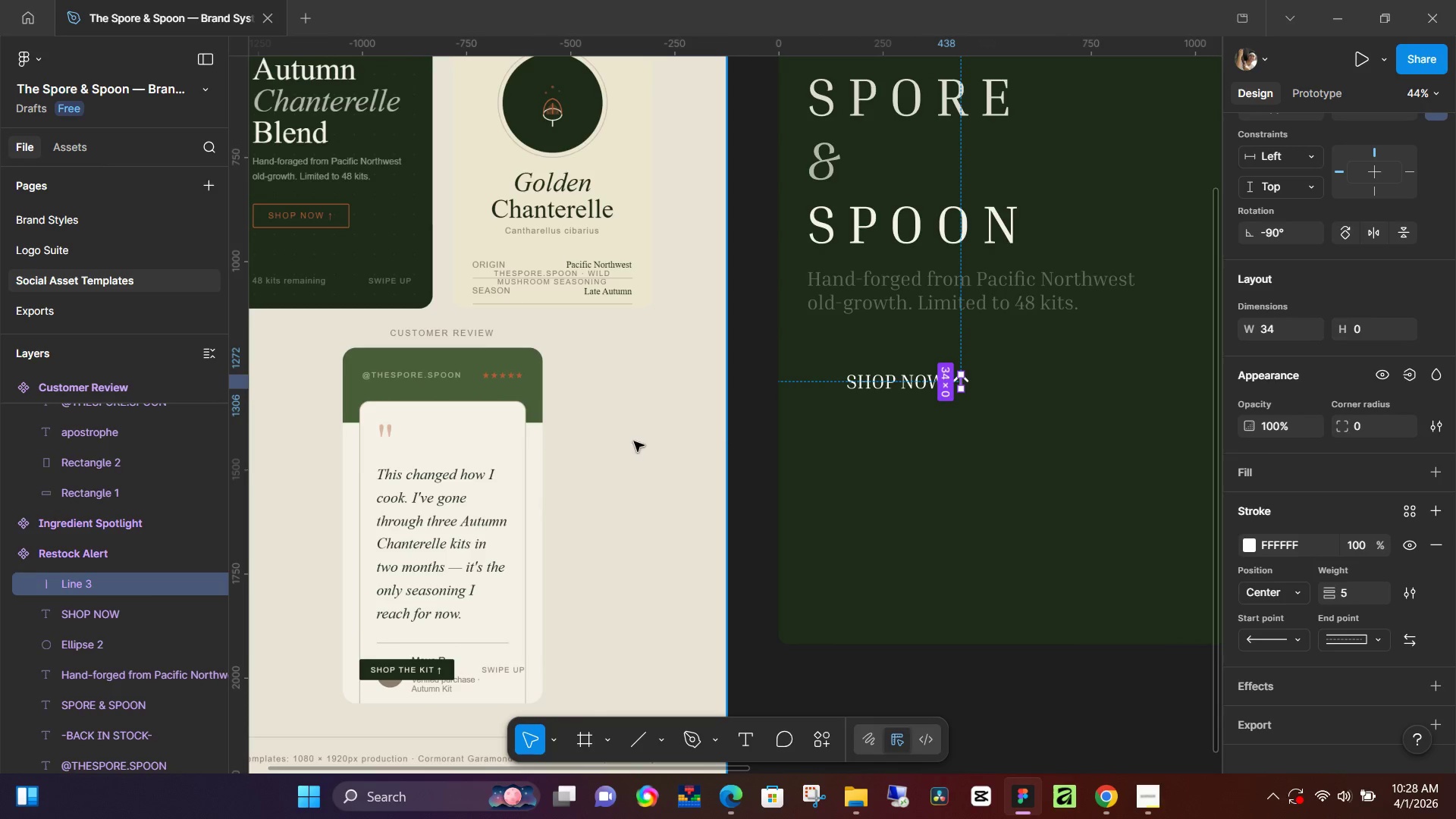 
hold_key(key=Space, duration=0.36)
 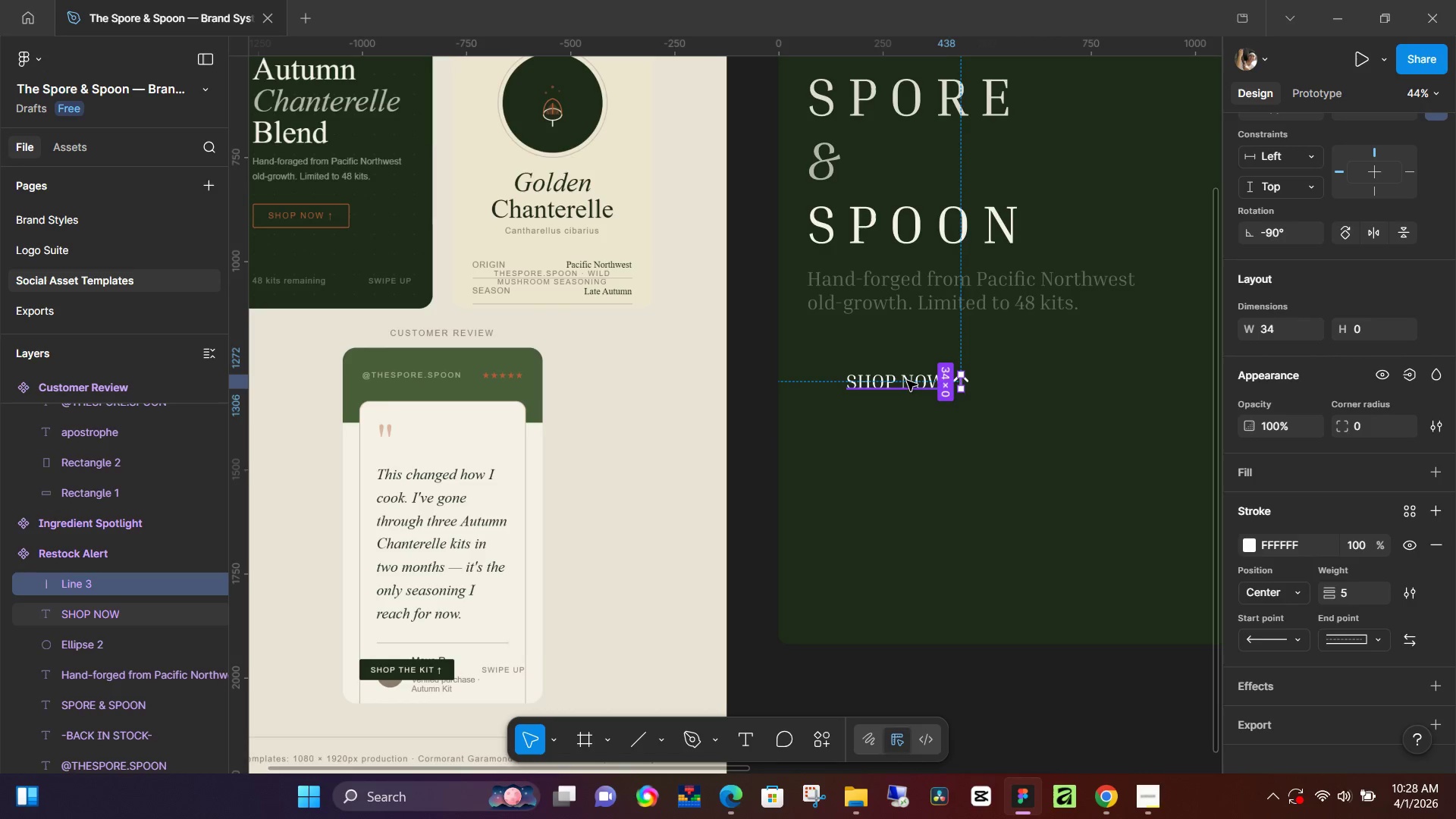 
left_click([907, 381])
 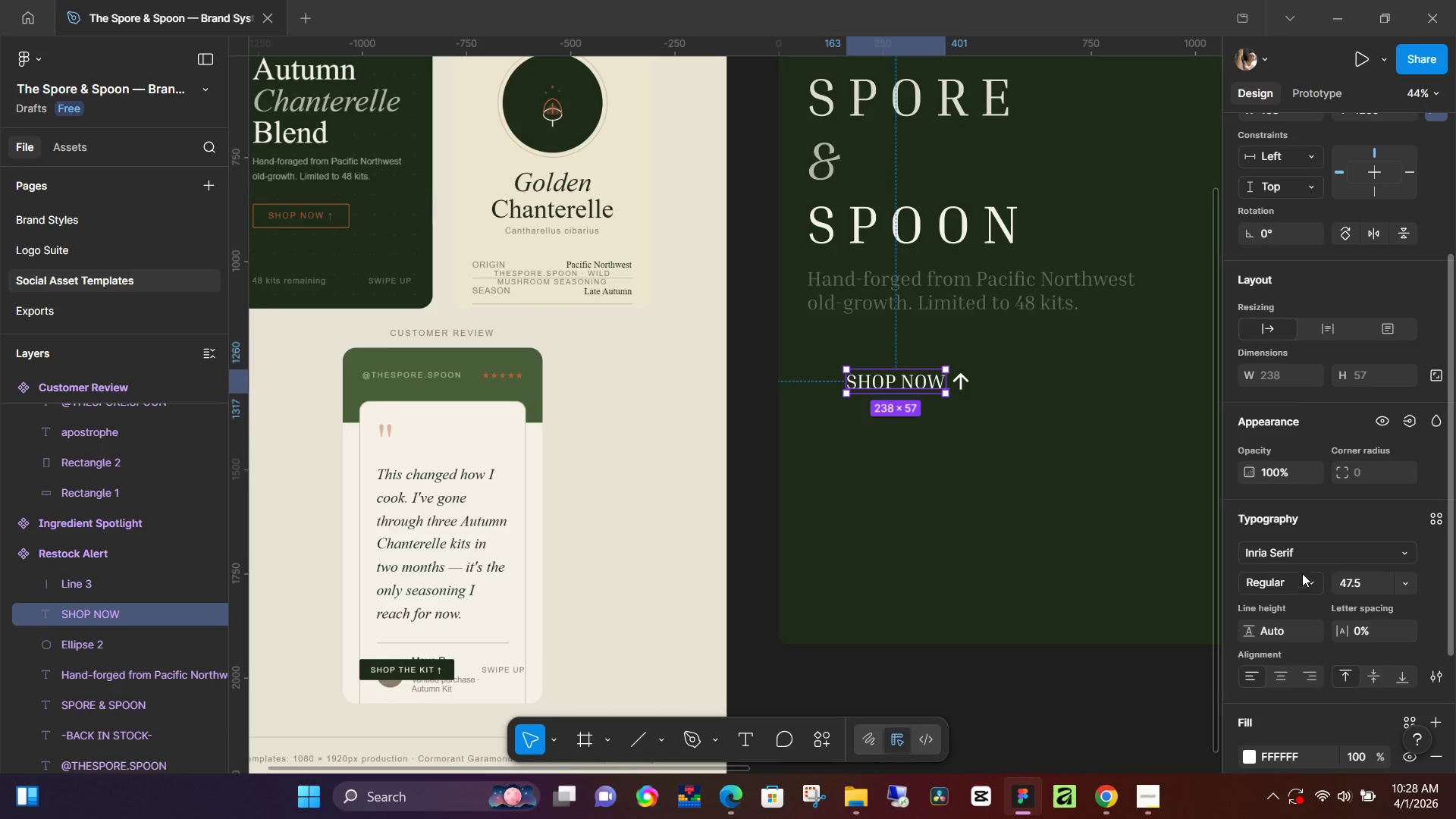 
left_click([1310, 554])
 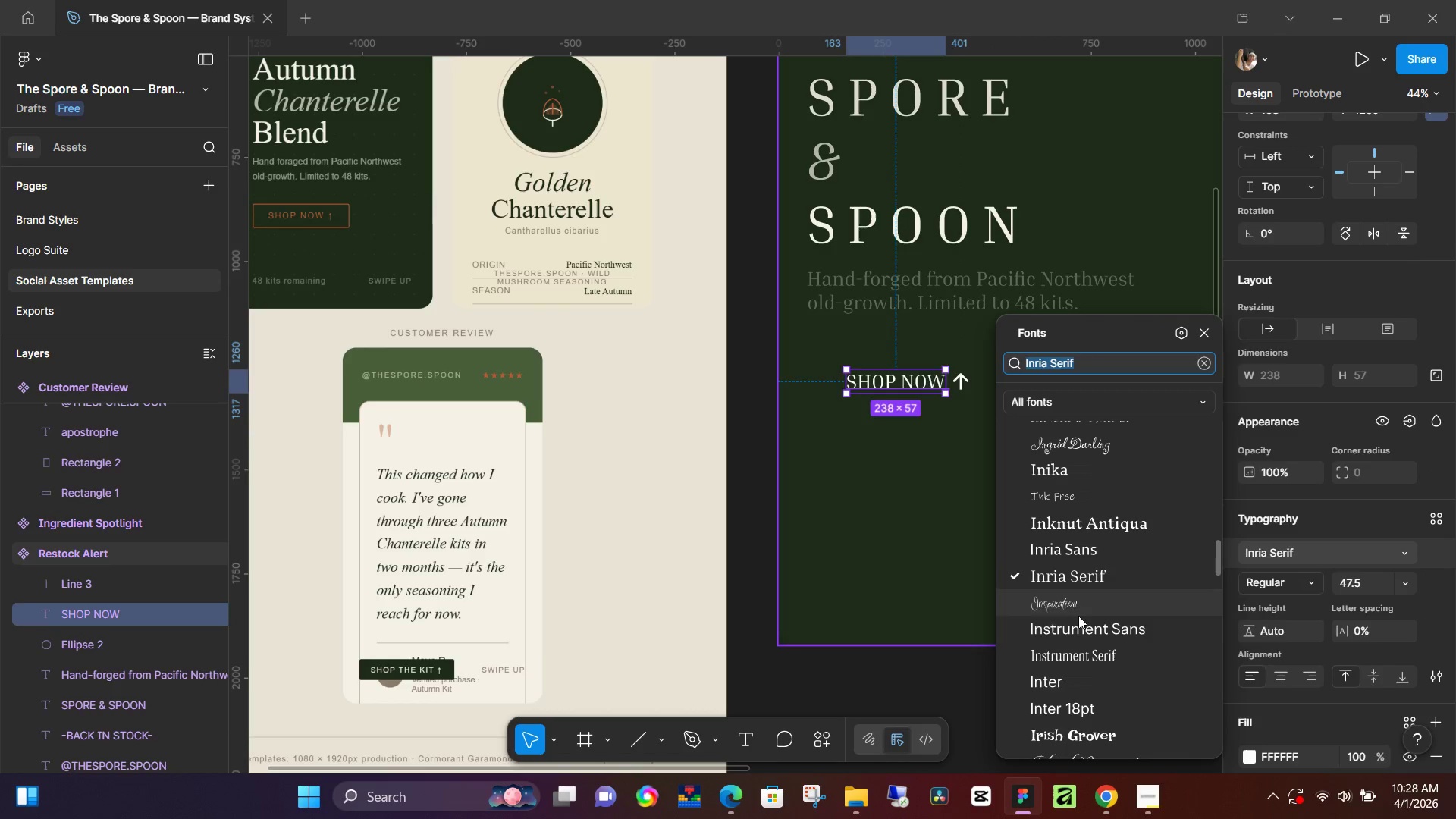 
scroll: coordinate [1084, 634], scroll_direction: down, amount: 1.0
 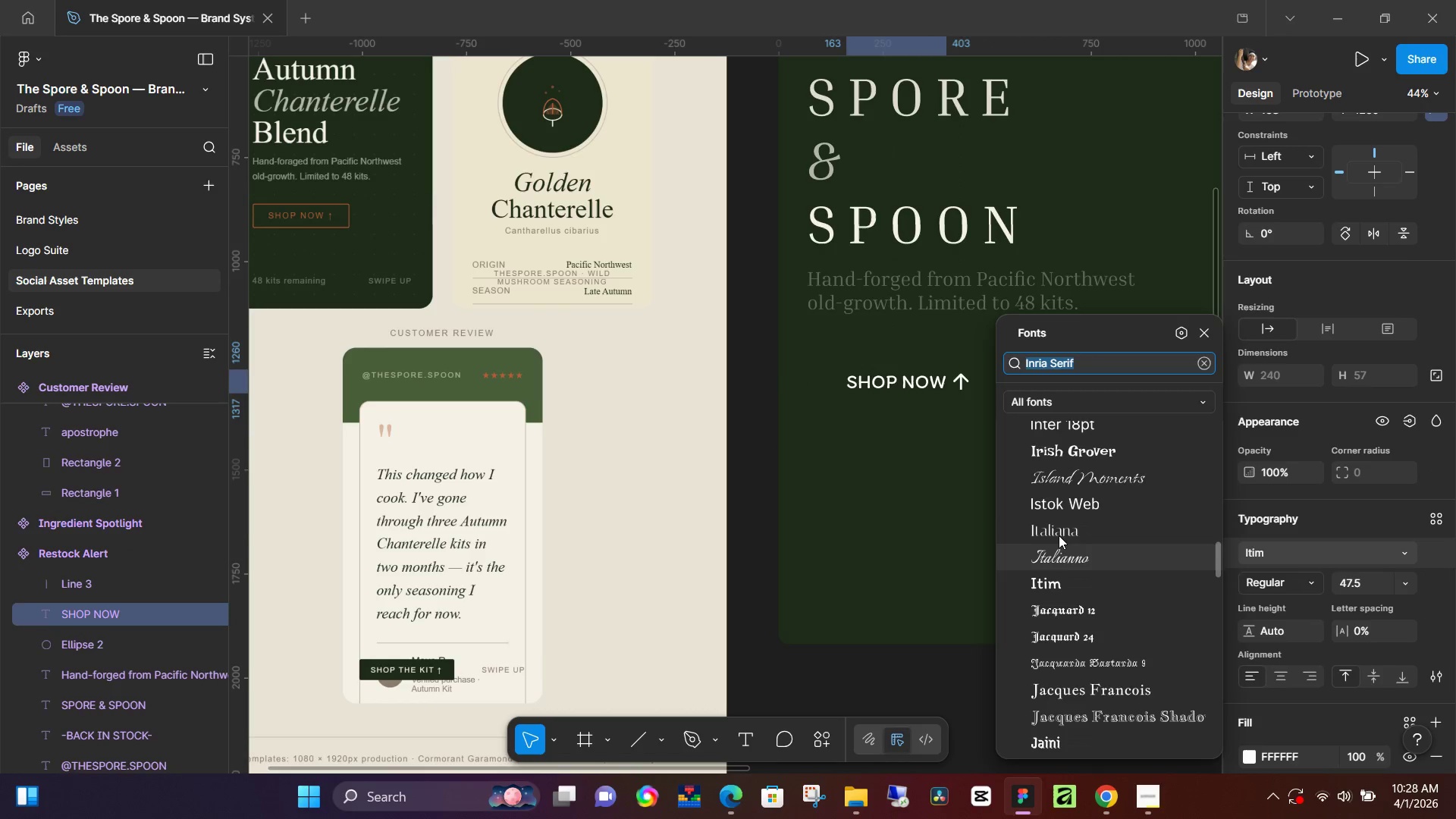 
scroll: coordinate [1059, 484], scroll_direction: up, amount: 2.0
 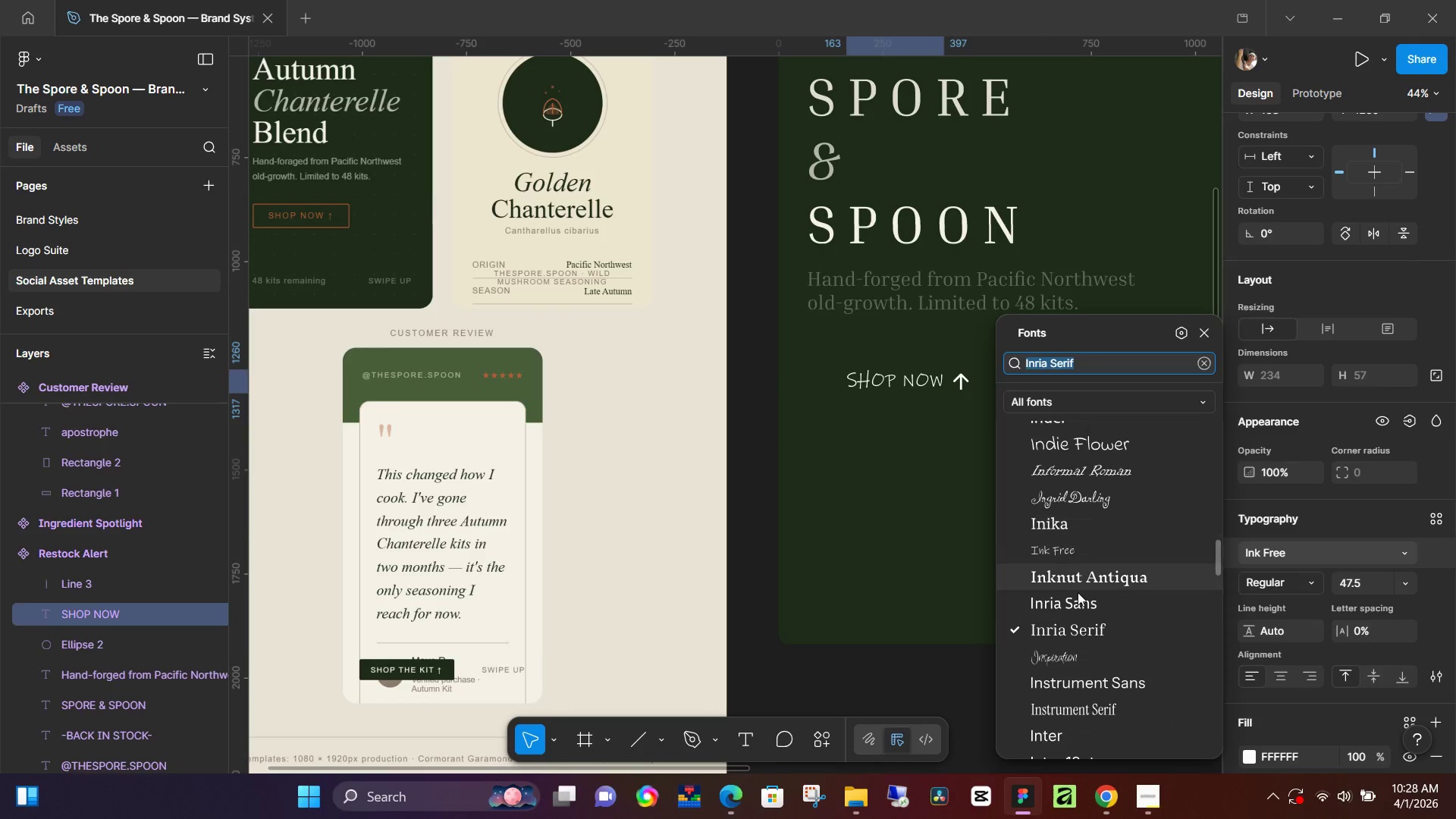 
scroll: coordinate [1094, 651], scroll_direction: down, amount: 2.0
 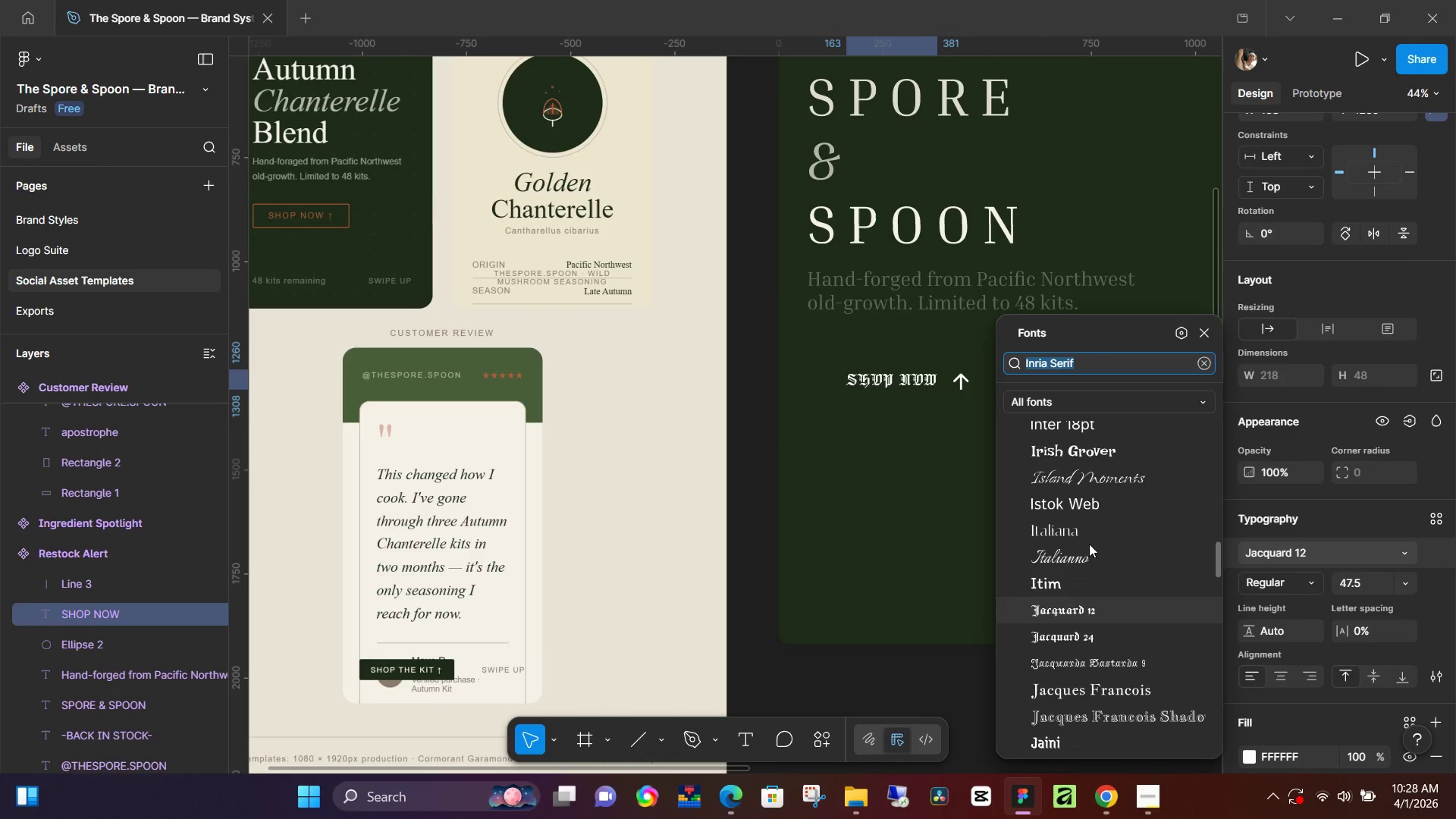 
scroll: coordinate [1090, 521], scroll_direction: up, amount: 2.0
 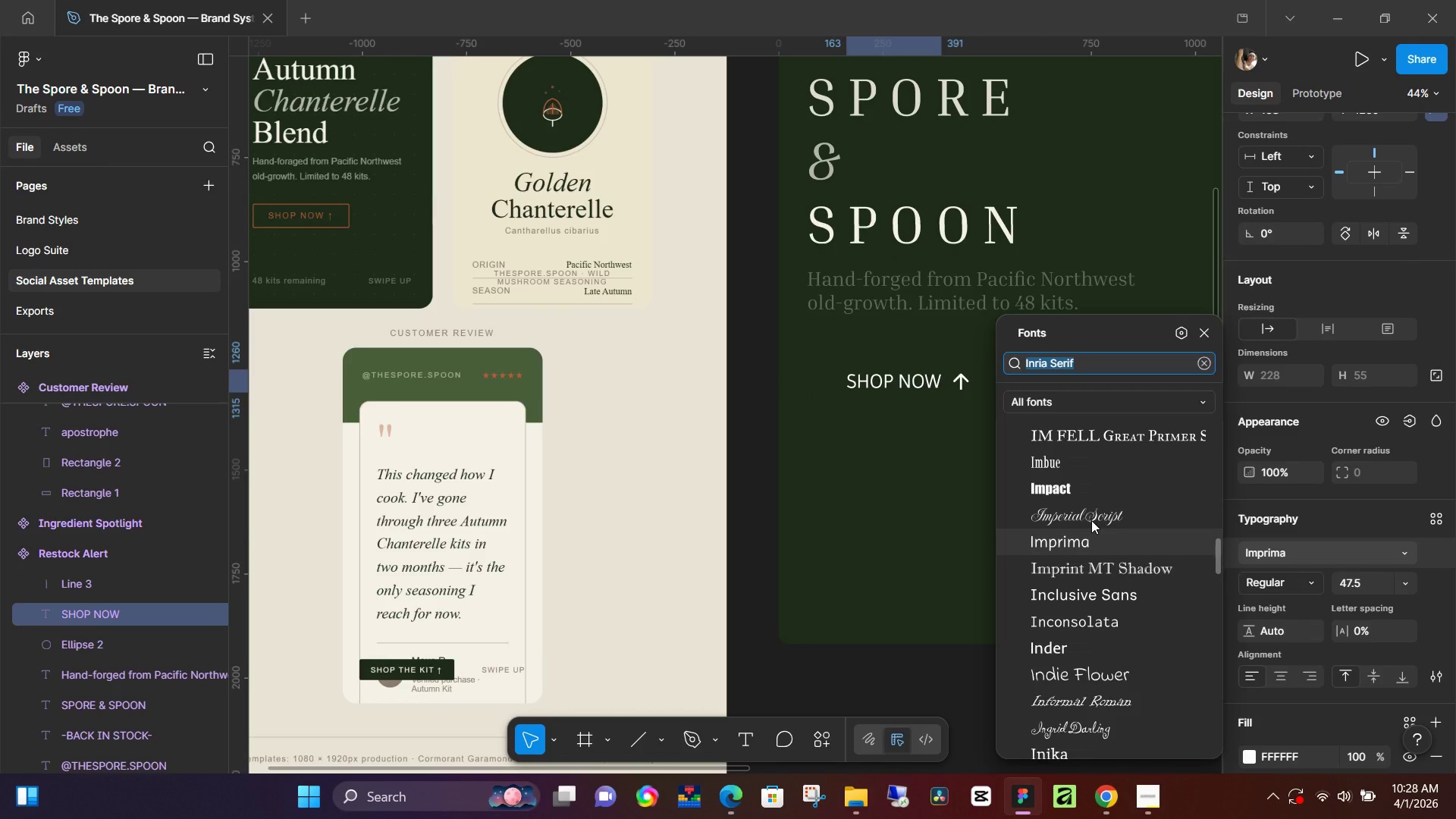 
scroll: coordinate [1092, 520], scroll_direction: down, amount: 2.0
 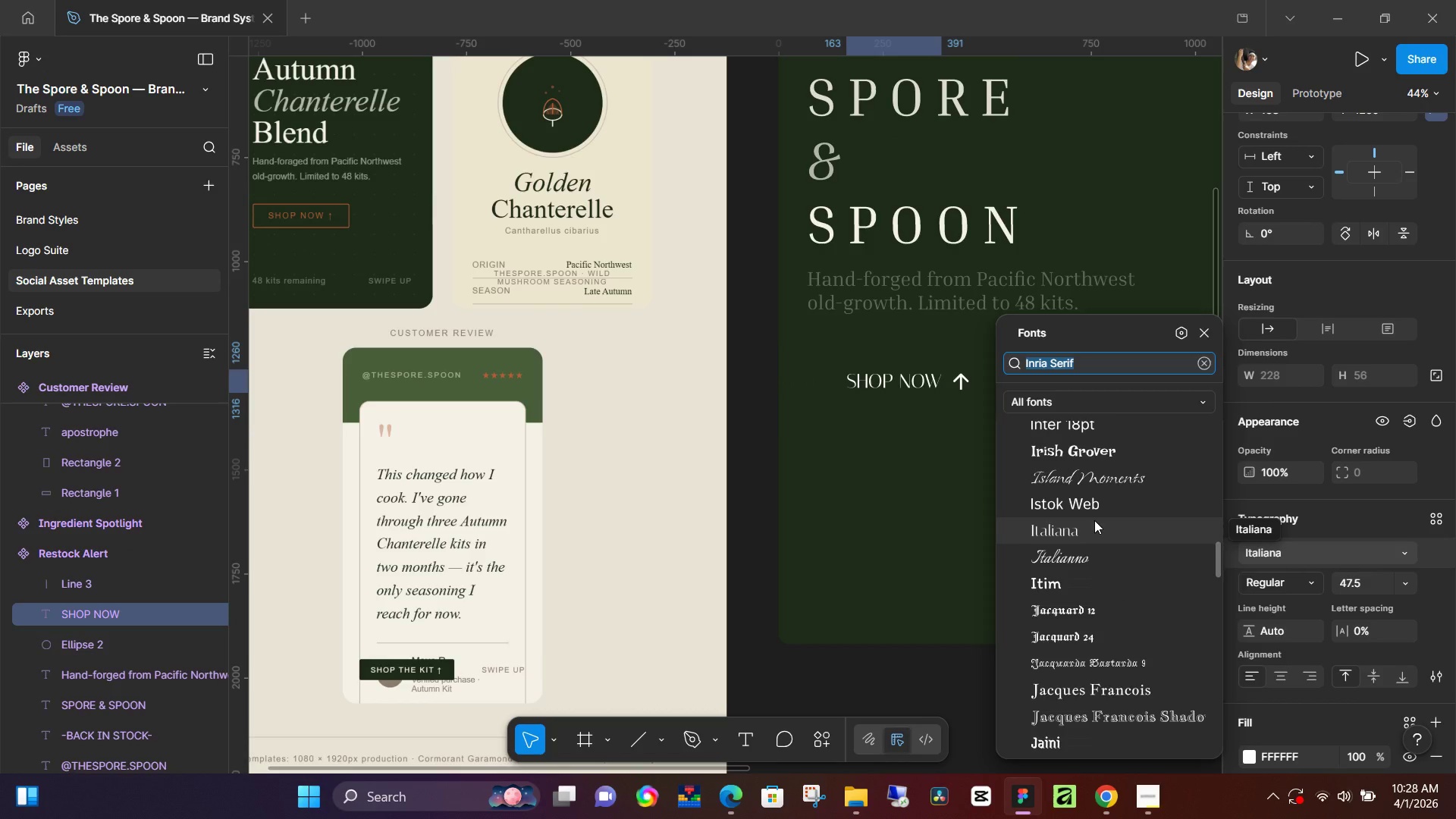 
scroll: coordinate [1094, 520], scroll_direction: up, amount: 1.0
 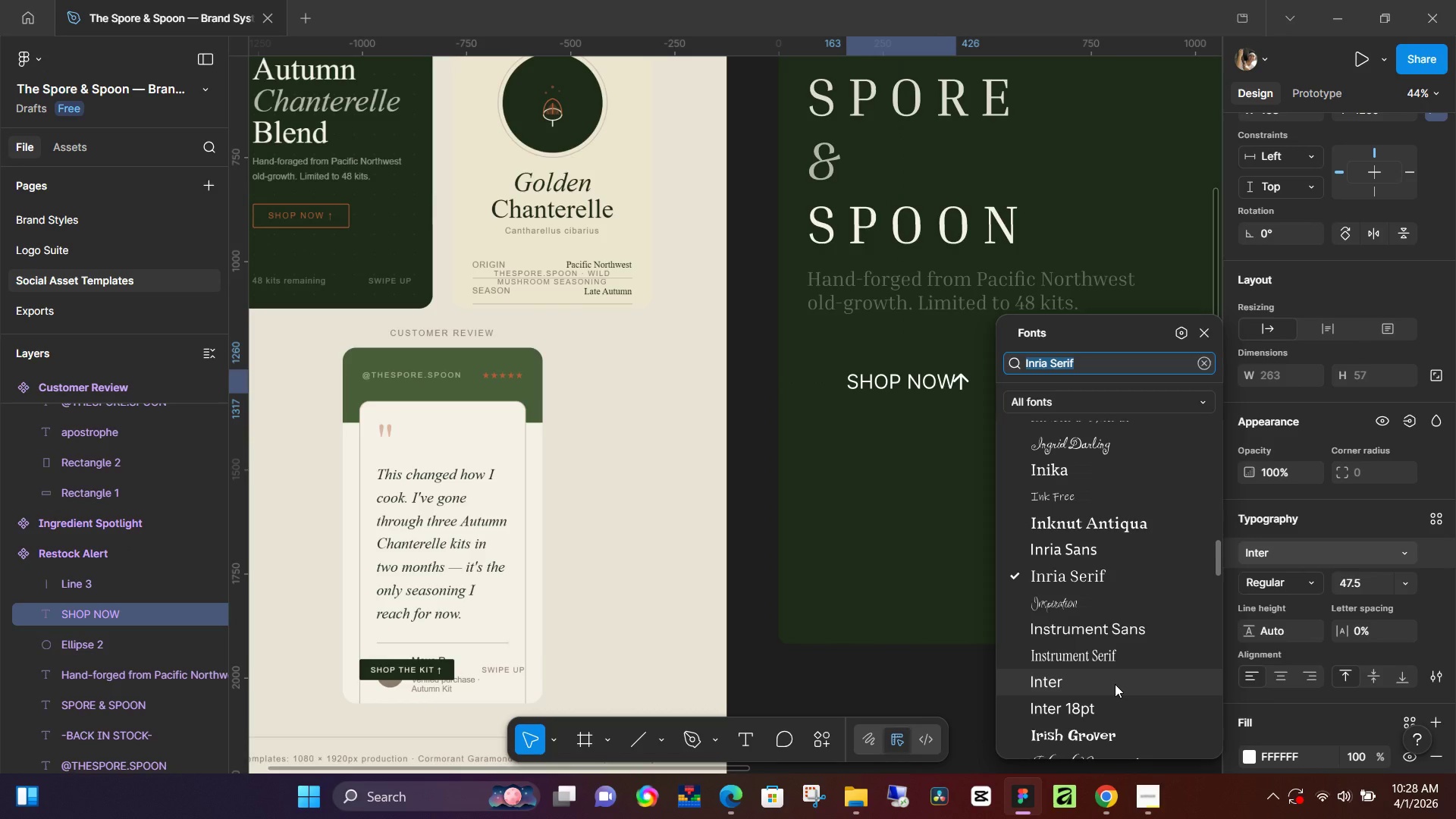 
left_click([1115, 684])
 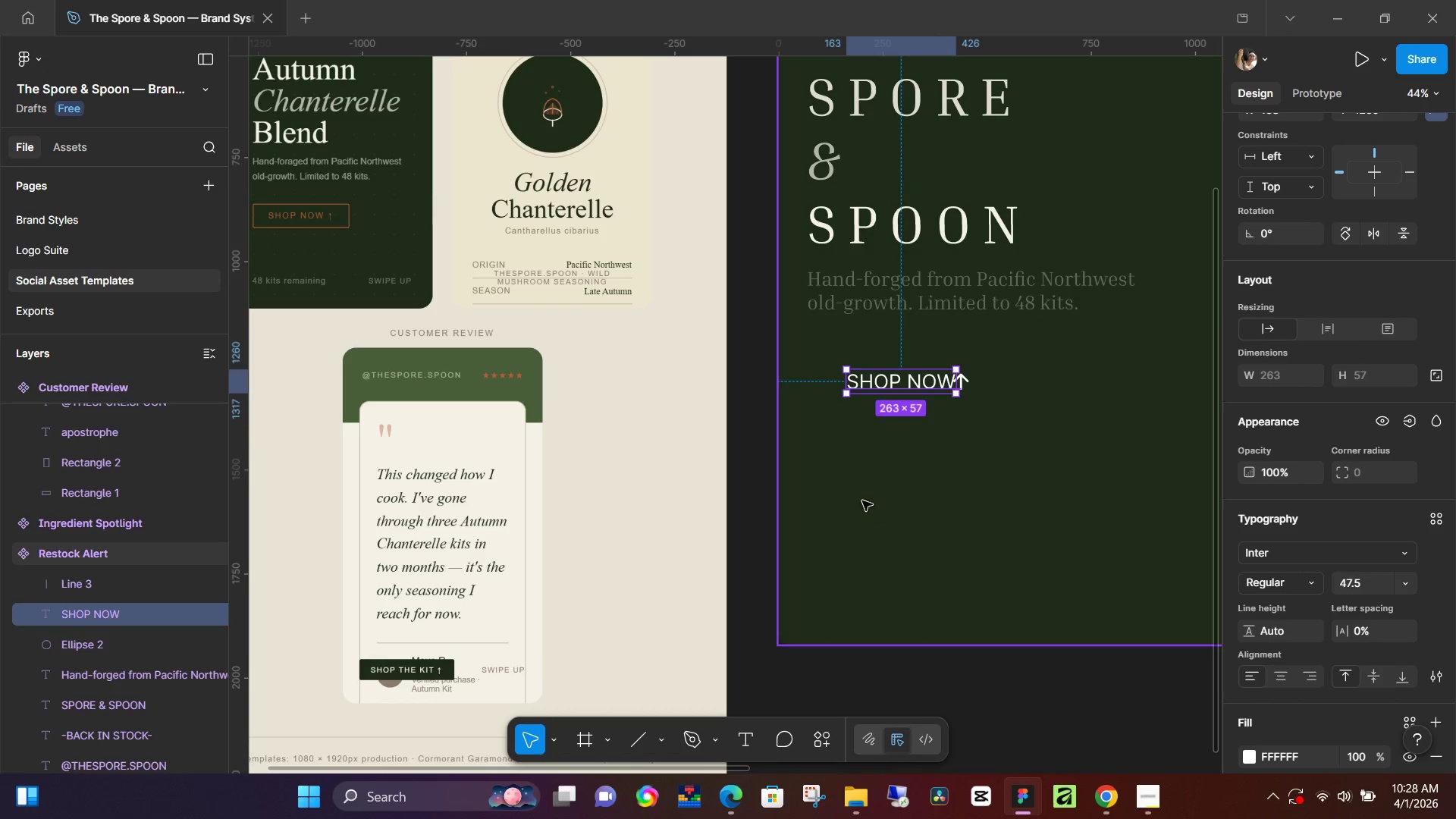 
left_click([862, 500])
 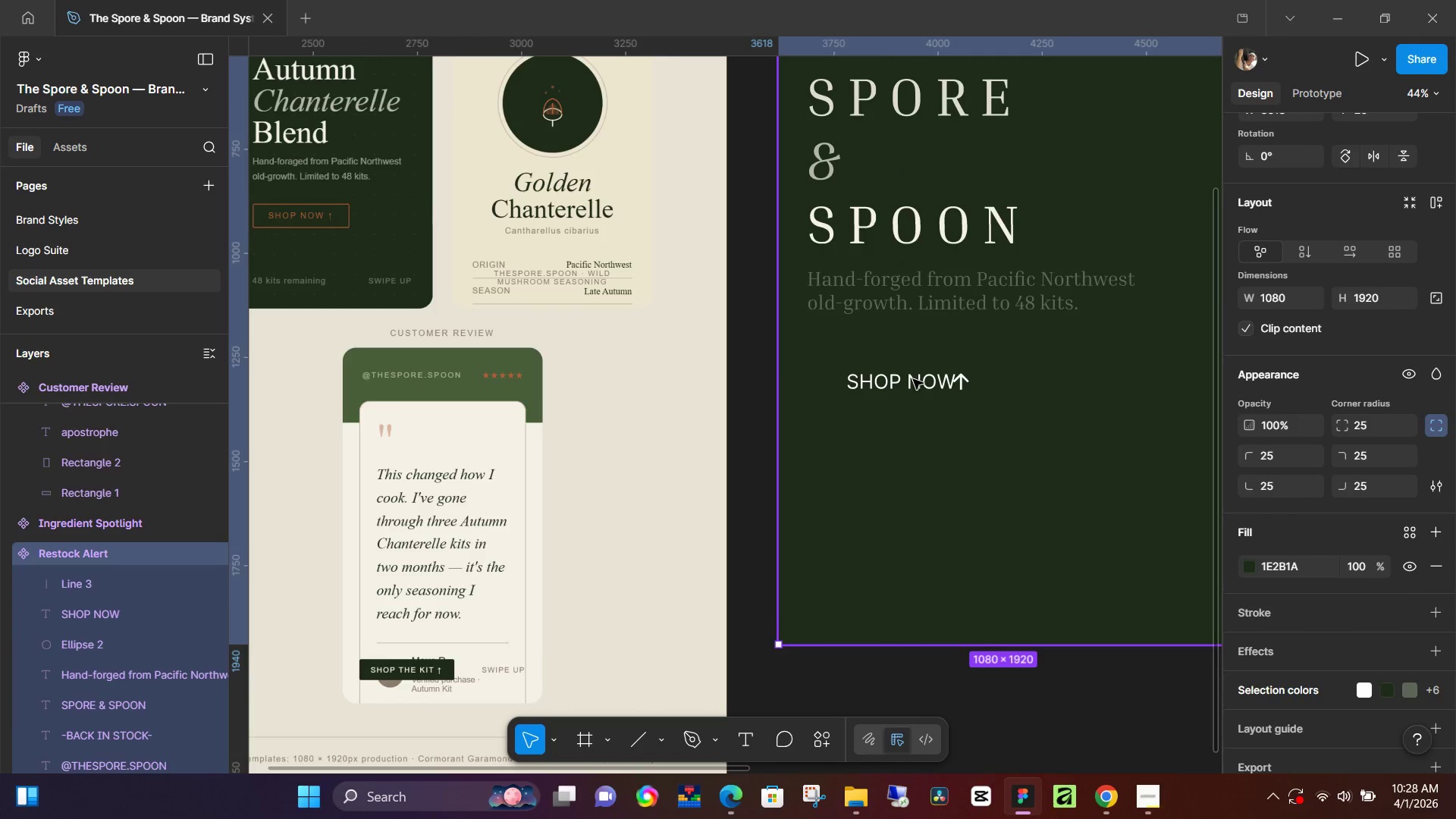 
double_click([913, 379])
 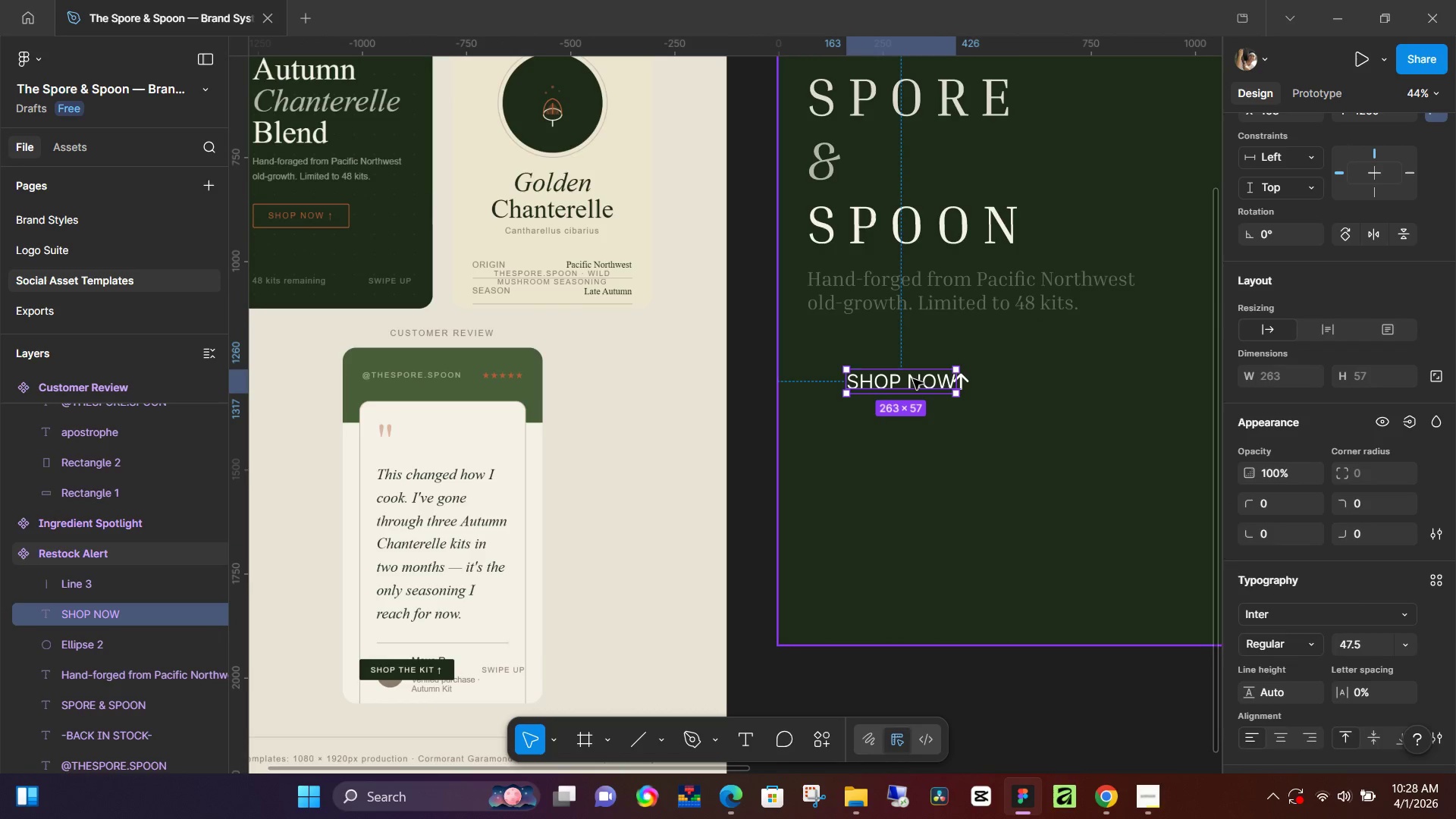 
triple_click([913, 379])
 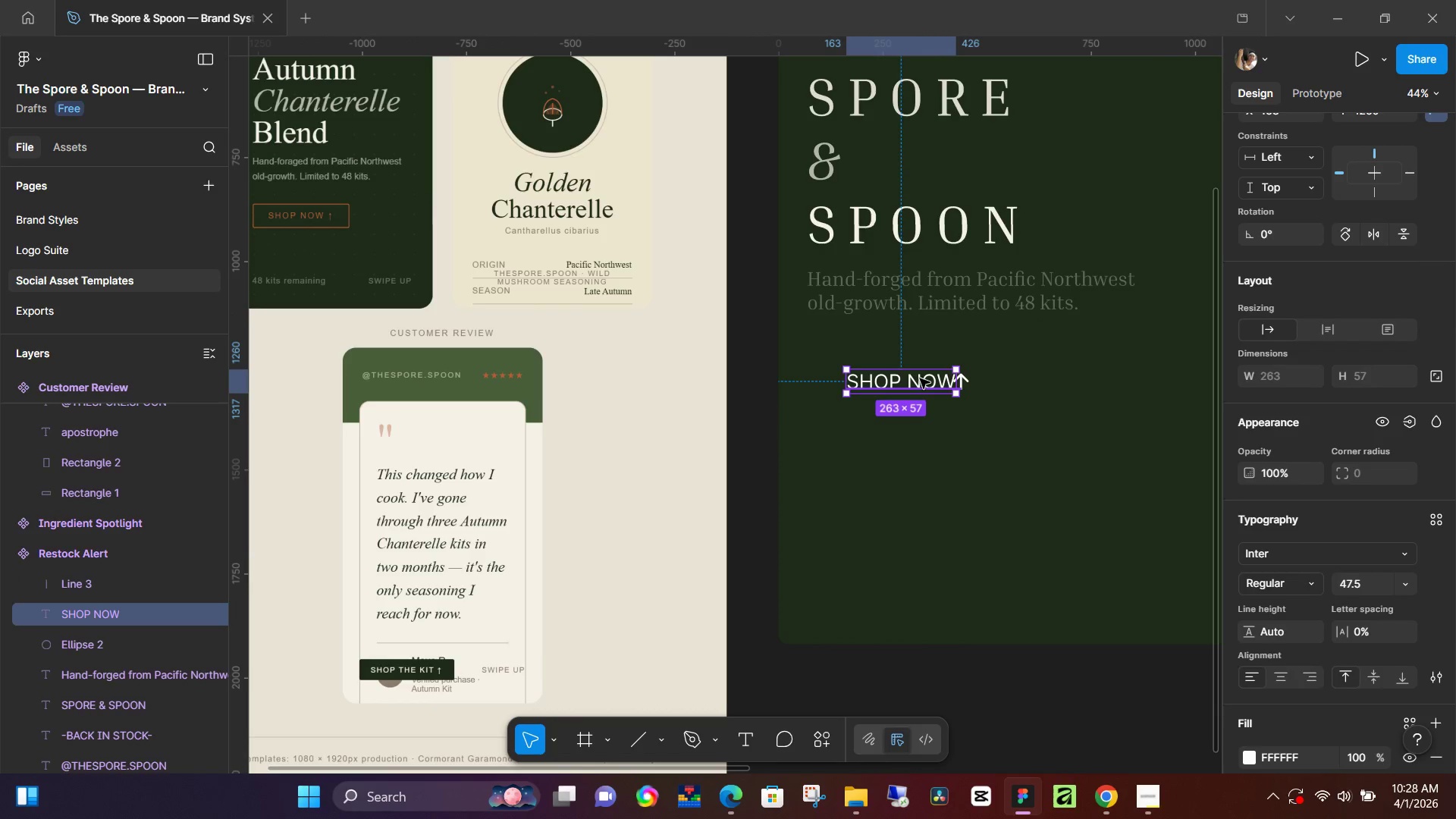 
left_click_drag(start_coordinate=[920, 378], to_coordinate=[903, 378])
 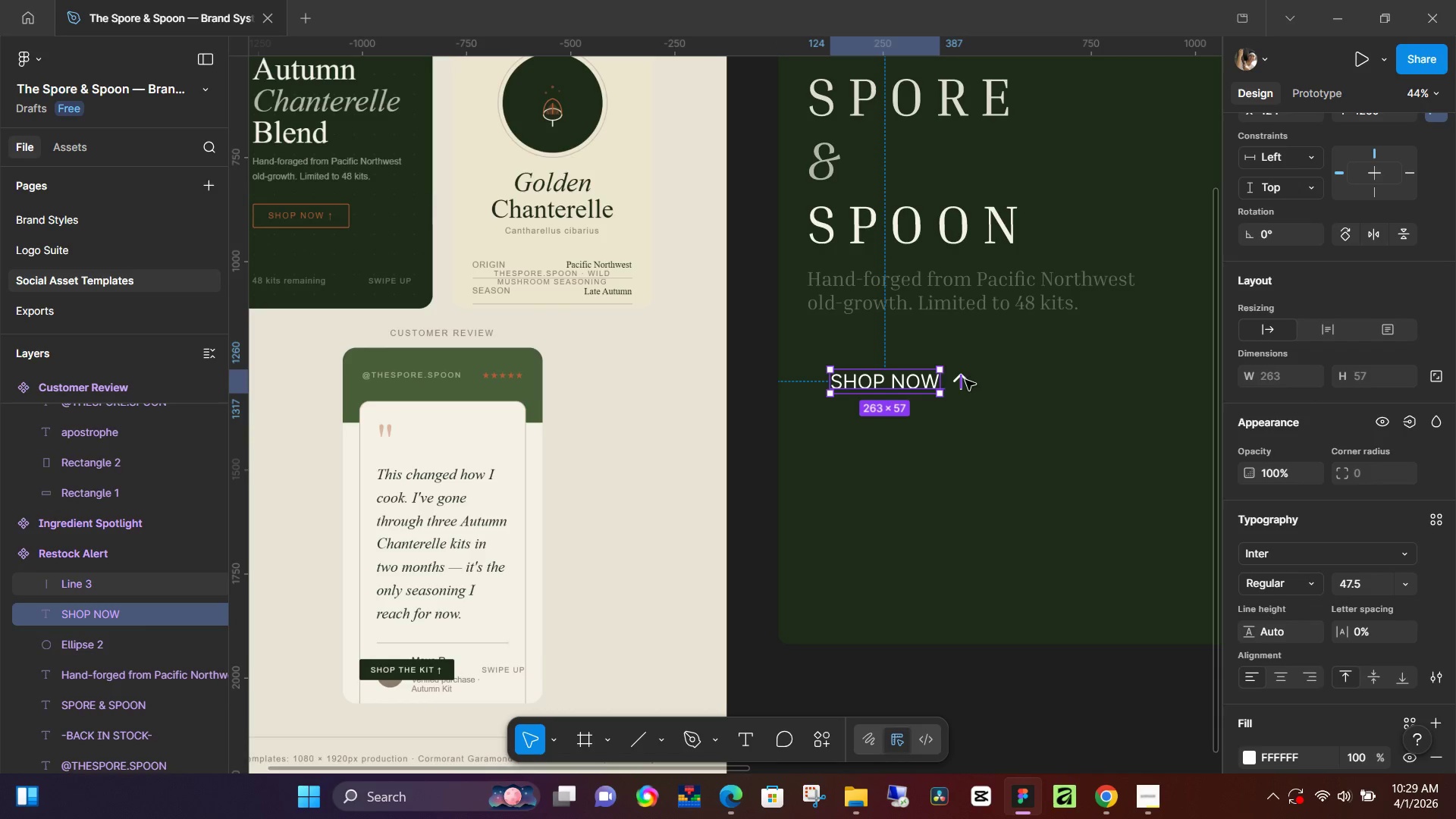 
left_click([965, 380])
 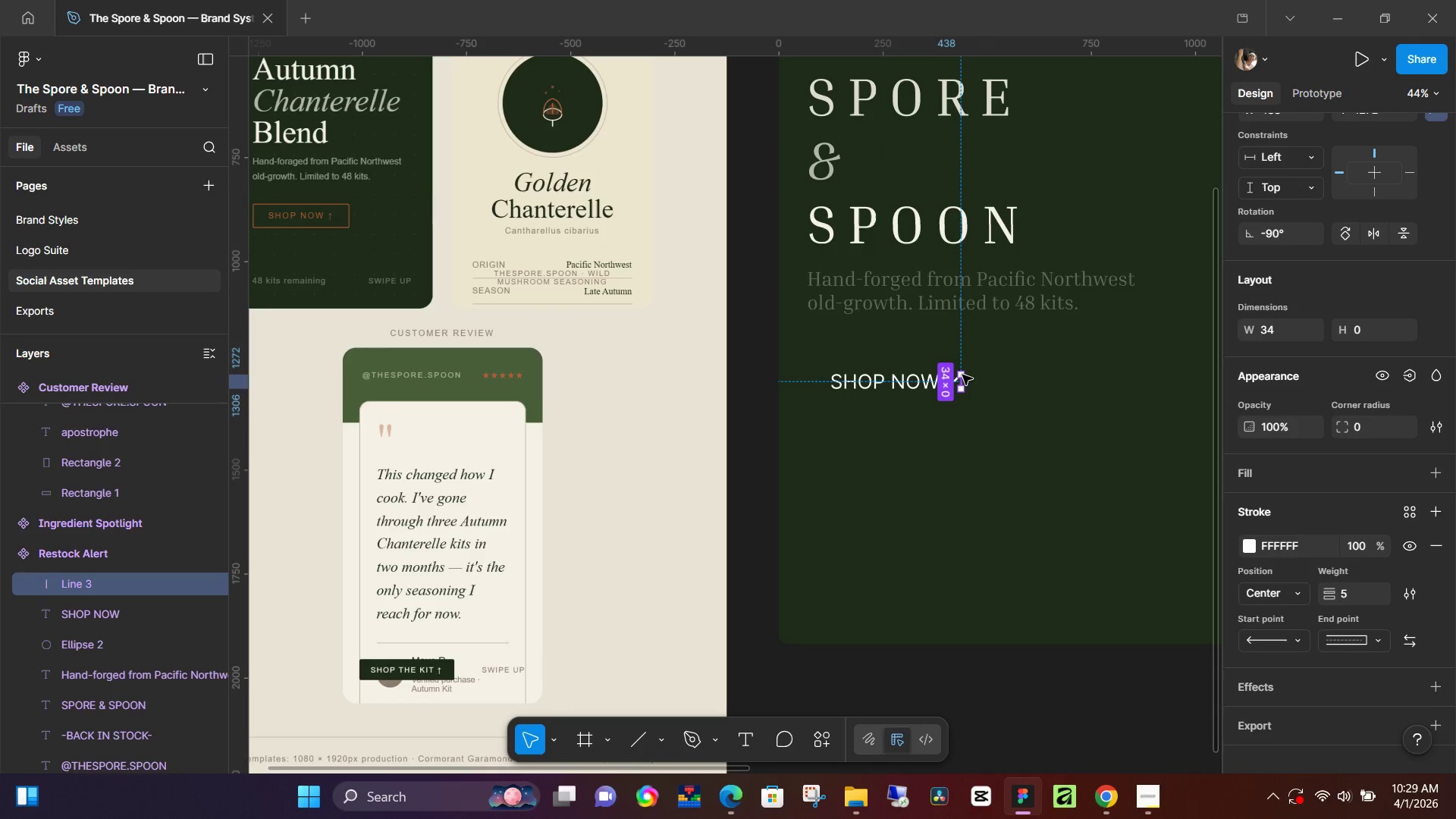 
left_click_drag(start_coordinate=[962, 375], to_coordinate=[962, 369])
 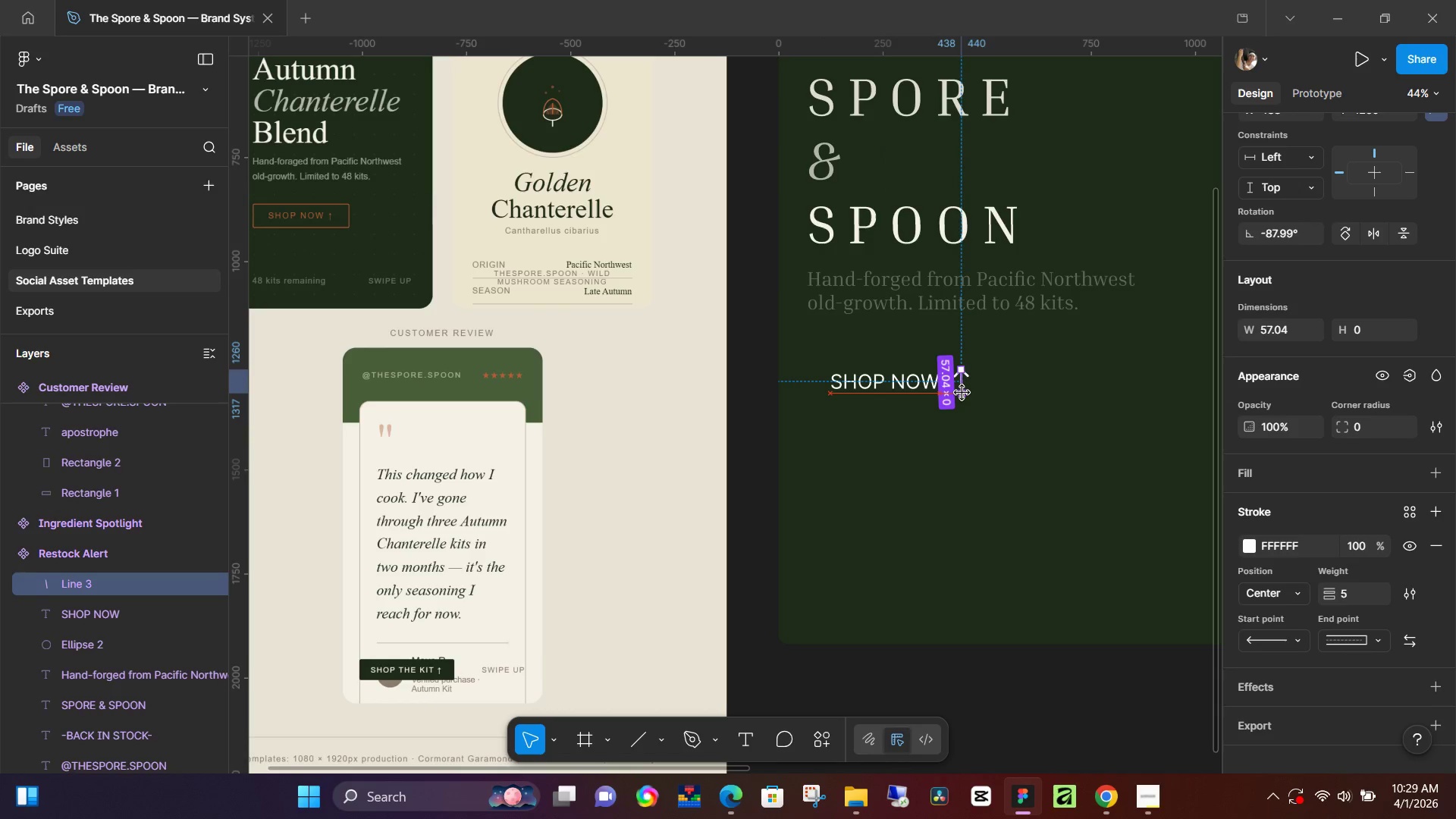 
hold_key(key=ShiftLeft, duration=1.11)
 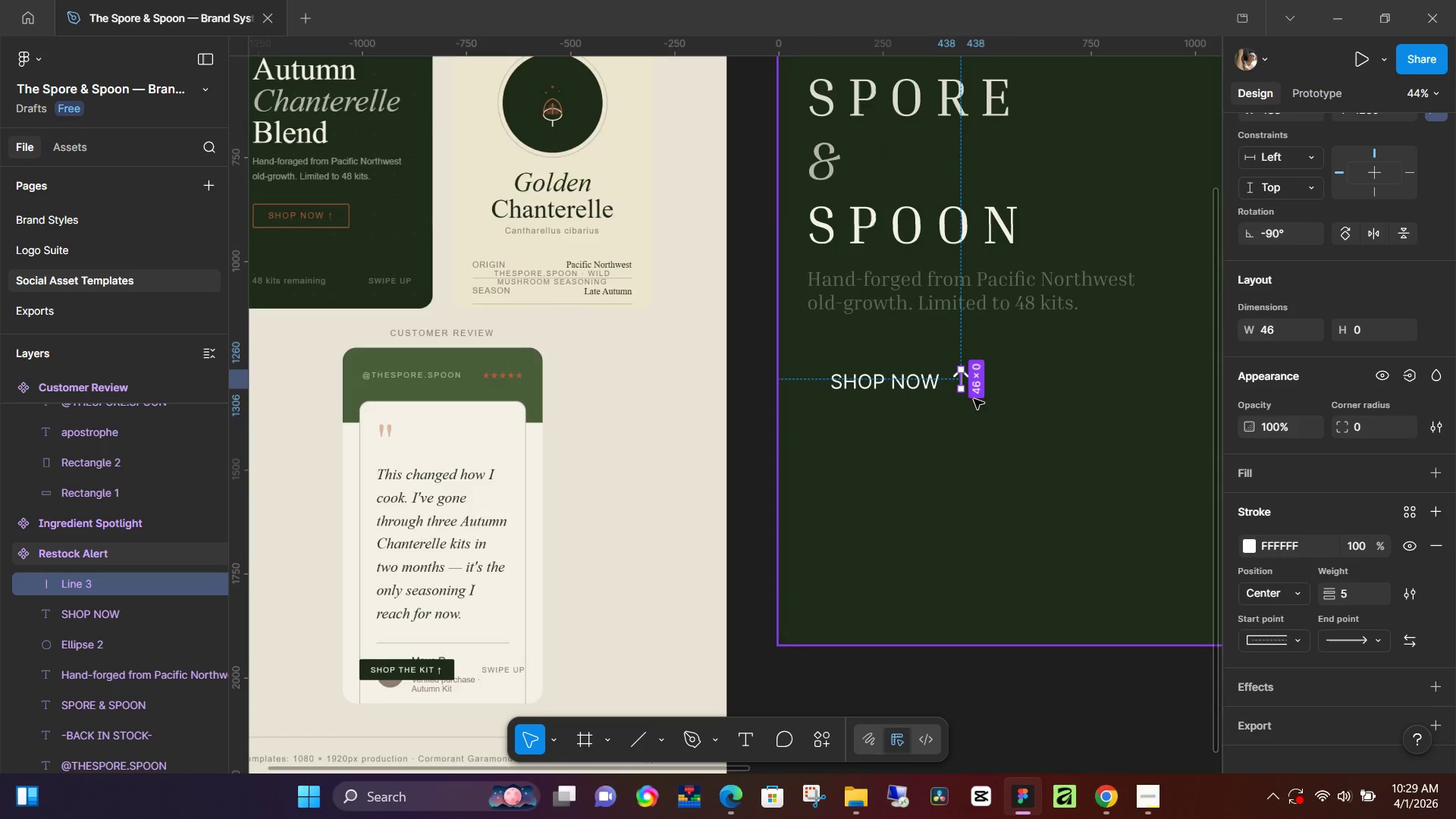 
hold_key(key=ControlLeft, duration=0.91)
scroll: coordinate [934, 333], scroll_direction: up, amount: 12.0
 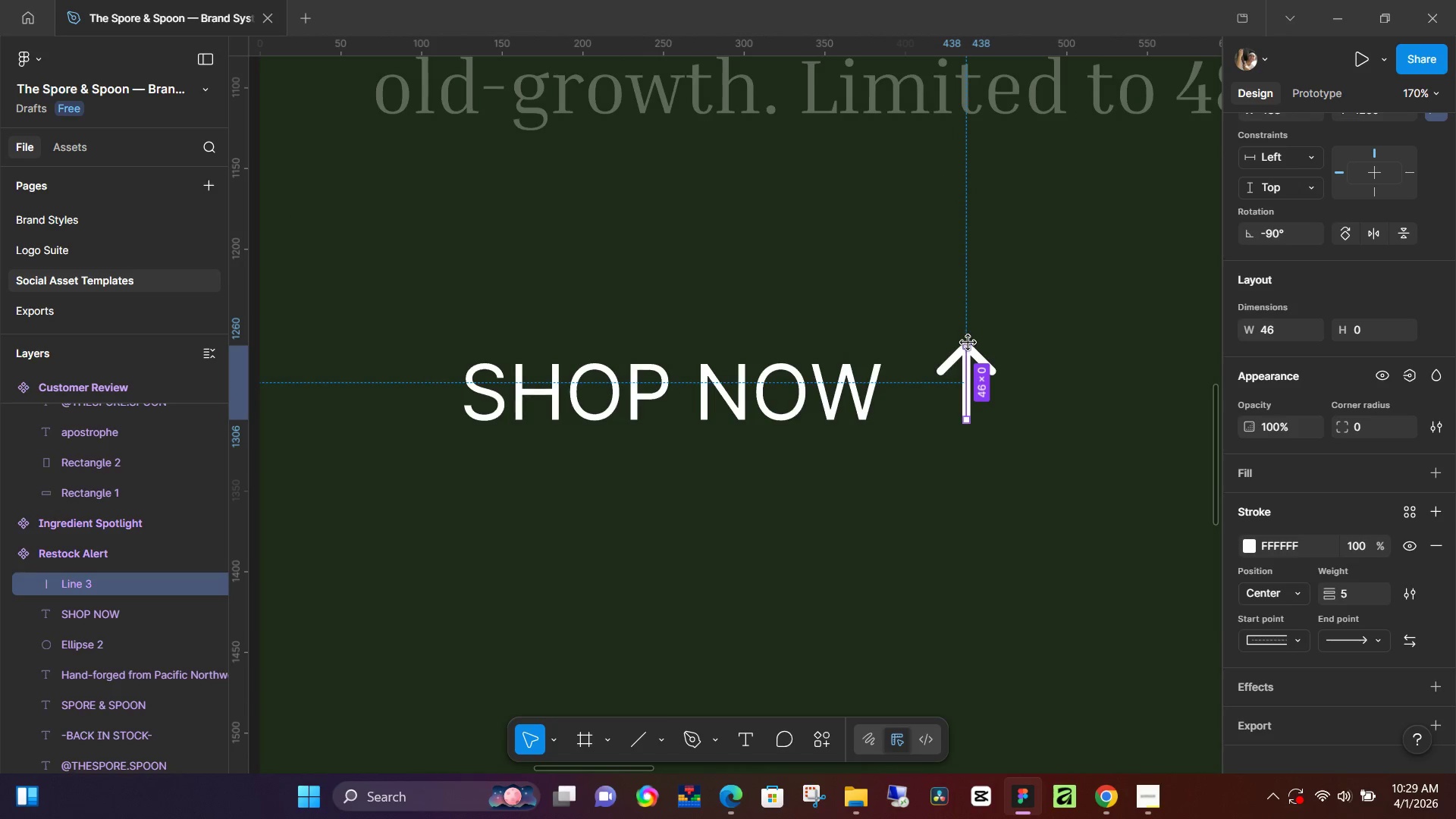 
hold_key(key=ShiftLeft, duration=1.52)
left_click_drag(start_coordinate=[968, 346], to_coordinate=[962, 362])
 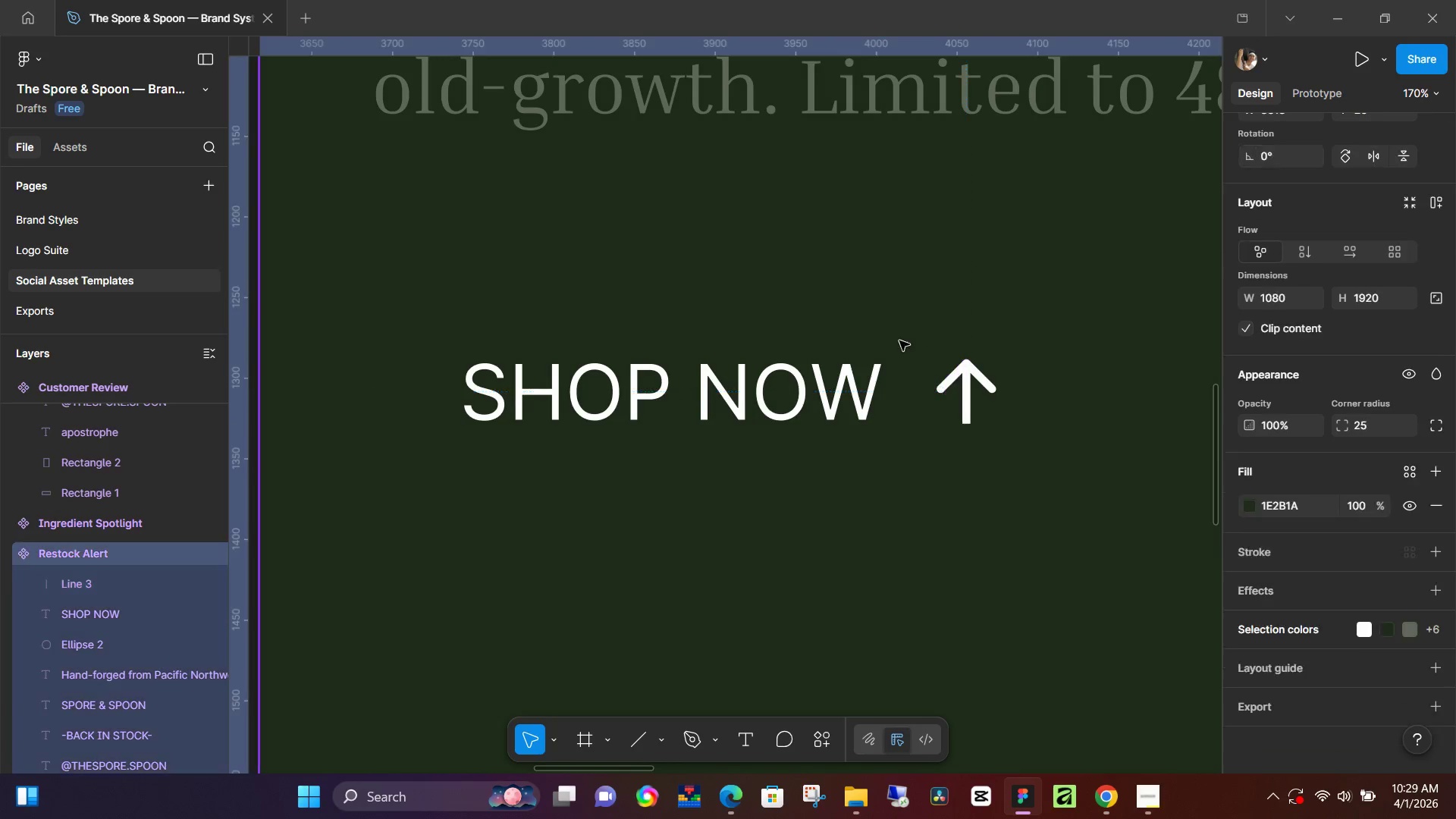 
hold_key(key=ShiftLeft, duration=1.52)
 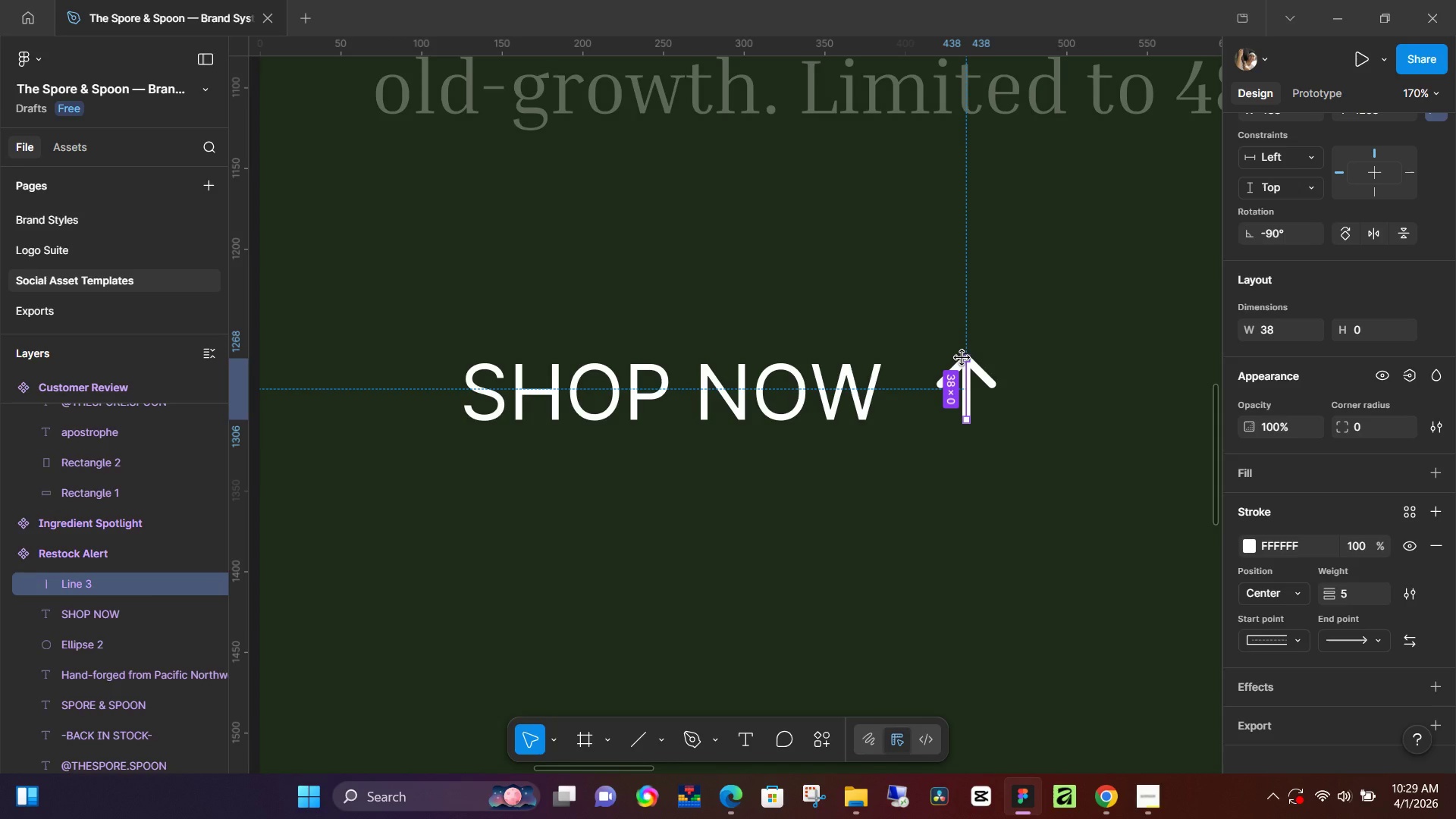 
hold_key(key=ShiftLeft, duration=1.5)
 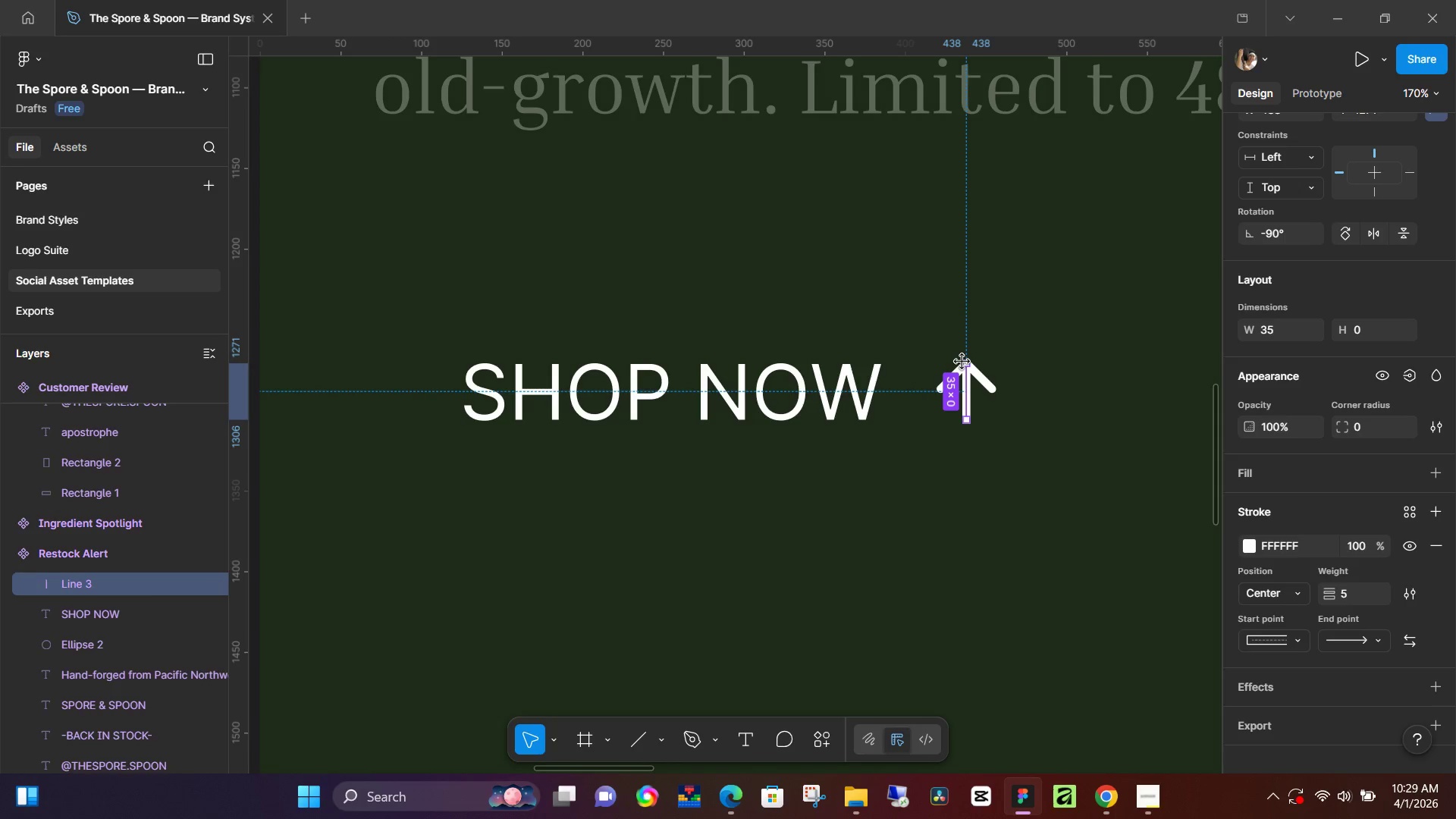 
hold_key(key=ShiftLeft, duration=1.11)
 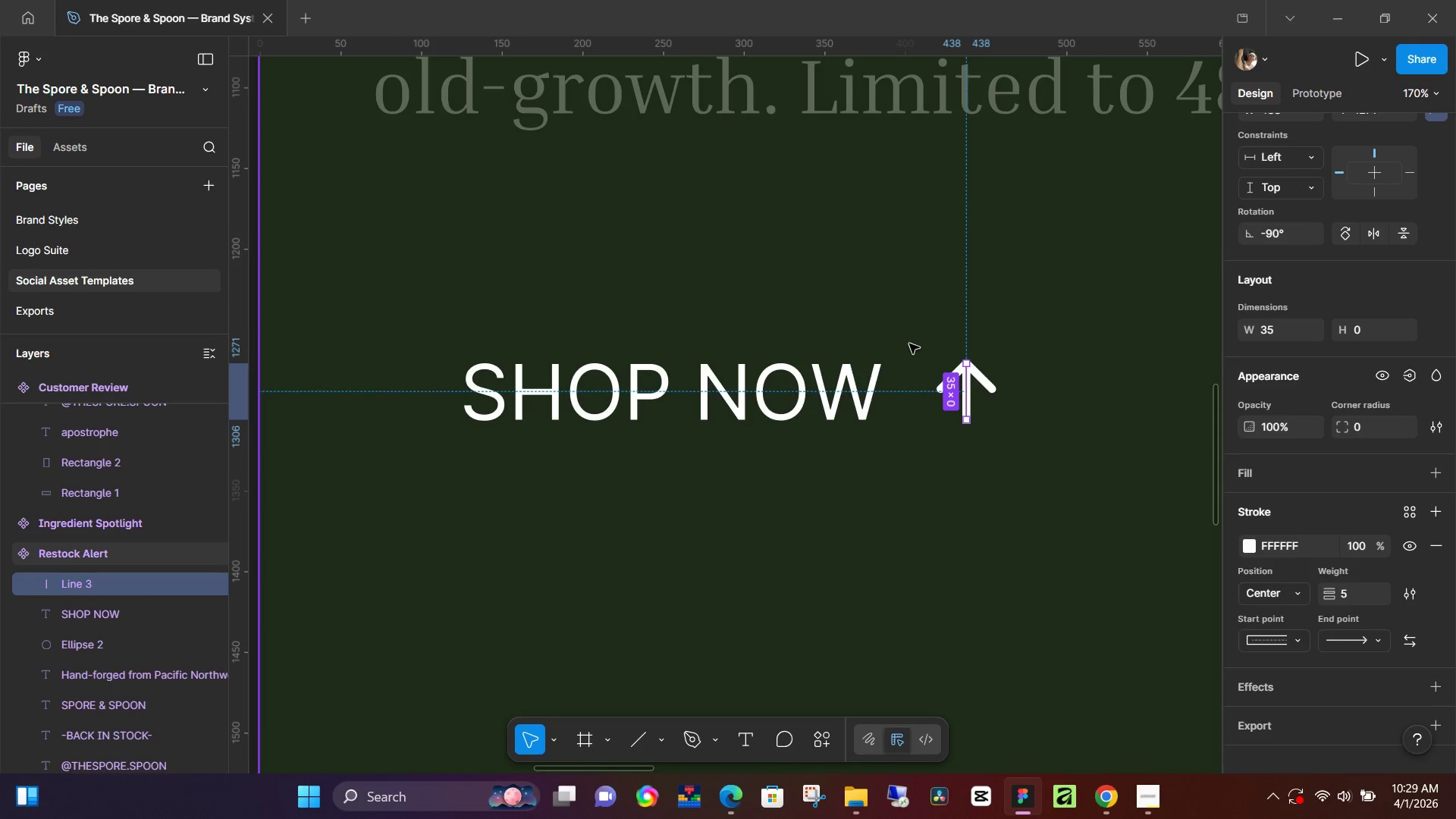 
left_click([909, 344])
 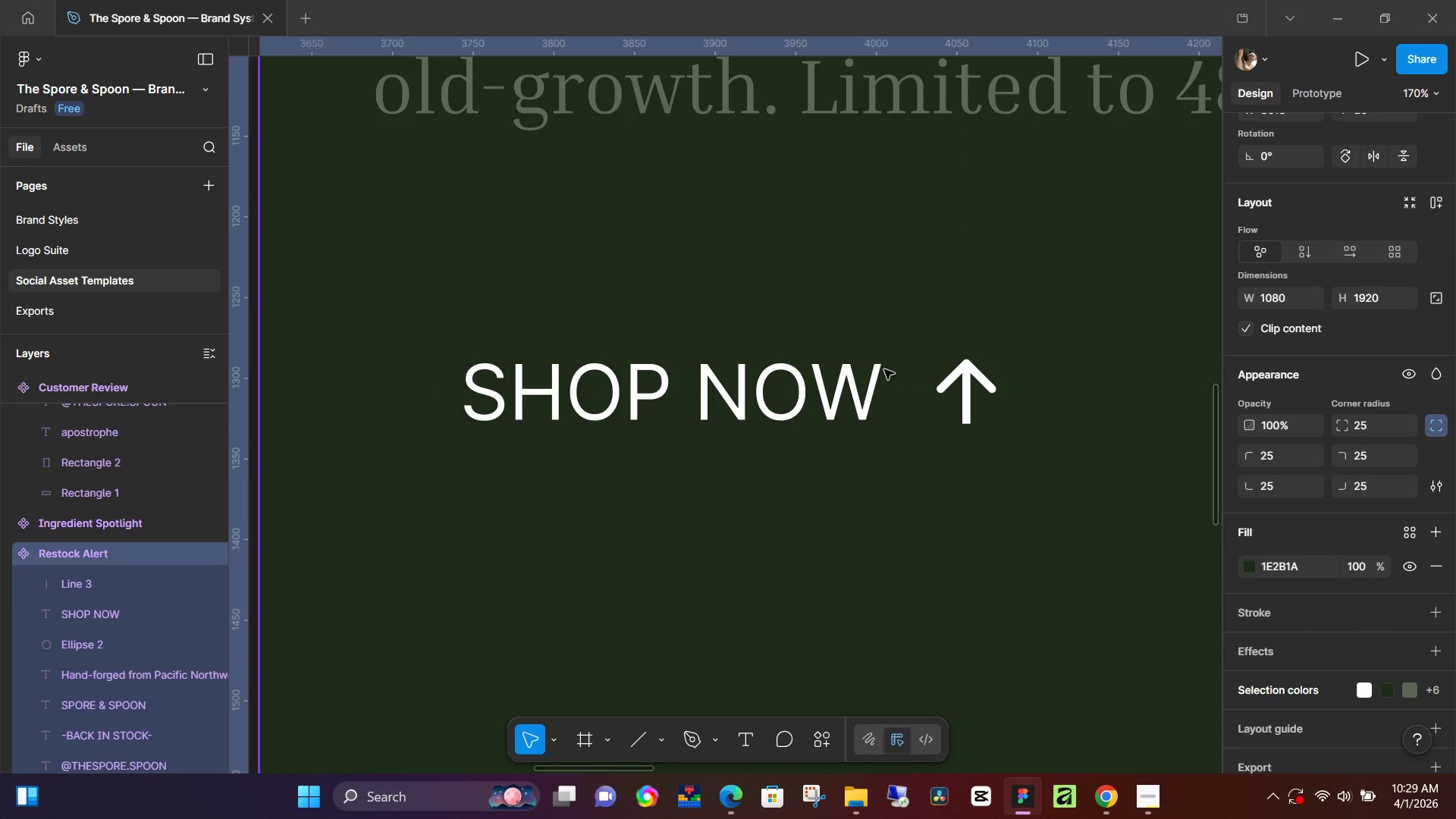 
key(L)
 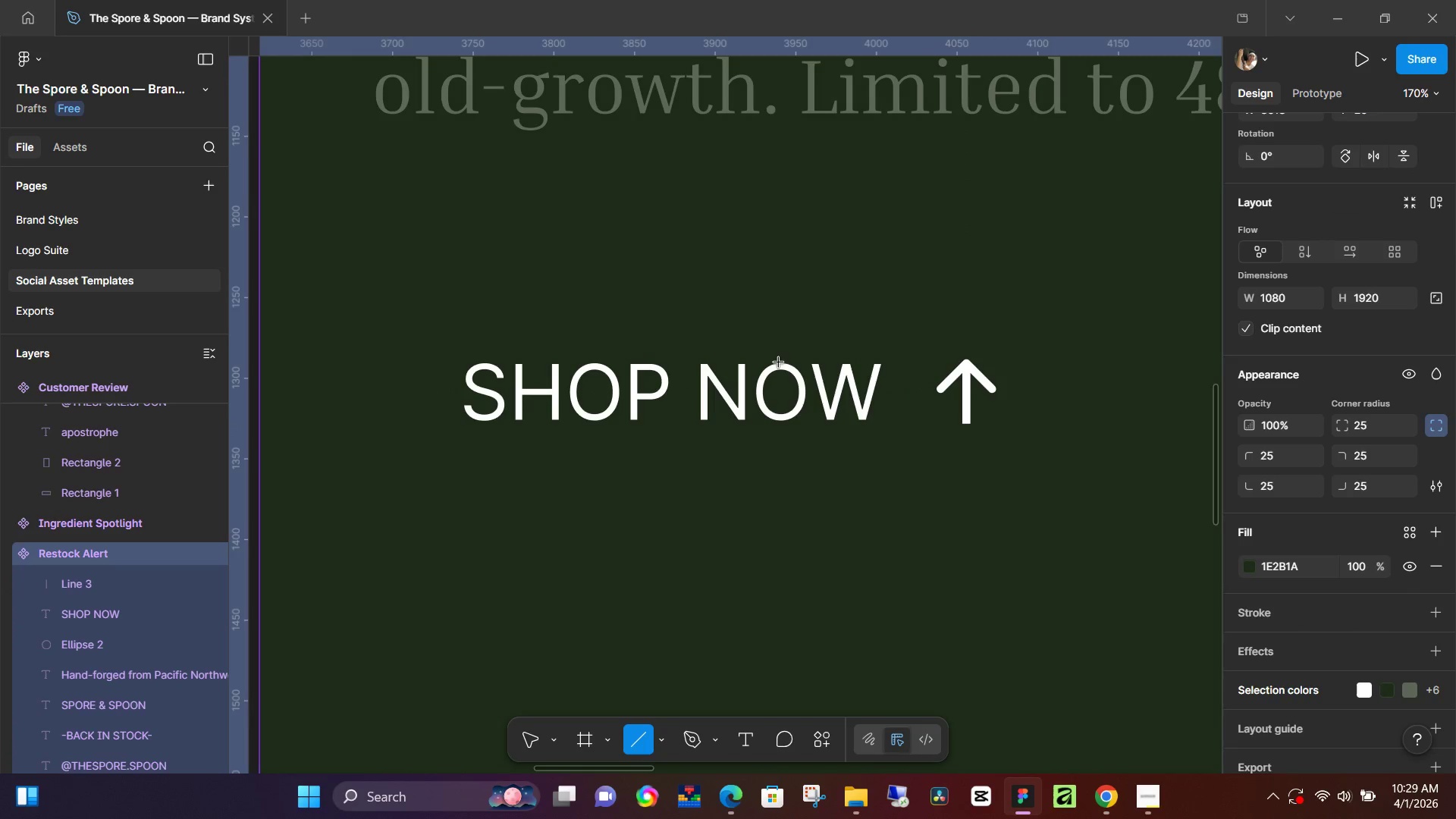 
left_click_drag(start_coordinate=[777, 362], to_coordinate=[1012, 367])
 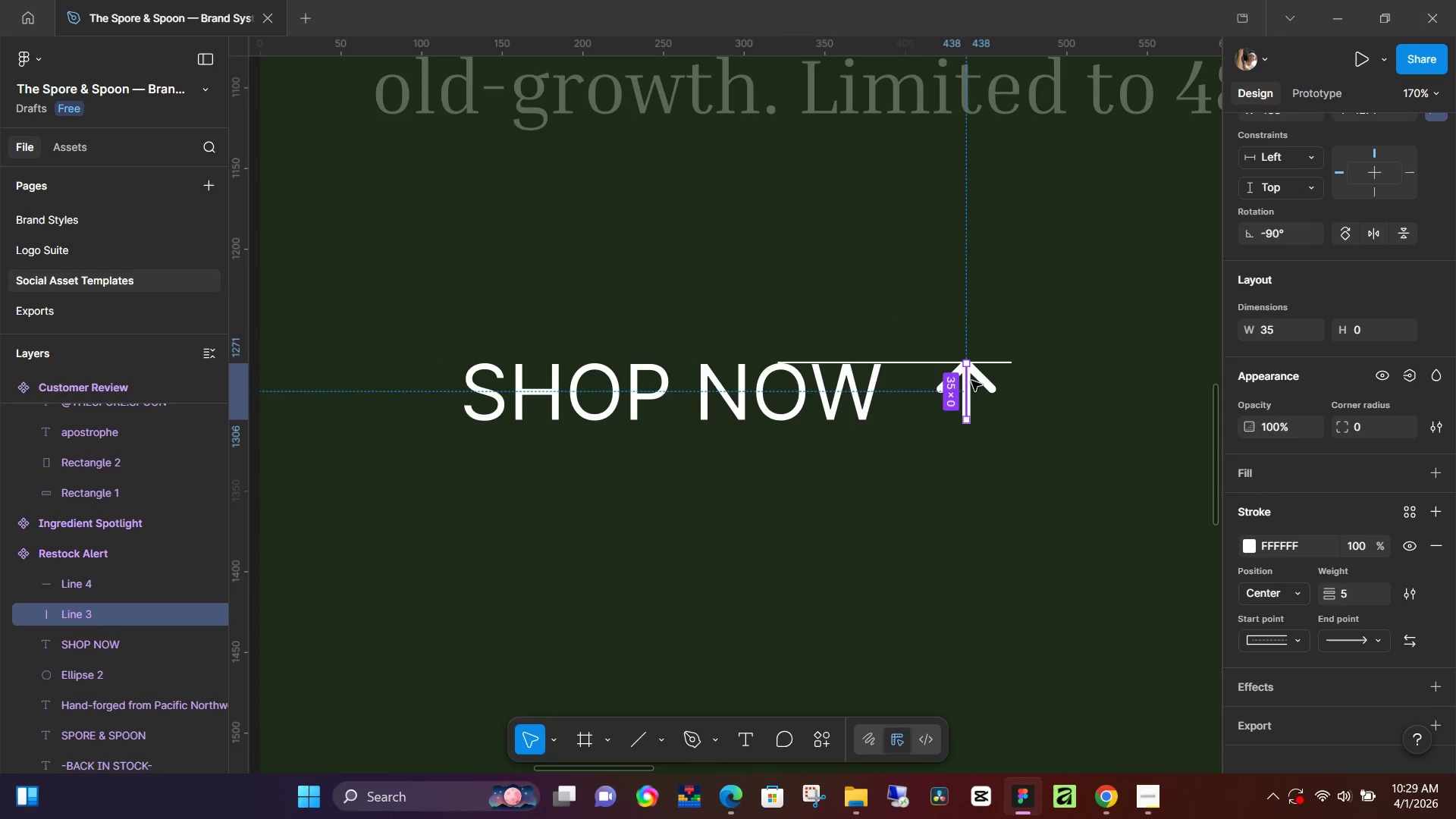 
hold_key(key=ShiftLeft, duration=1.19)
 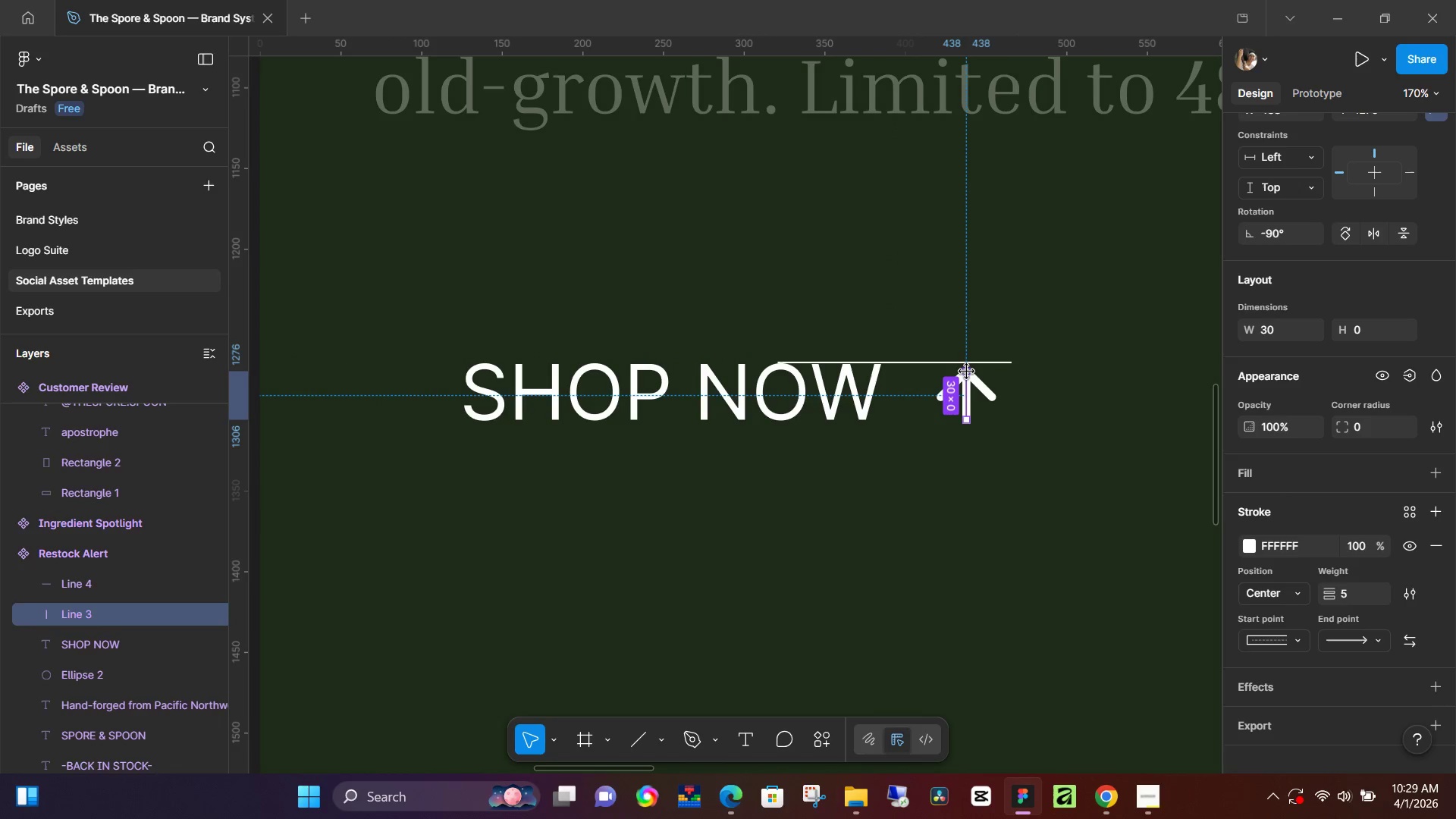 
hold_key(key=ShiftLeft, duration=1.11)
 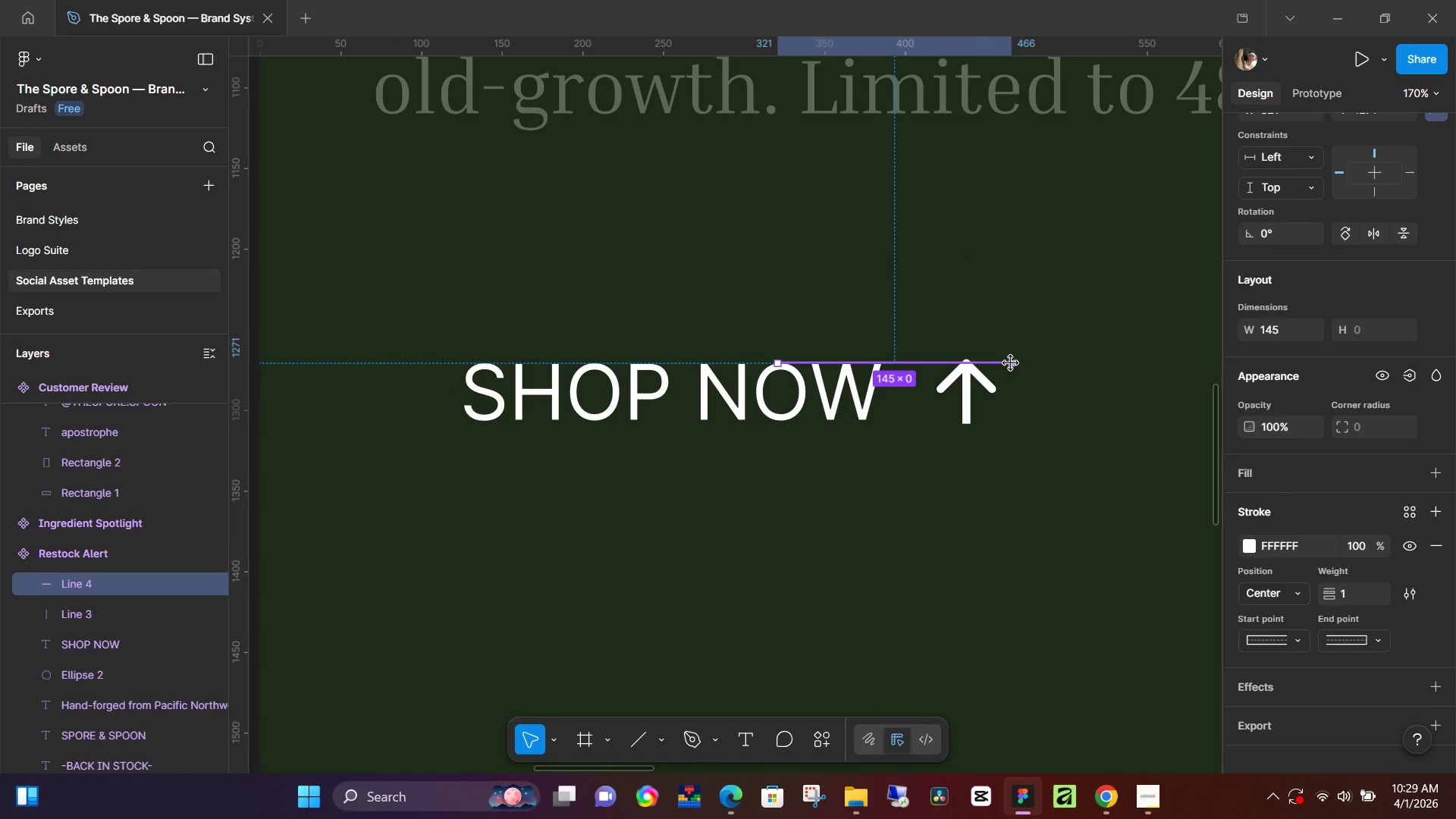 
key(Backspace)
 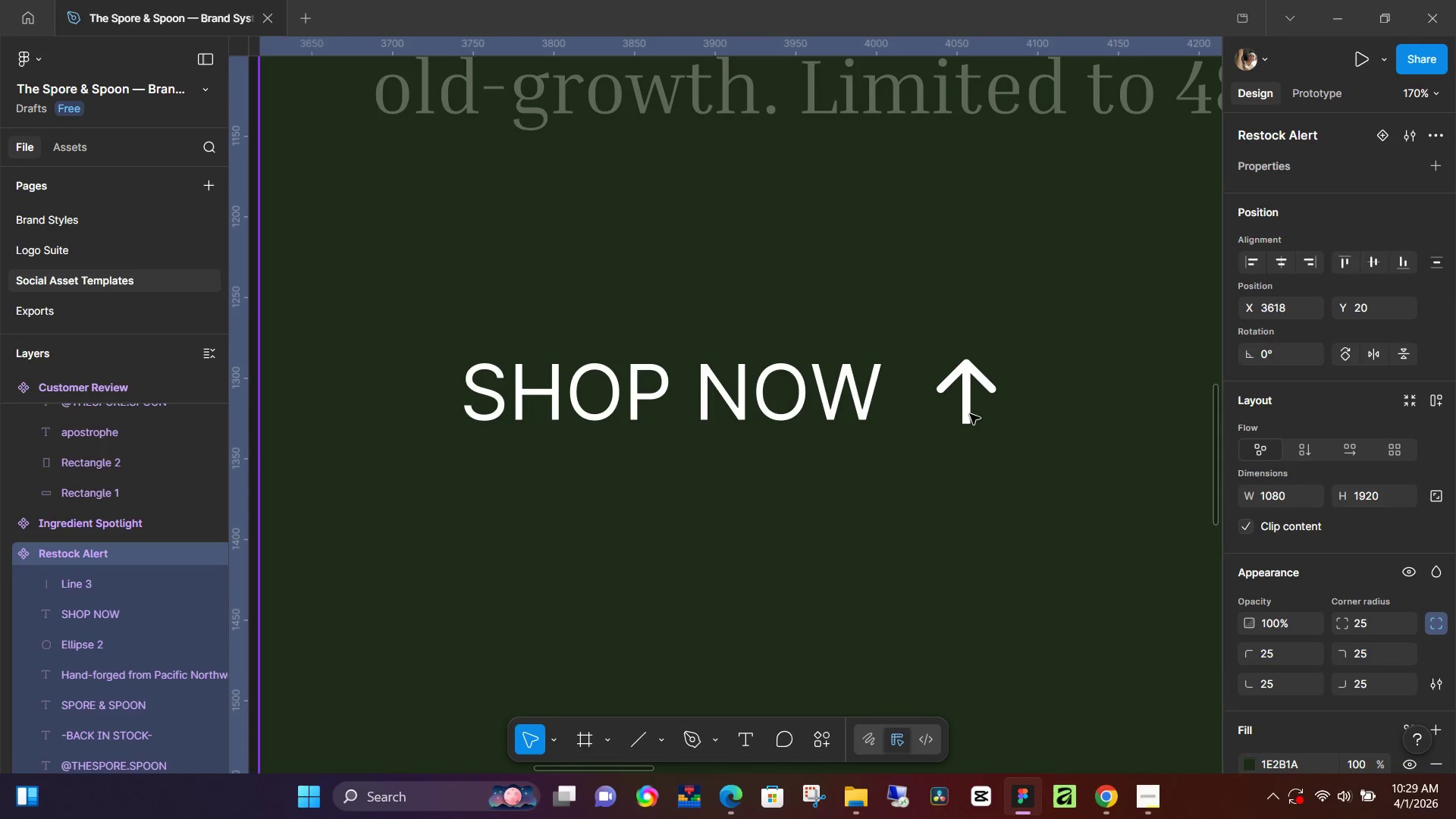 
hold_key(key=ControlLeft, duration=0.81)
scroll: coordinate [836, 400], scroll_direction: down, amount: 9.0
 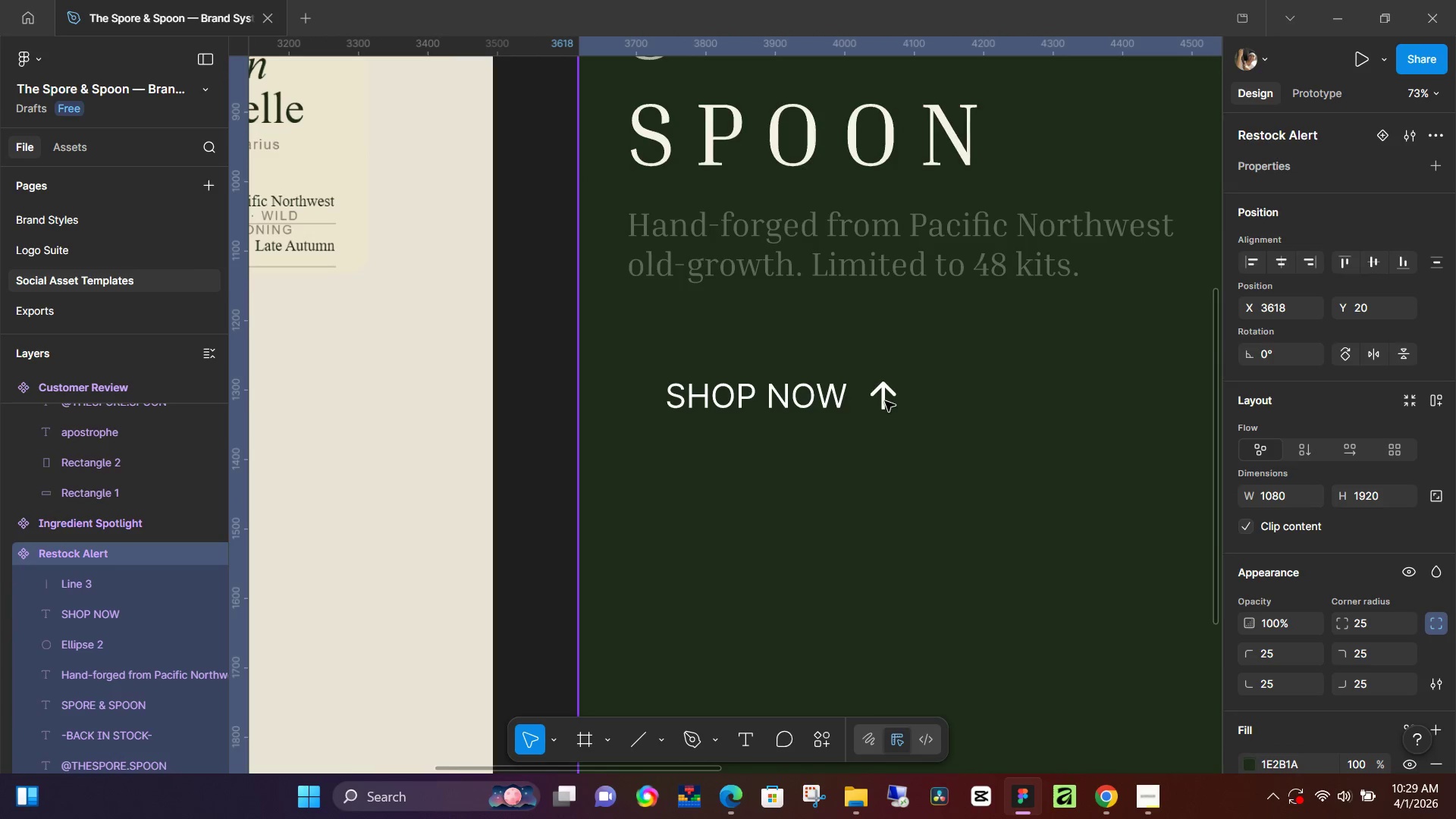 
left_click([885, 401])
 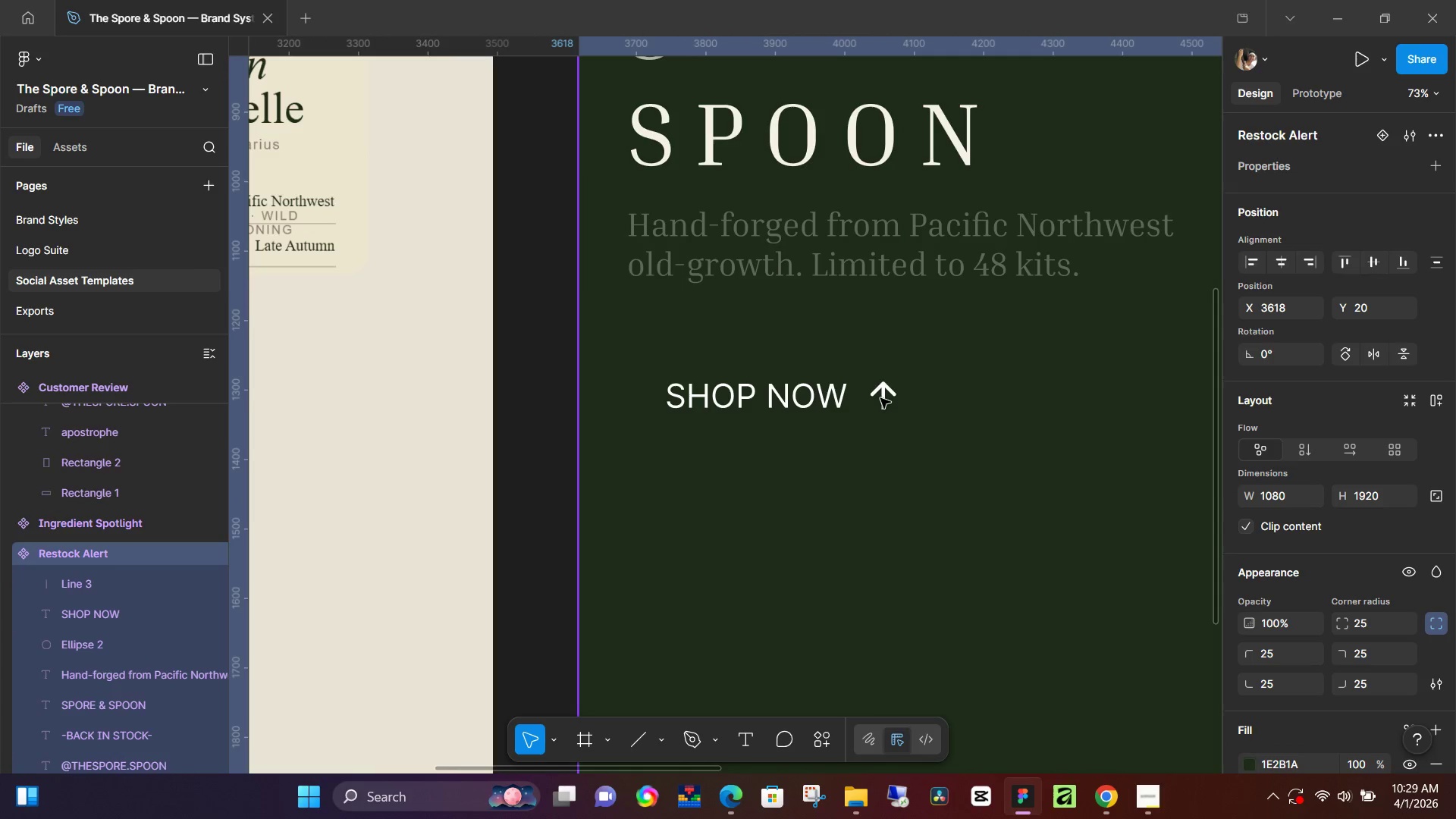 
double_click([880, 398])
 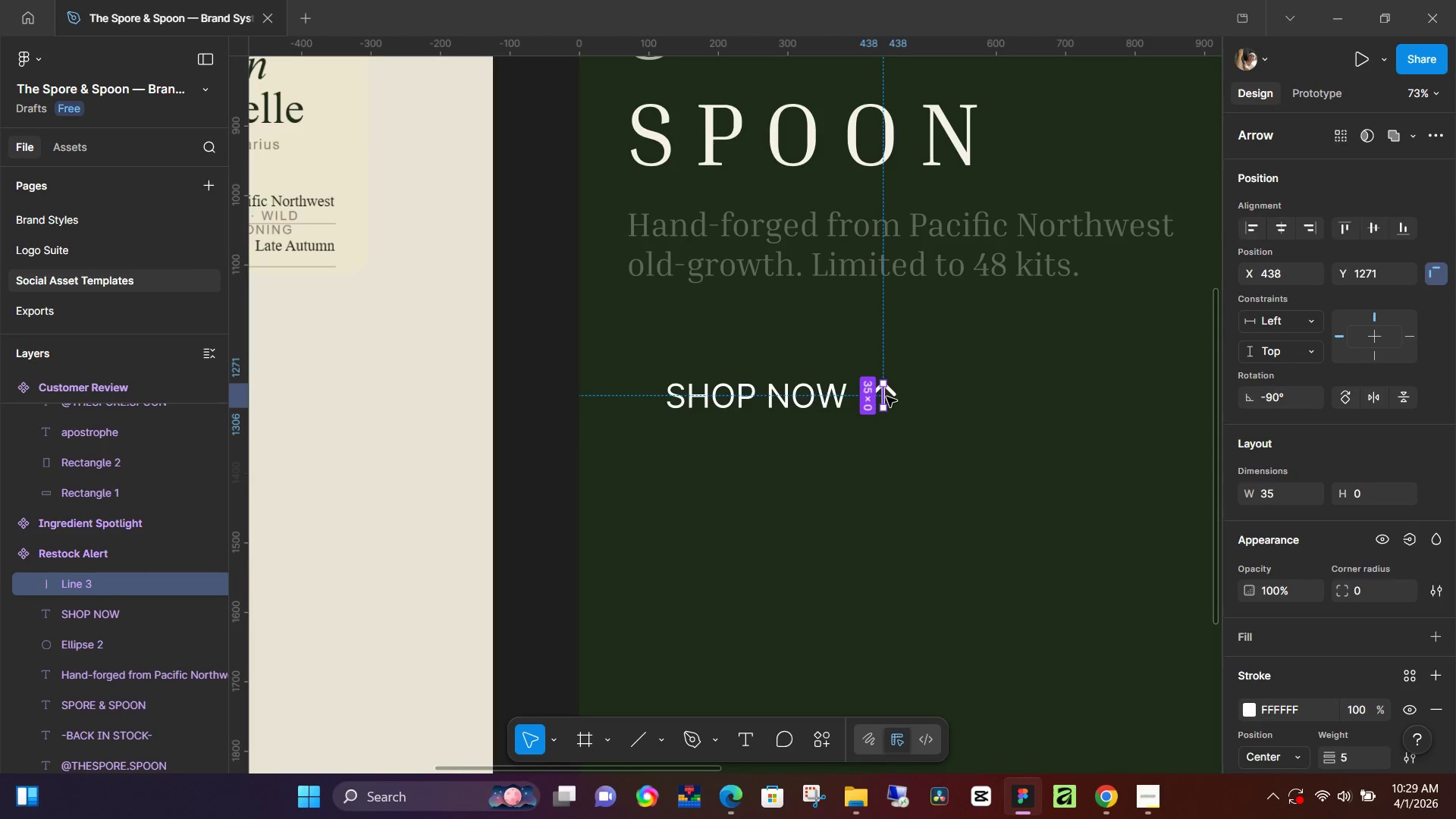 
hold_key(key=ArrowLeft, duration=1.11)
 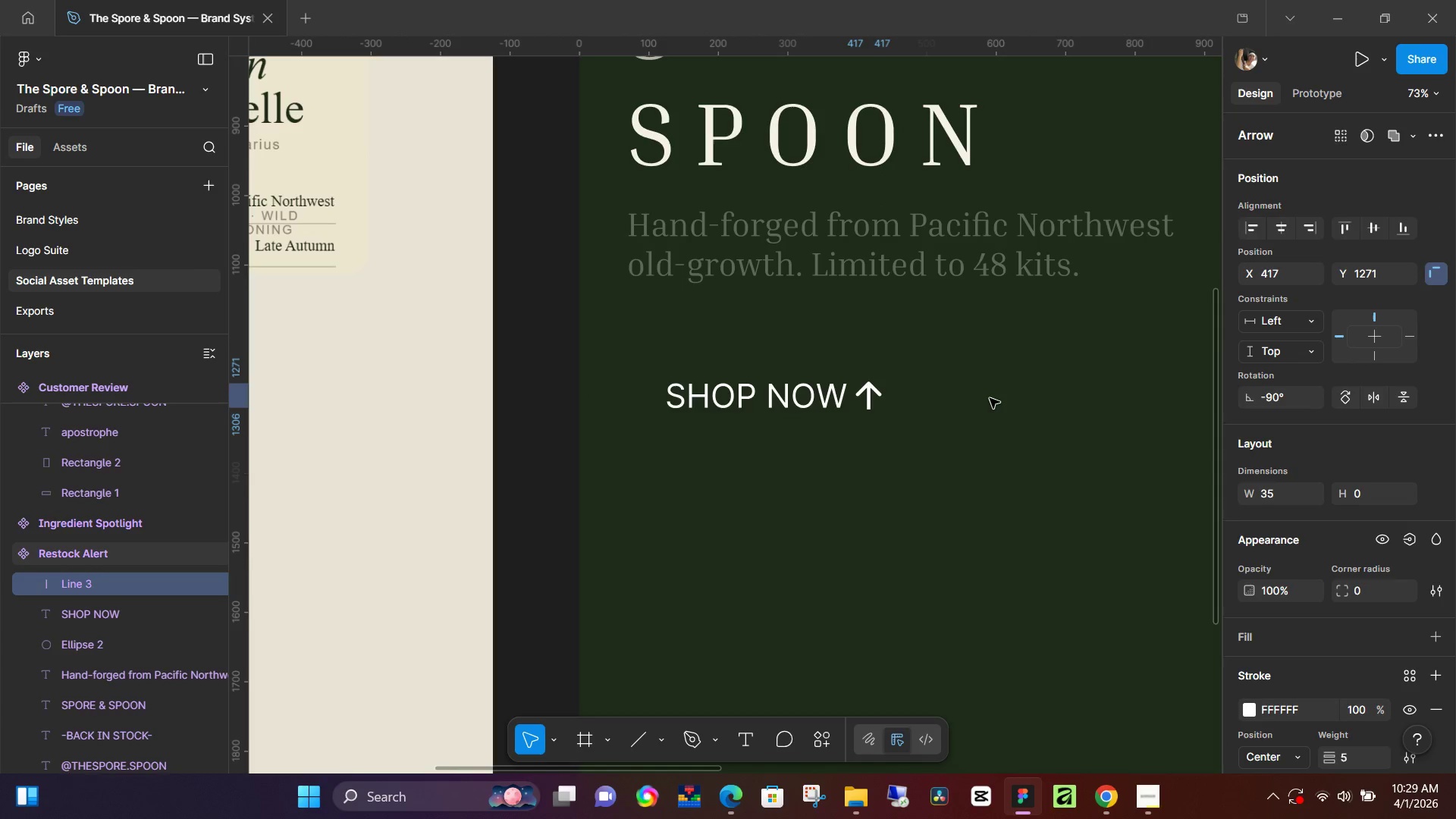 
key(ArrowRight)
 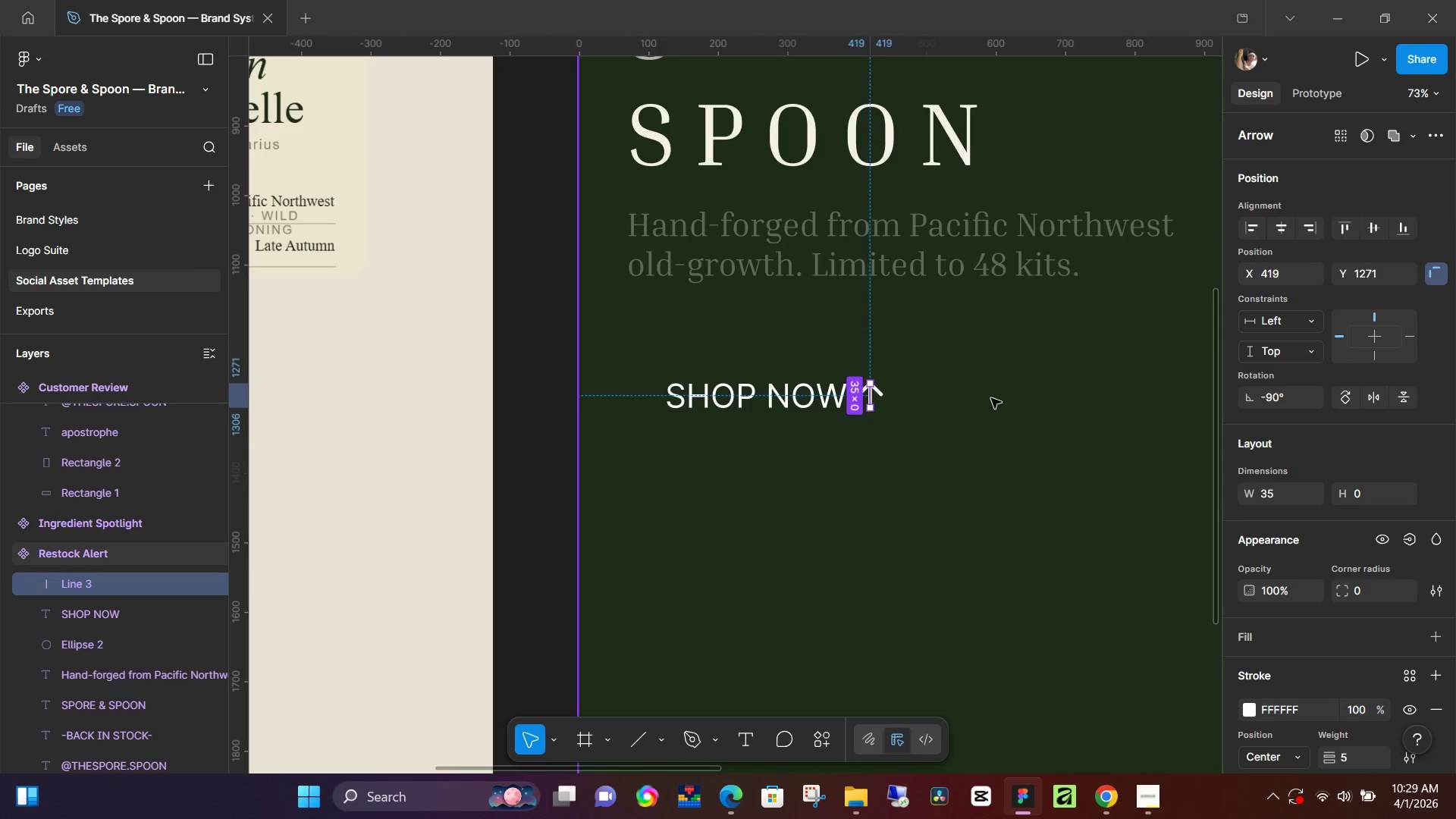 
key(ArrowRight)
 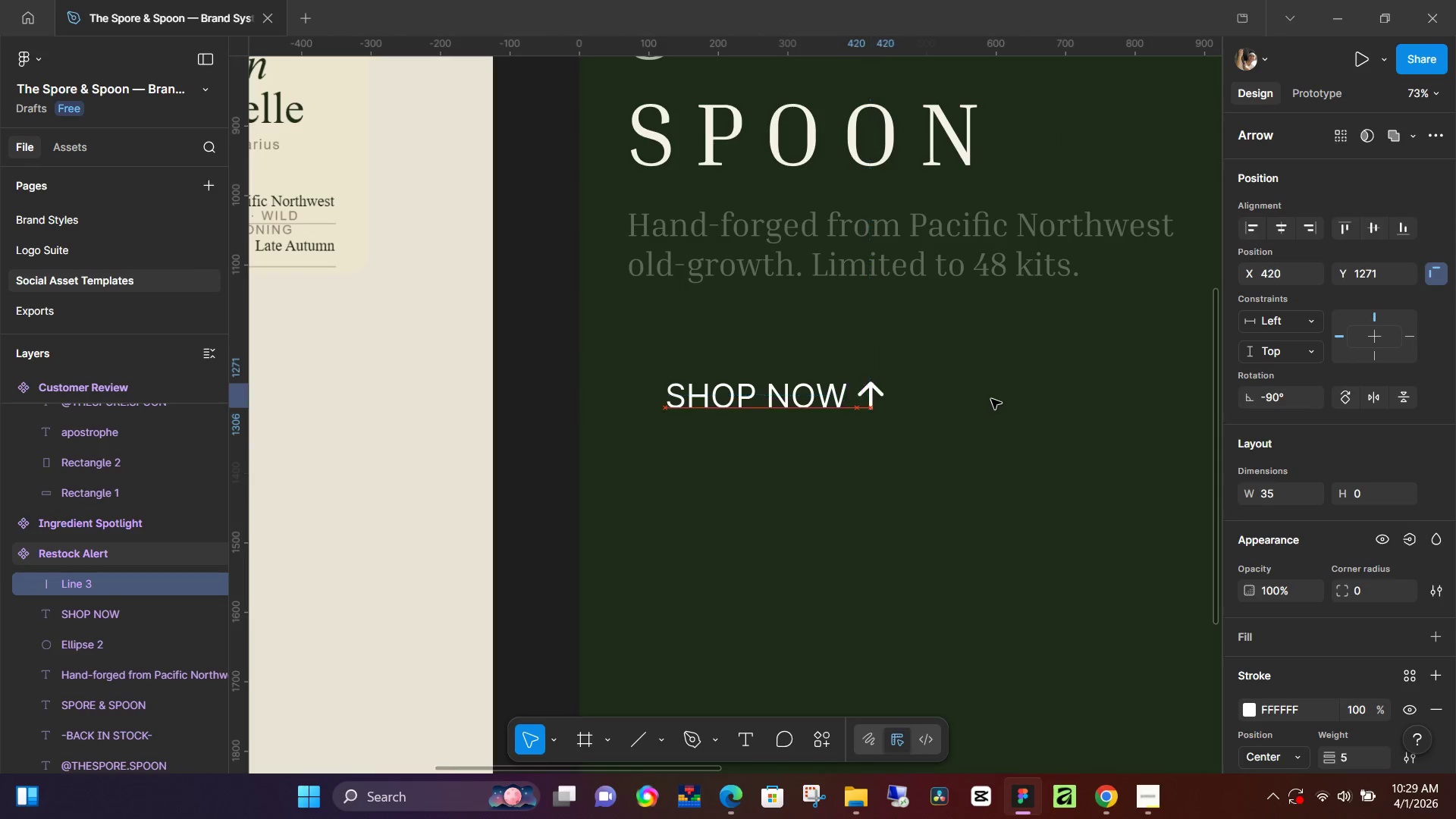 
key(ArrowRight)
 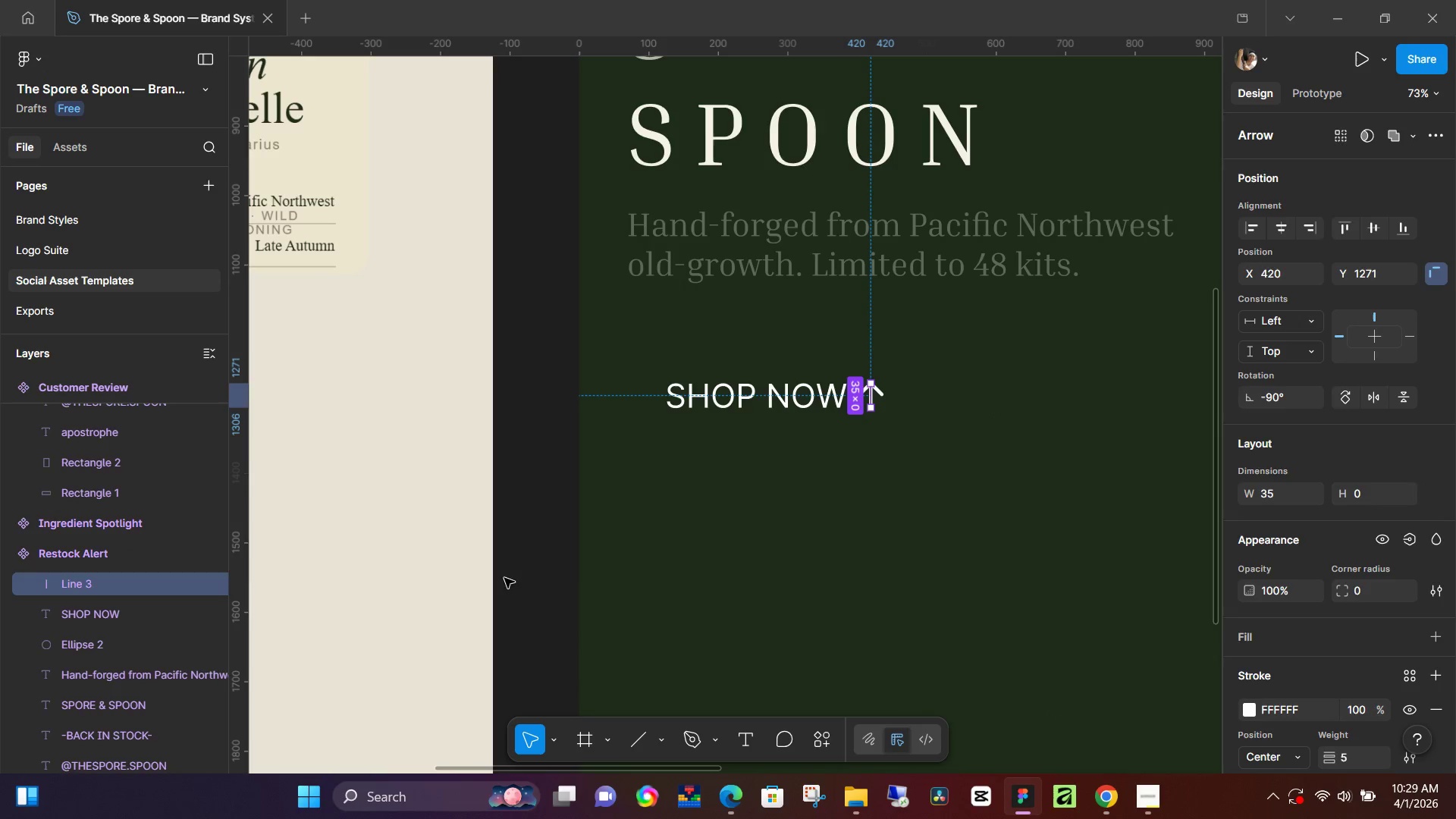 
hold_key(key=Space, duration=1.5)
 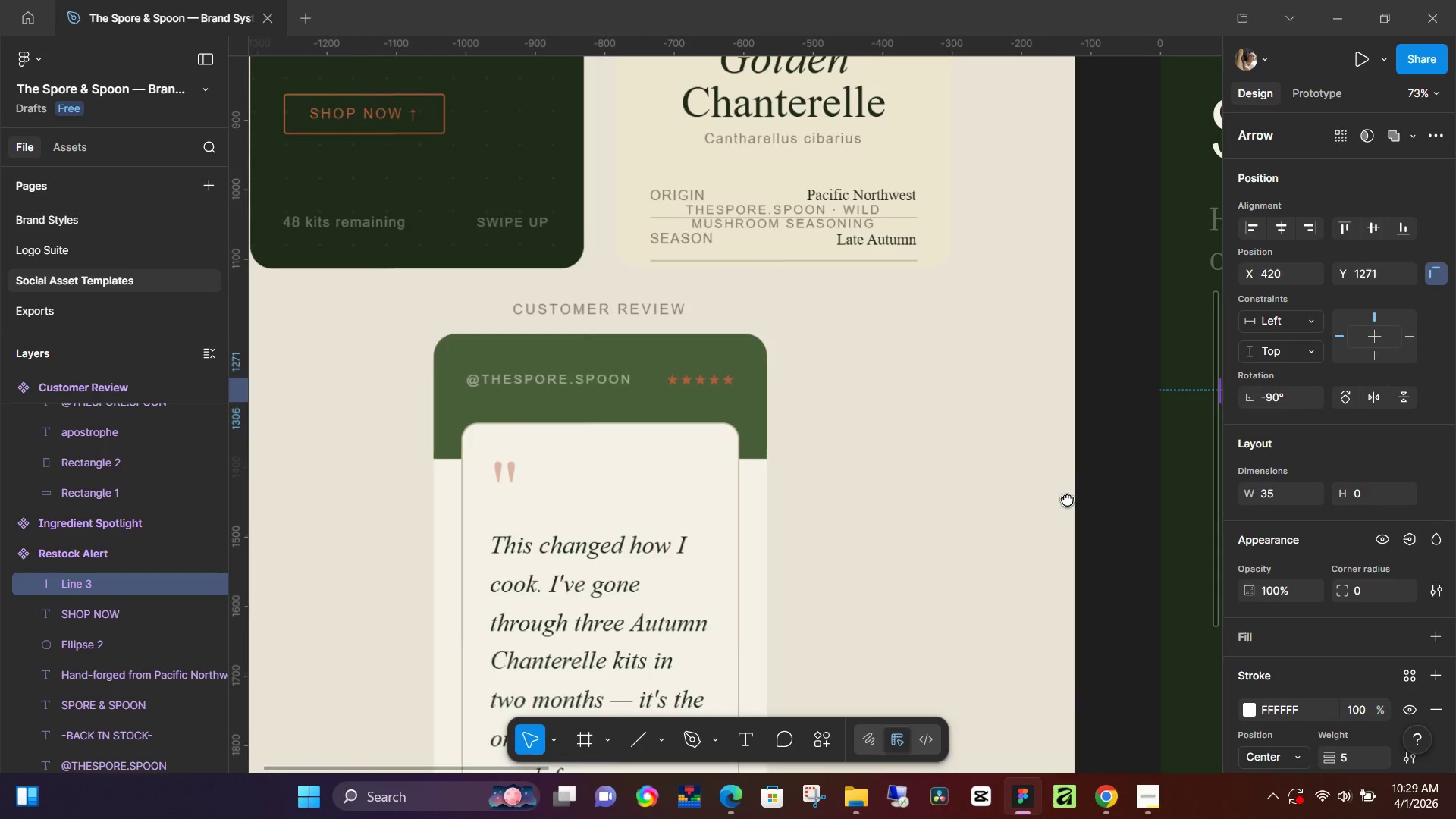 
left_click_drag(start_coordinate=[505, 513], to_coordinate=[1087, 508])
 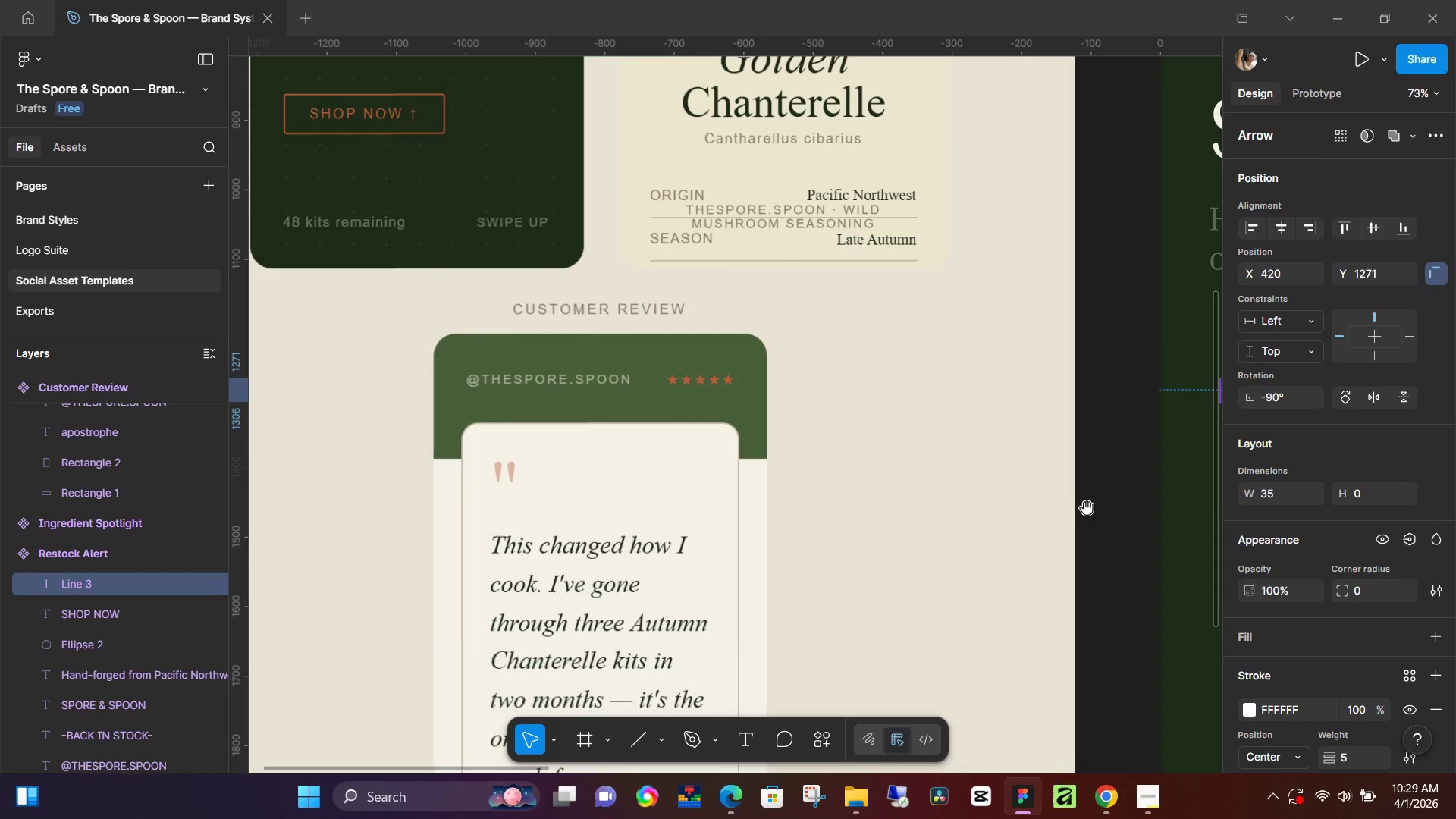 
hold_key(key=Space, duration=1.12)
 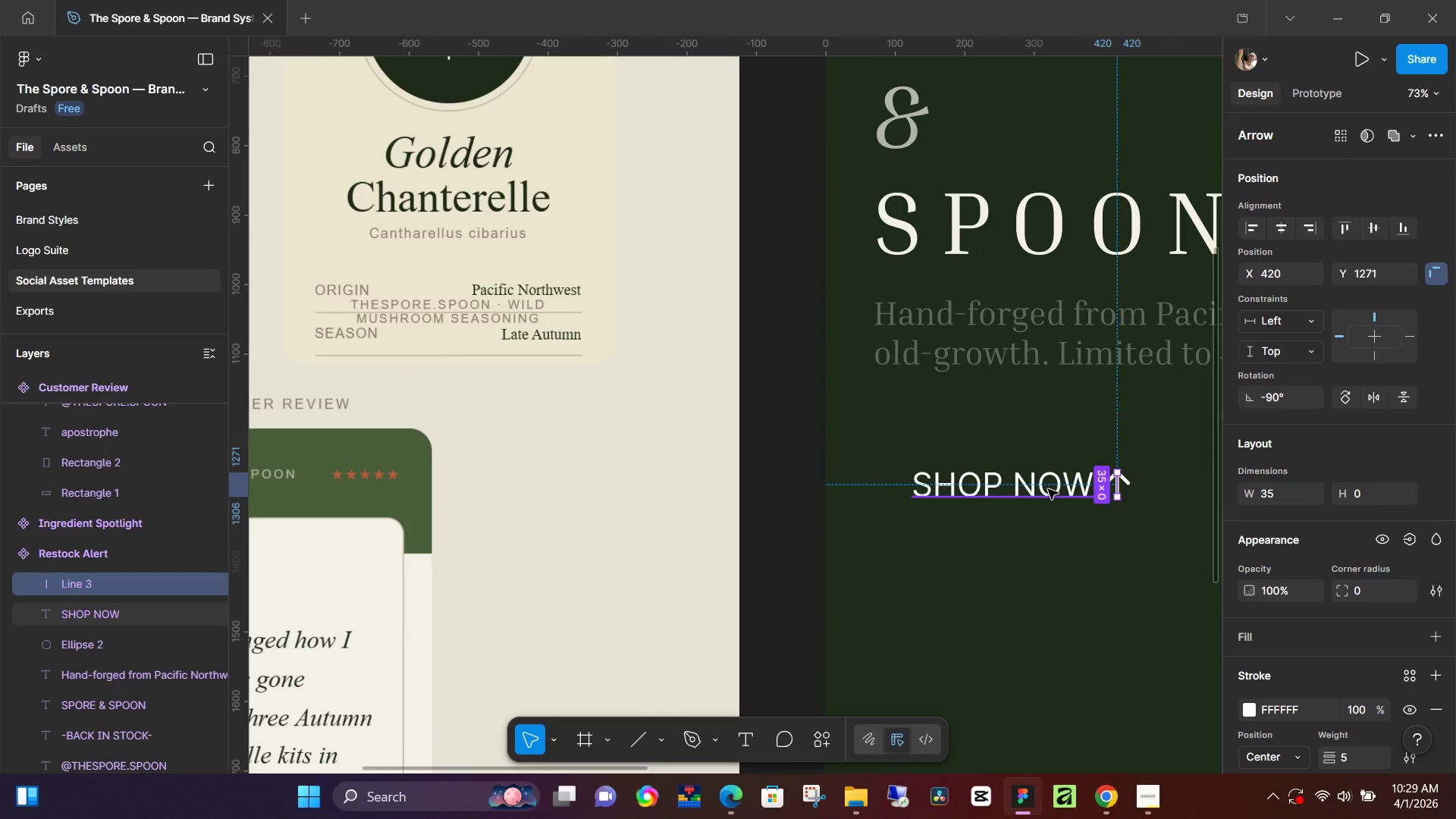 
left_click_drag(start_coordinate=[1067, 499], to_coordinate=[733, 594])
 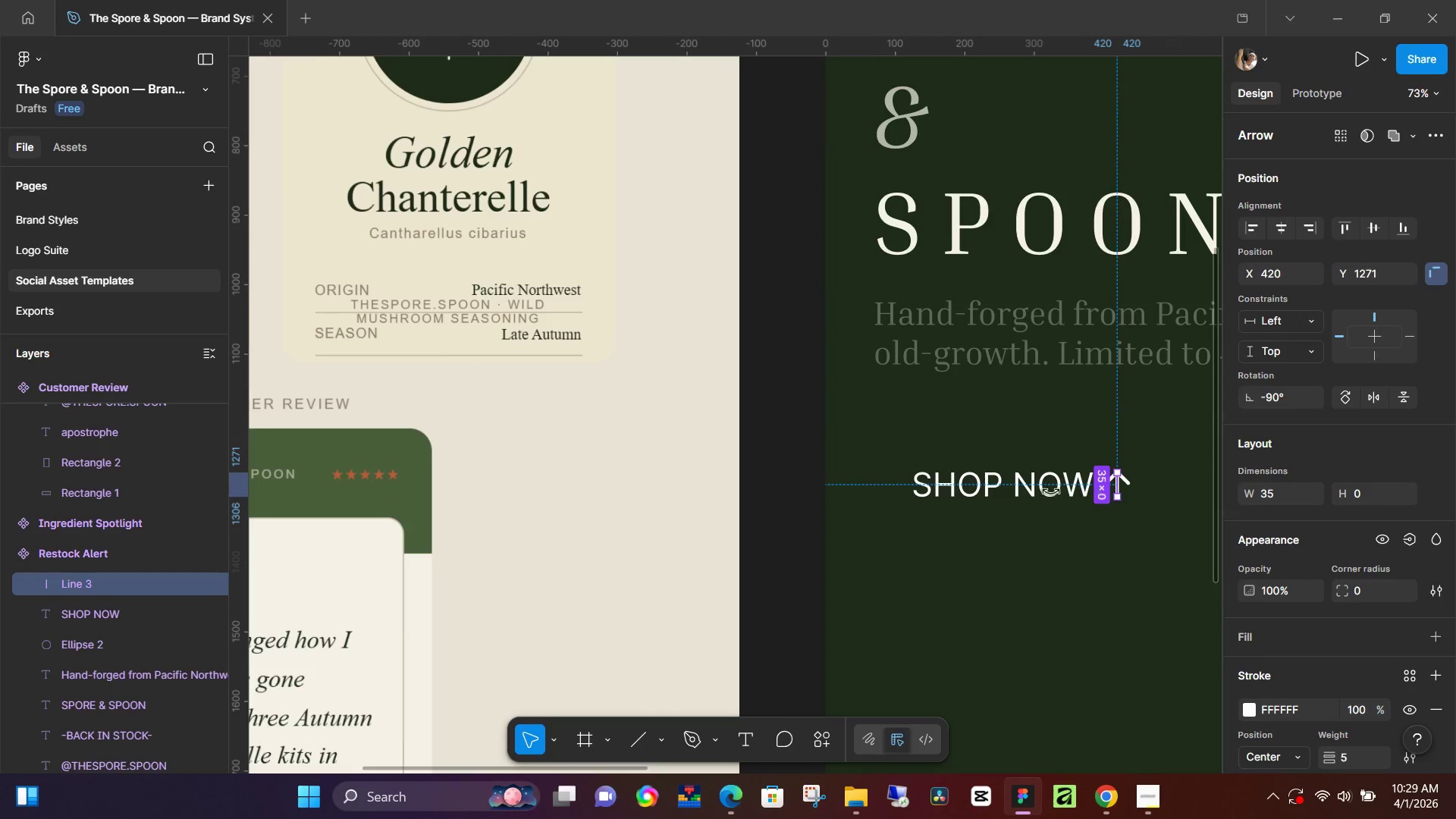 
hold_key(key=ShiftLeft, duration=0.69)
left_click([1048, 489])
 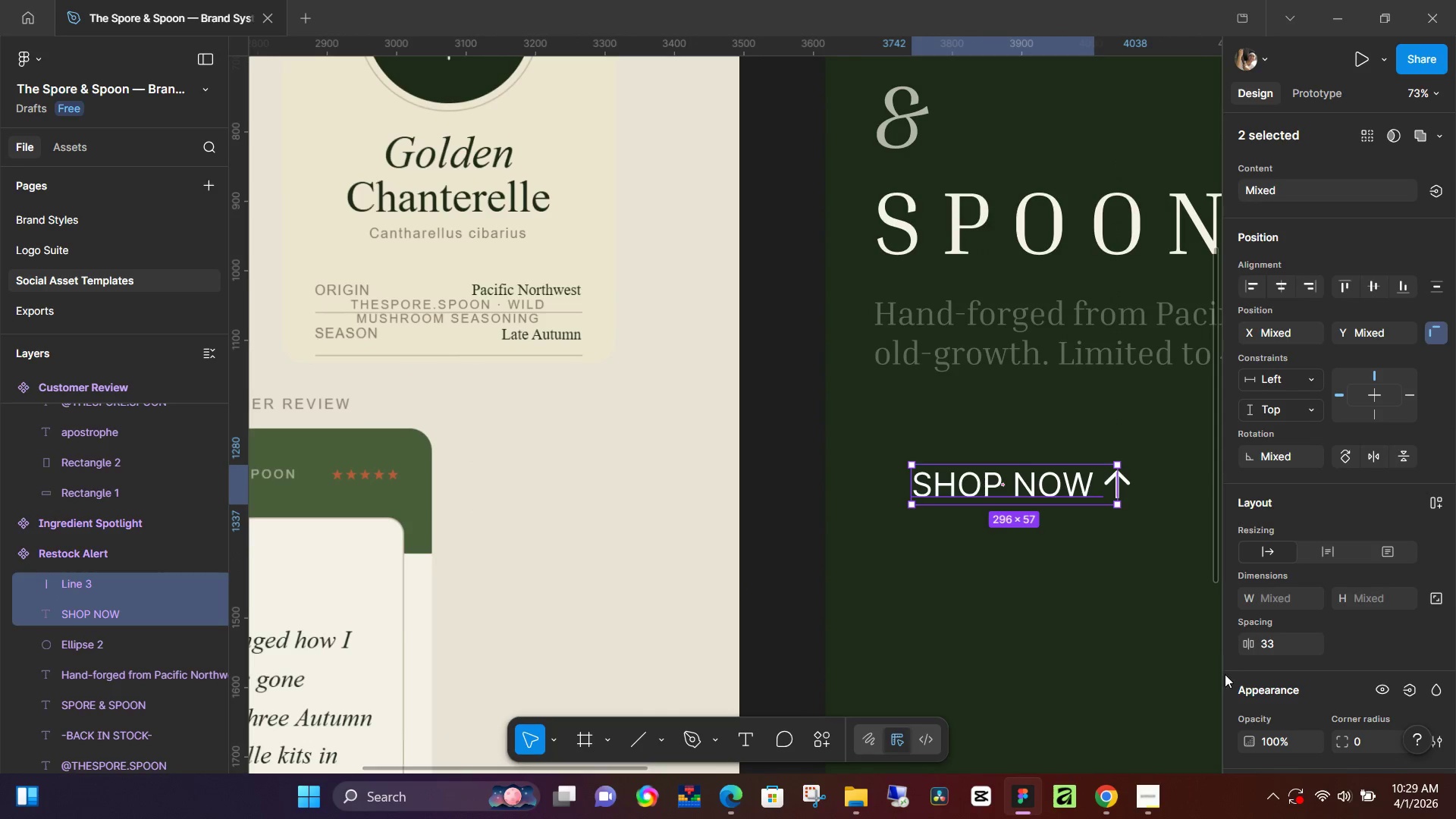 
scroll: coordinate [1261, 685], scroll_direction: down, amount: 3.0
 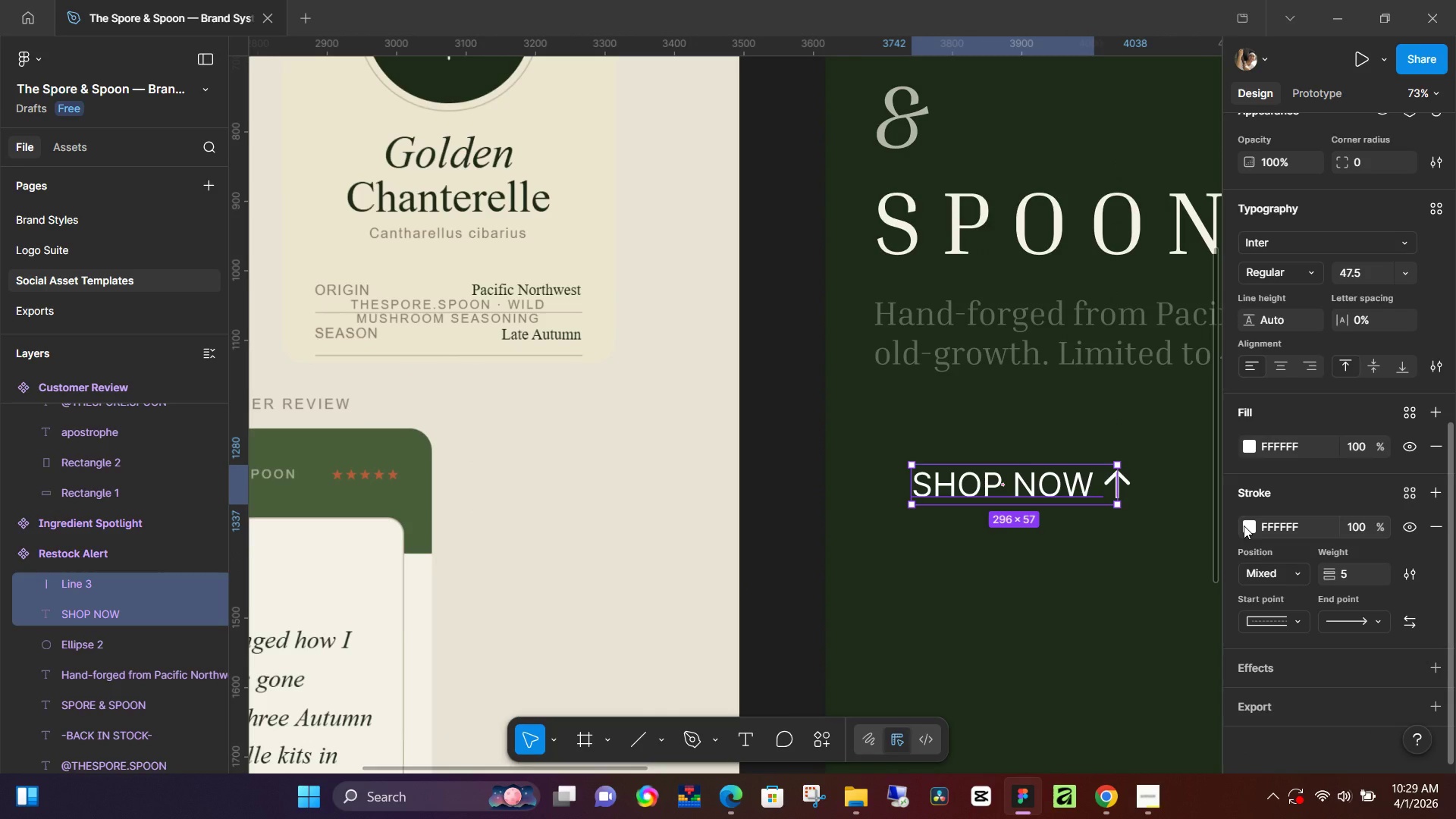 
left_click([1244, 526])
 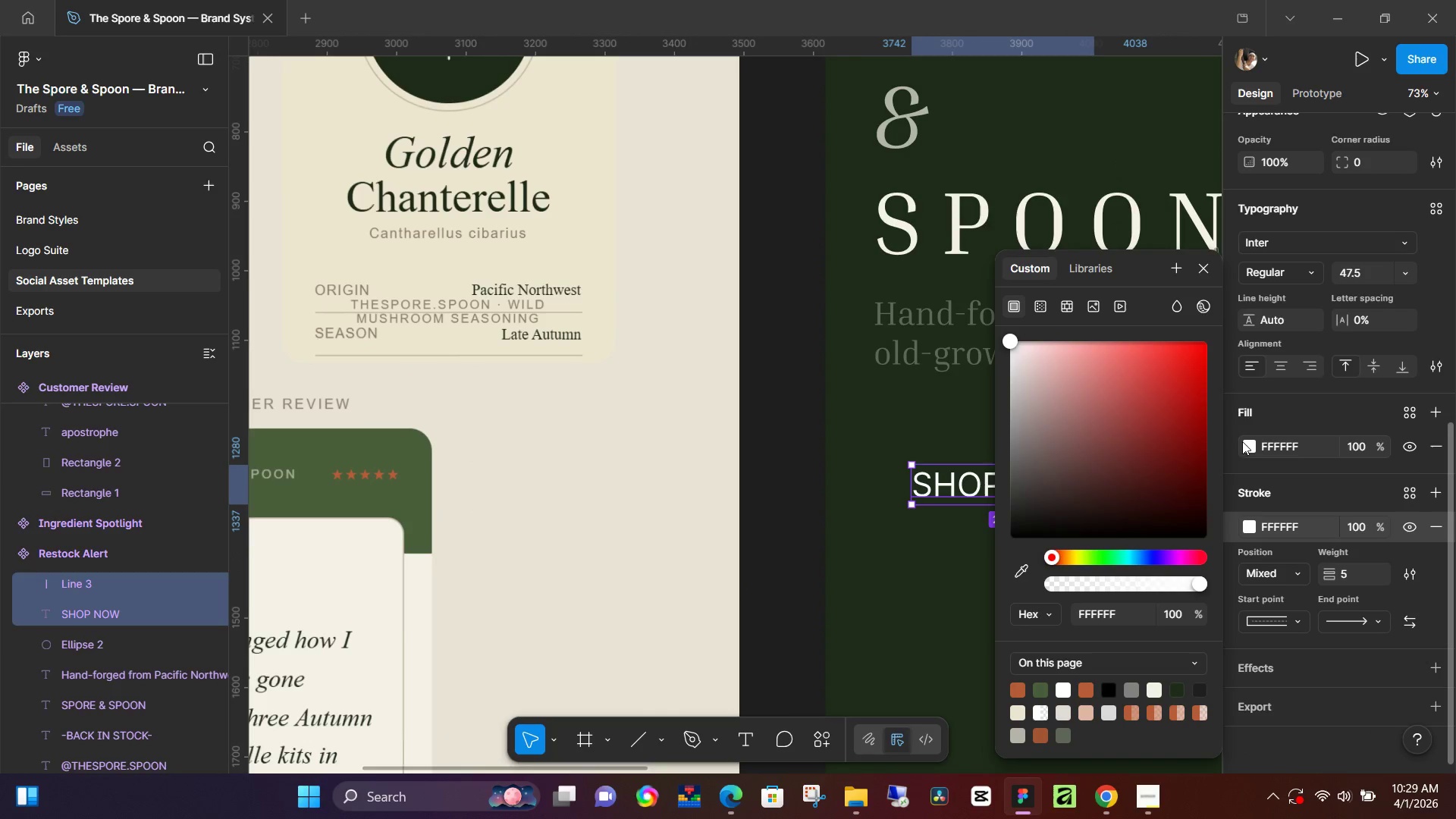 
left_click([1250, 434])
 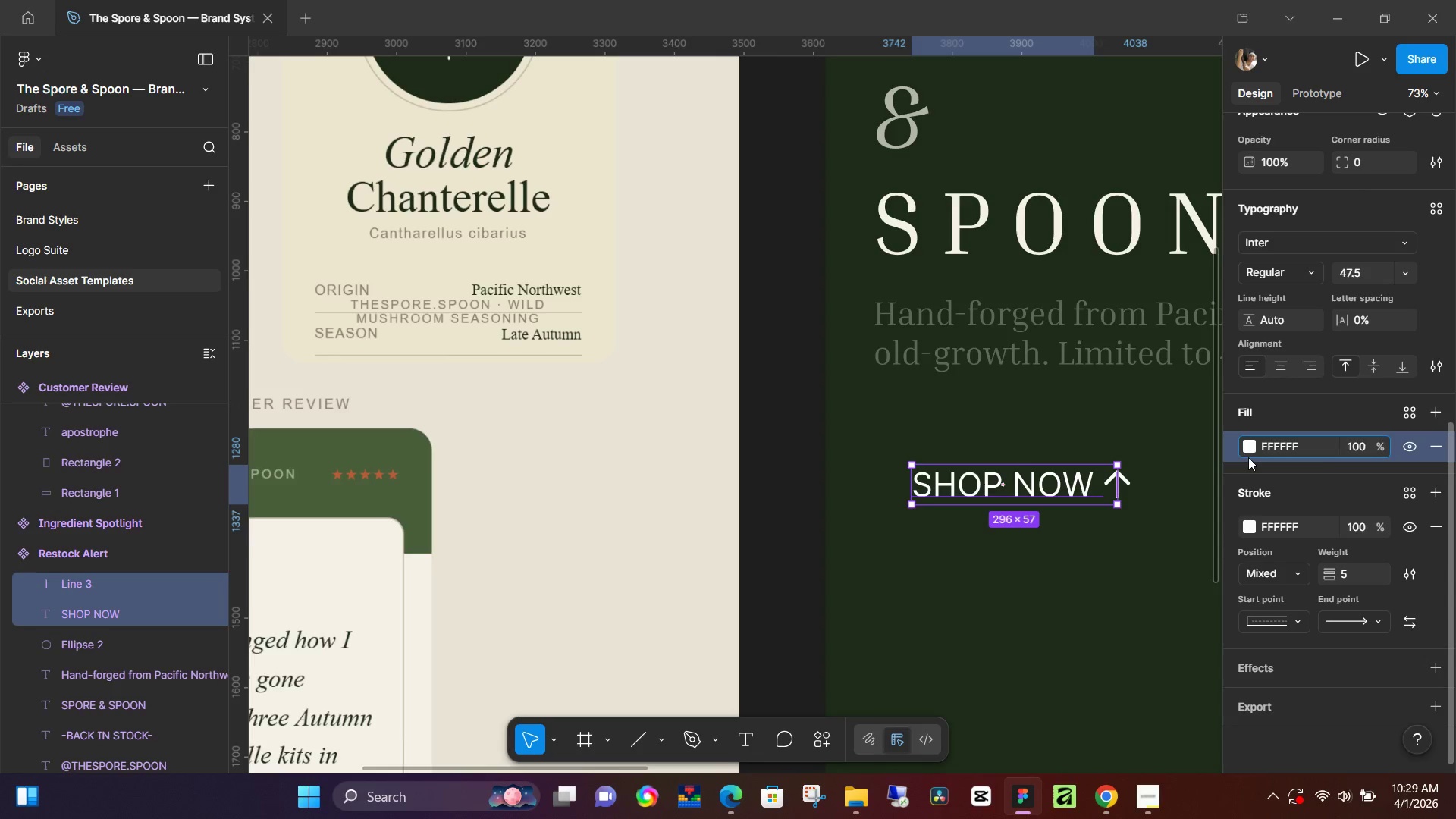 
left_click([1248, 449])
 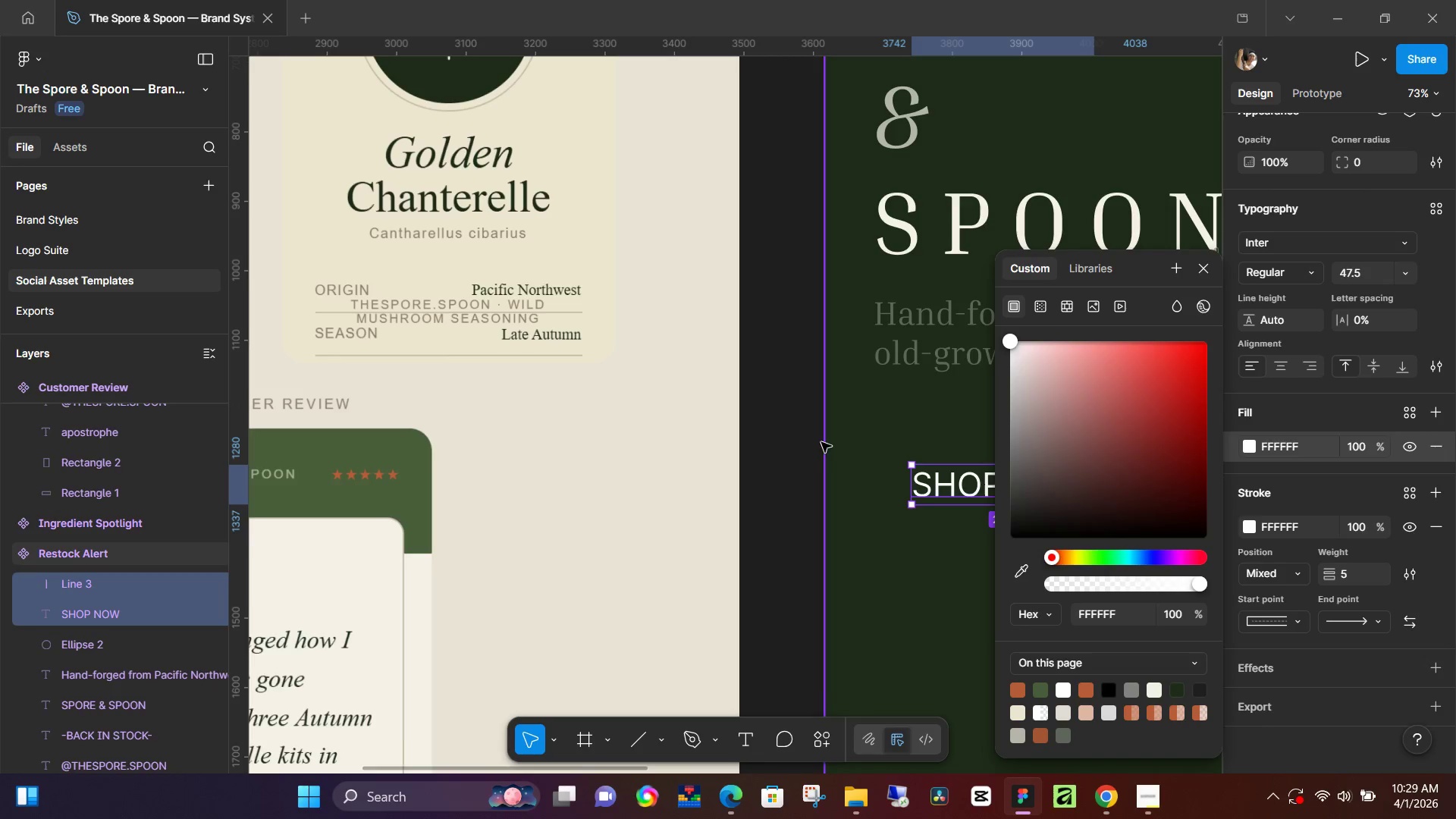 
hold_key(key=Space, duration=0.83)
 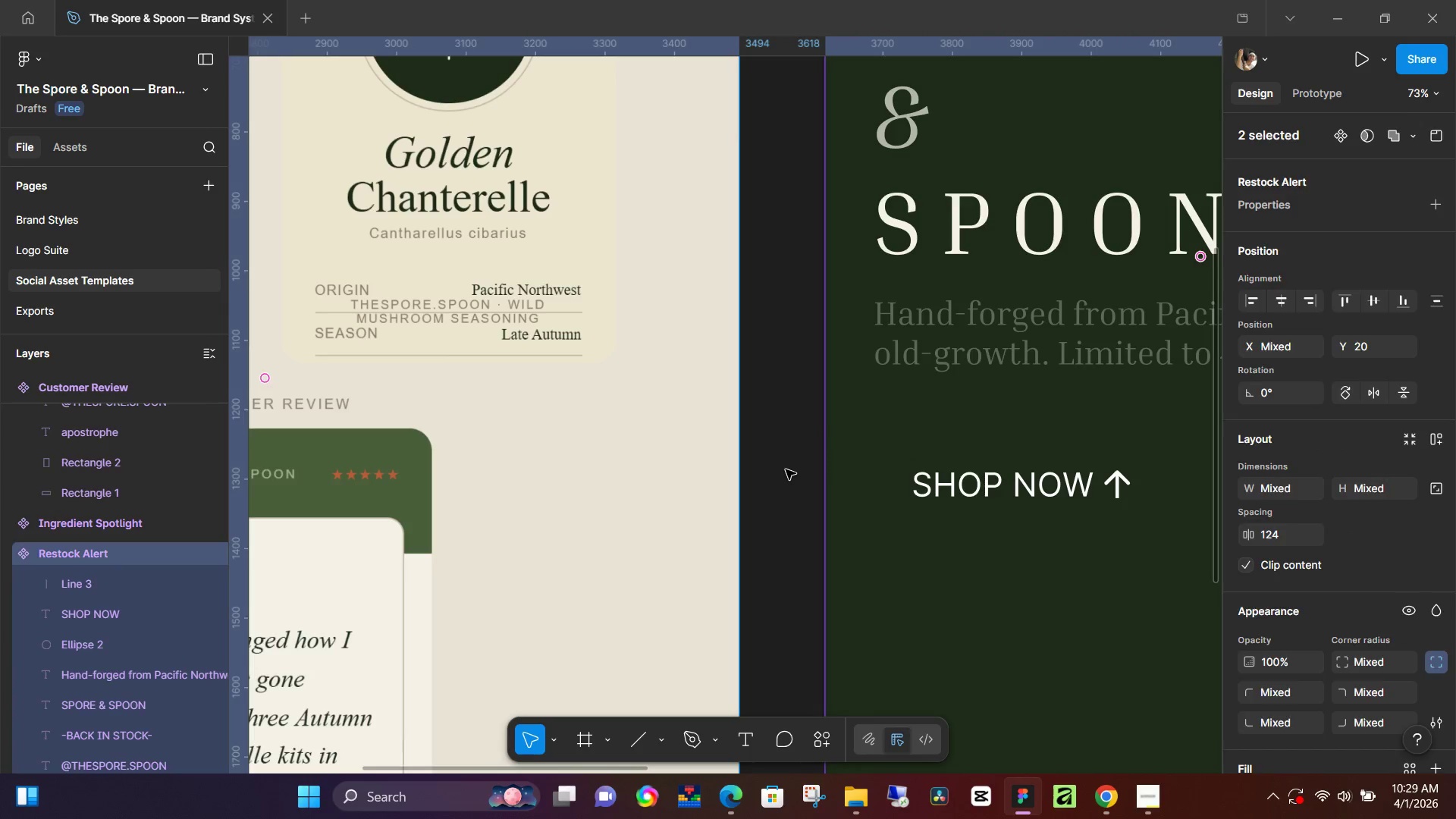 
left_click_drag(start_coordinate=[747, 453], to_coordinate=[942, 557])
 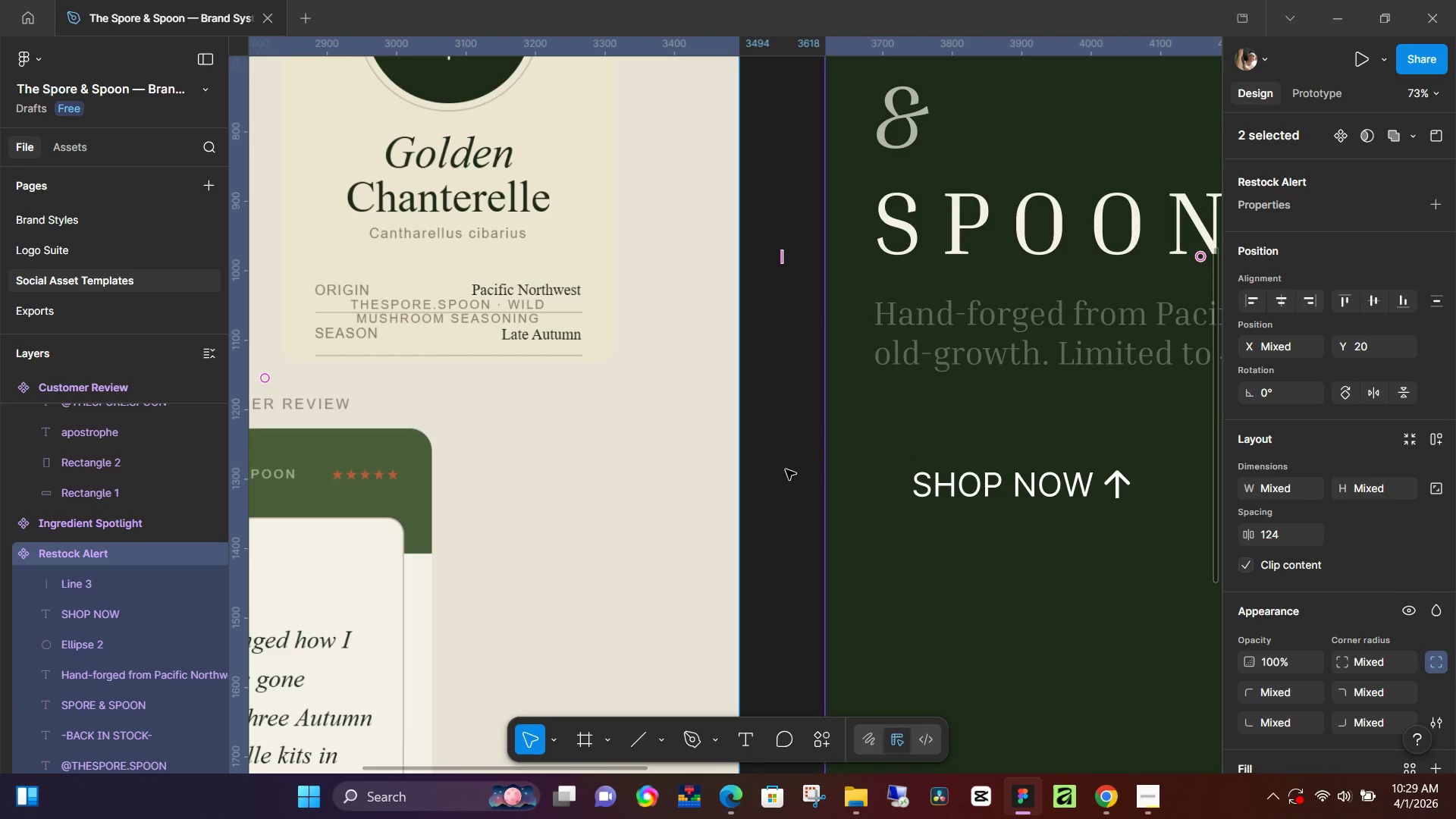 
left_click([786, 469])
 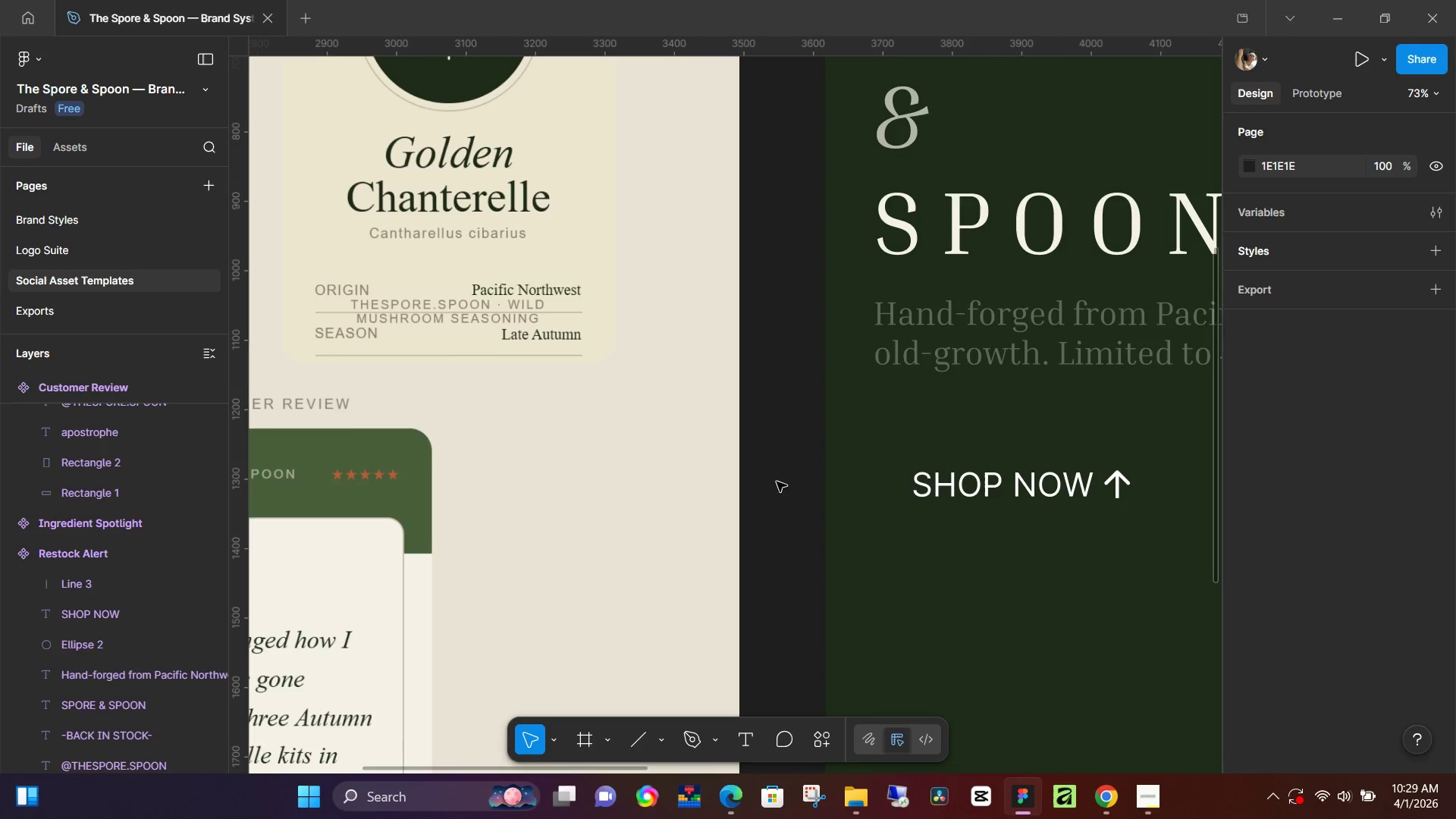 
hold_key(key=Space, duration=0.44)
 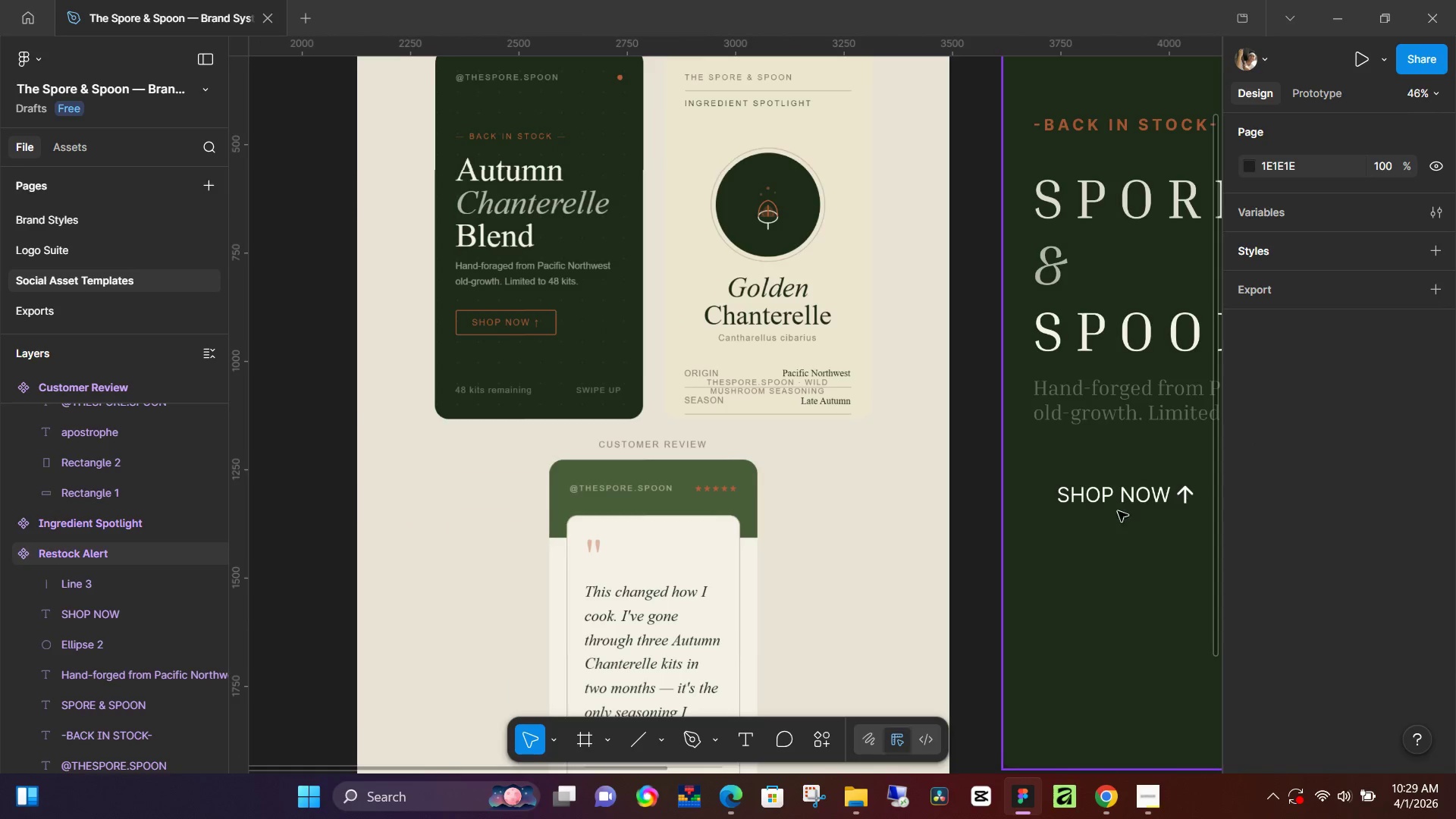 
left_click_drag(start_coordinate=[767, 487], to_coordinate=[981, 493])
 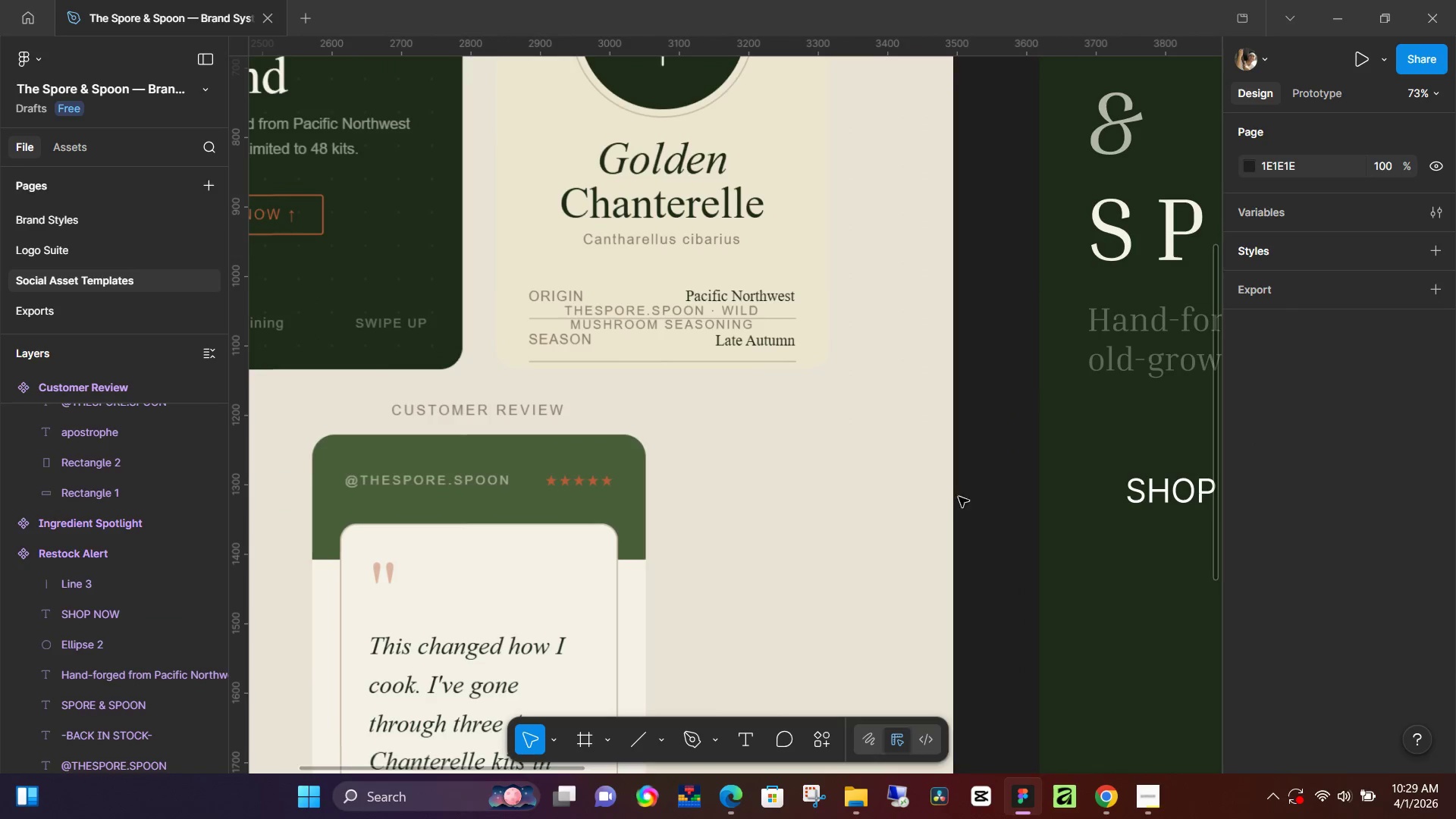 
hold_key(key=ControlLeft, duration=0.44)
scroll: coordinate [947, 503], scroll_direction: down, amount: 4.0
 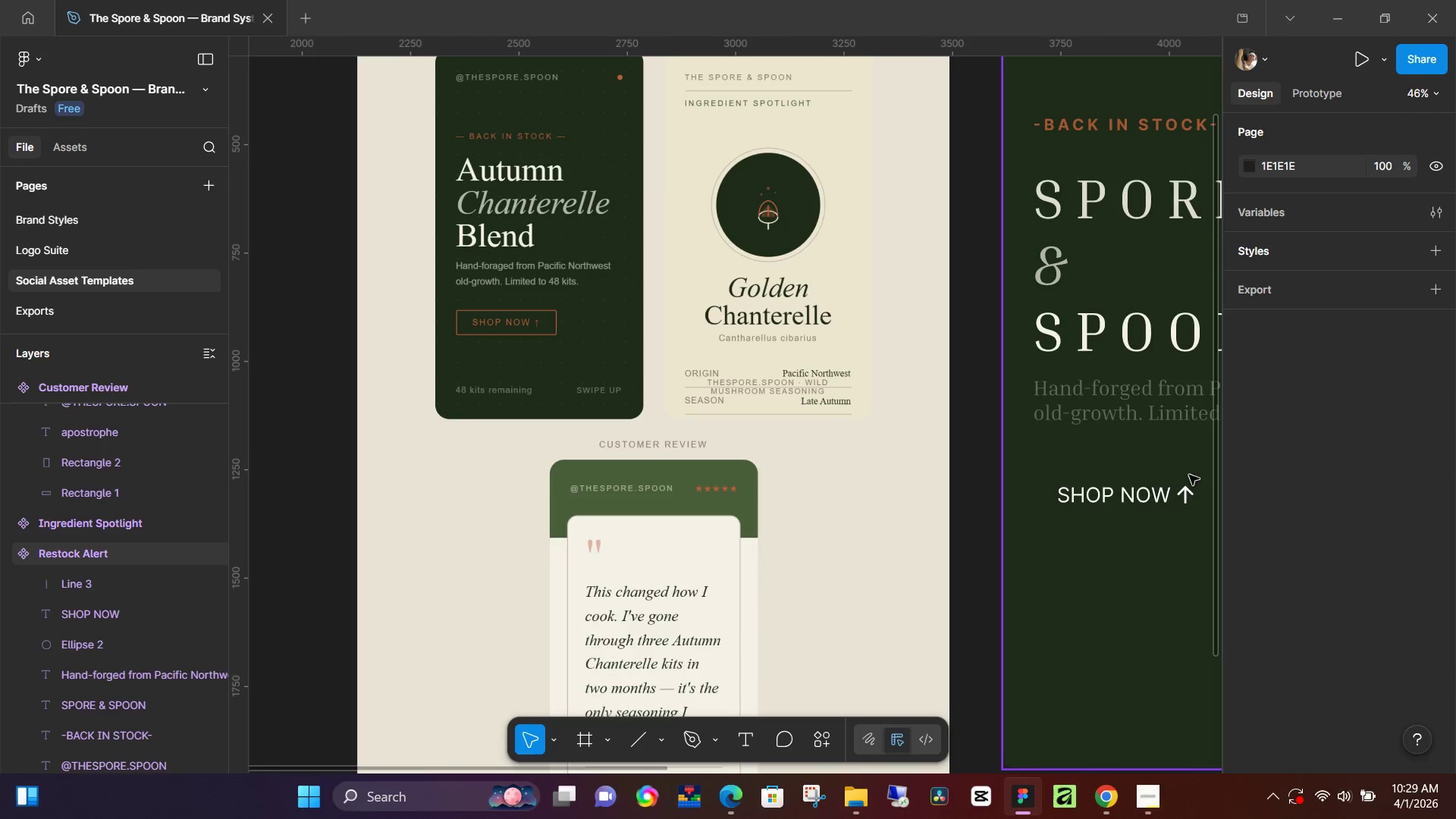 
left_click_drag(start_coordinate=[1196, 474], to_coordinate=[1191, 502])
 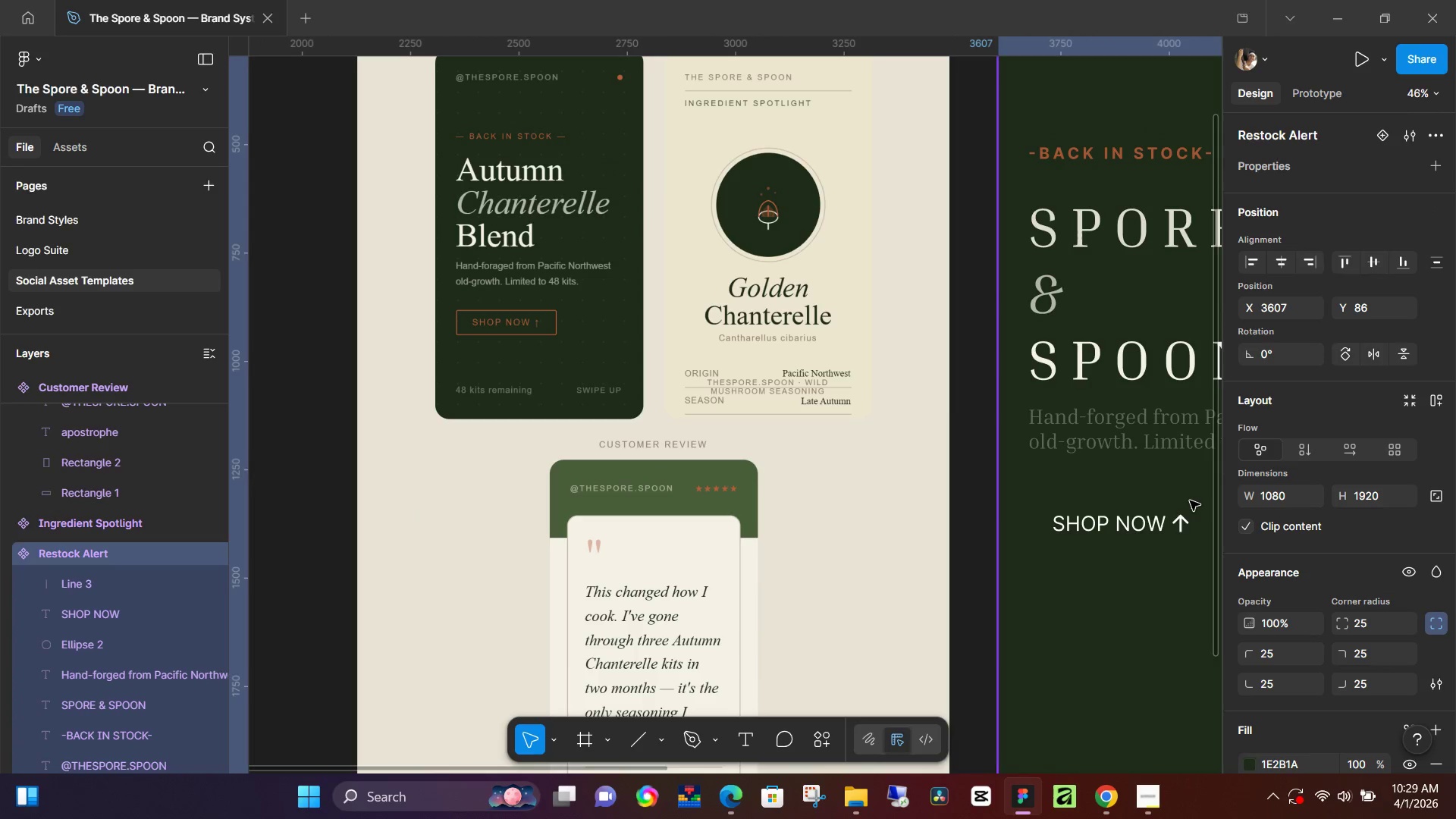 
key(Control+ControlLeft)
 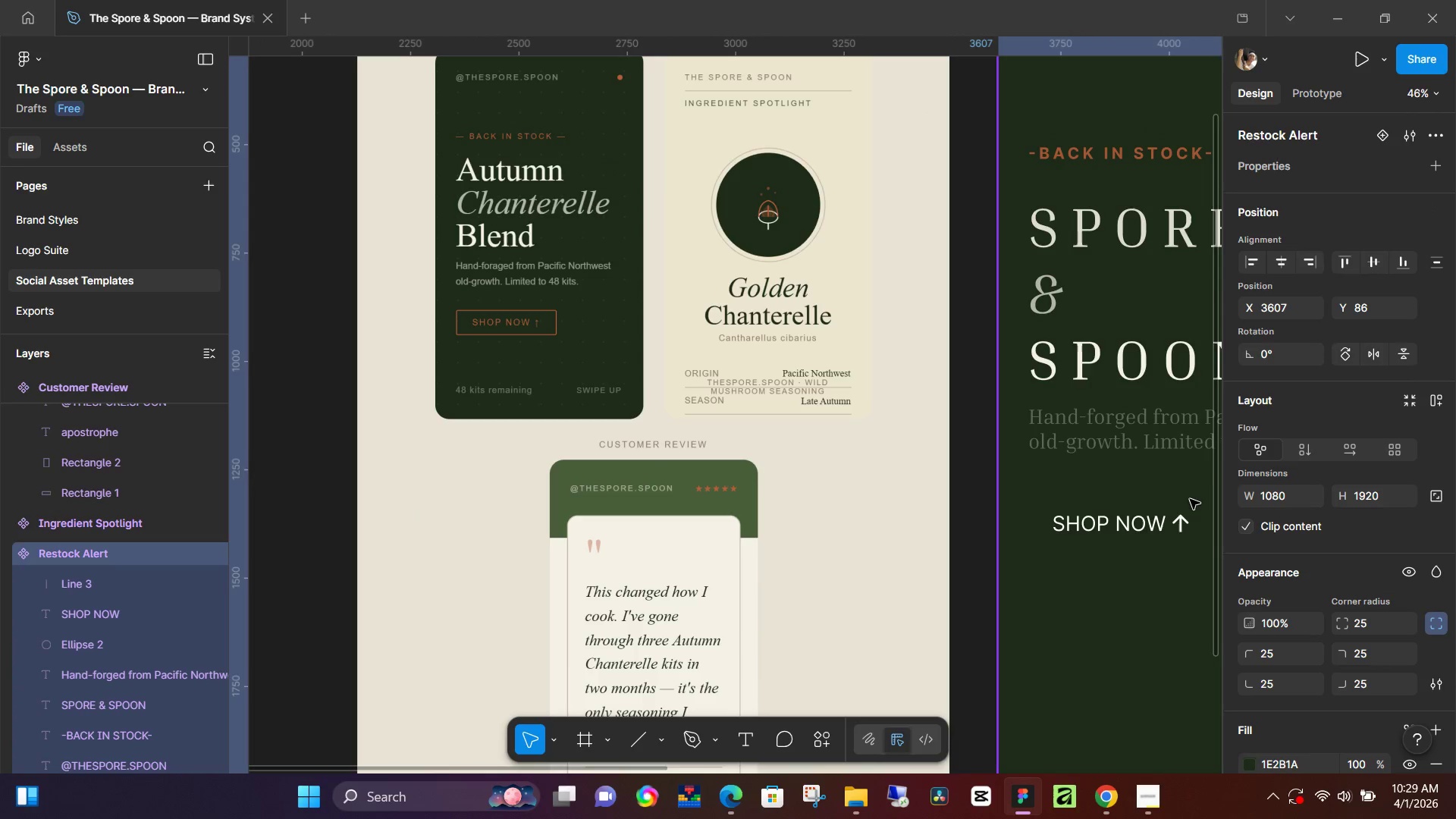 
key(Control+Z)
 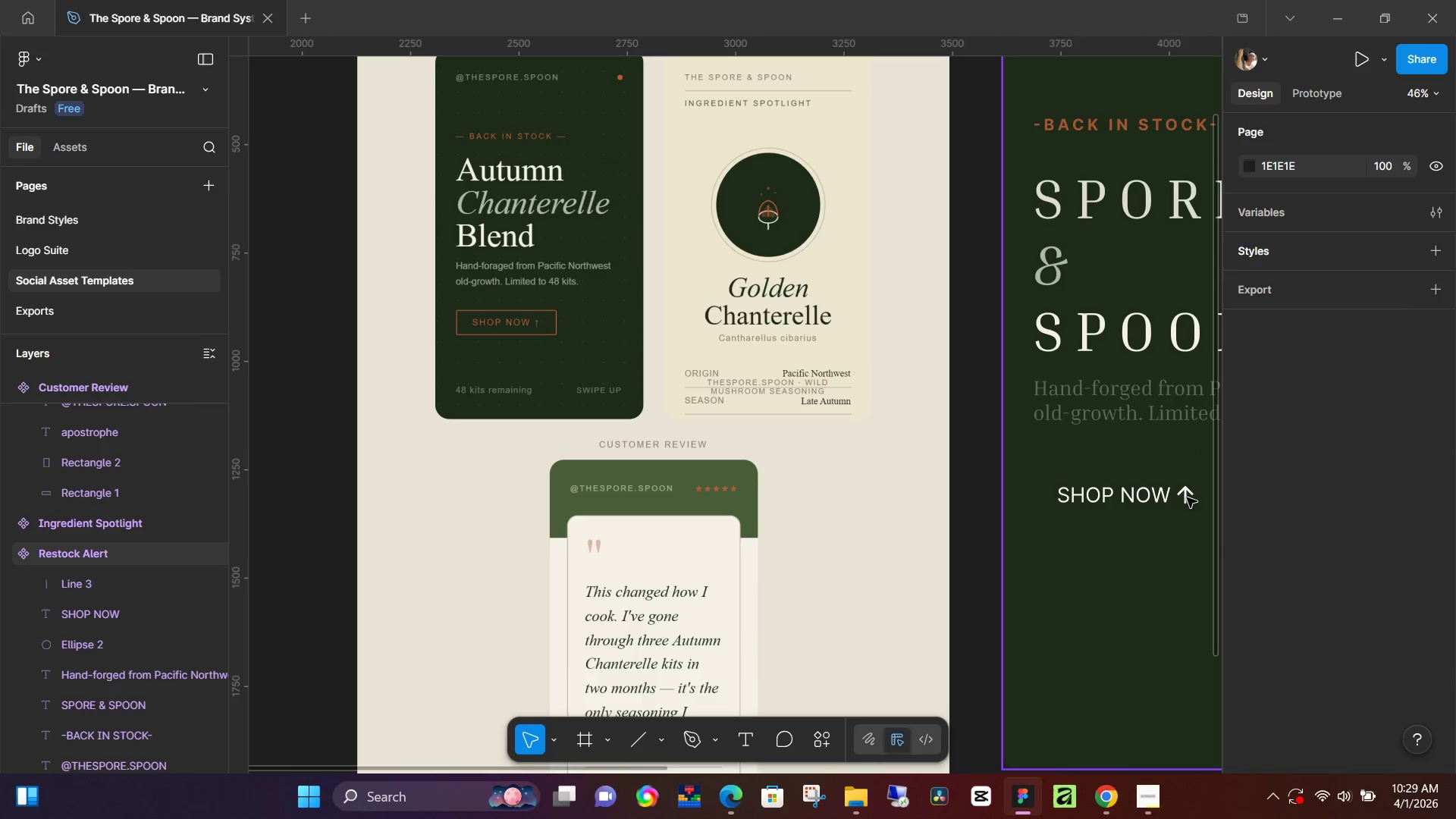 
left_click([1188, 496])
 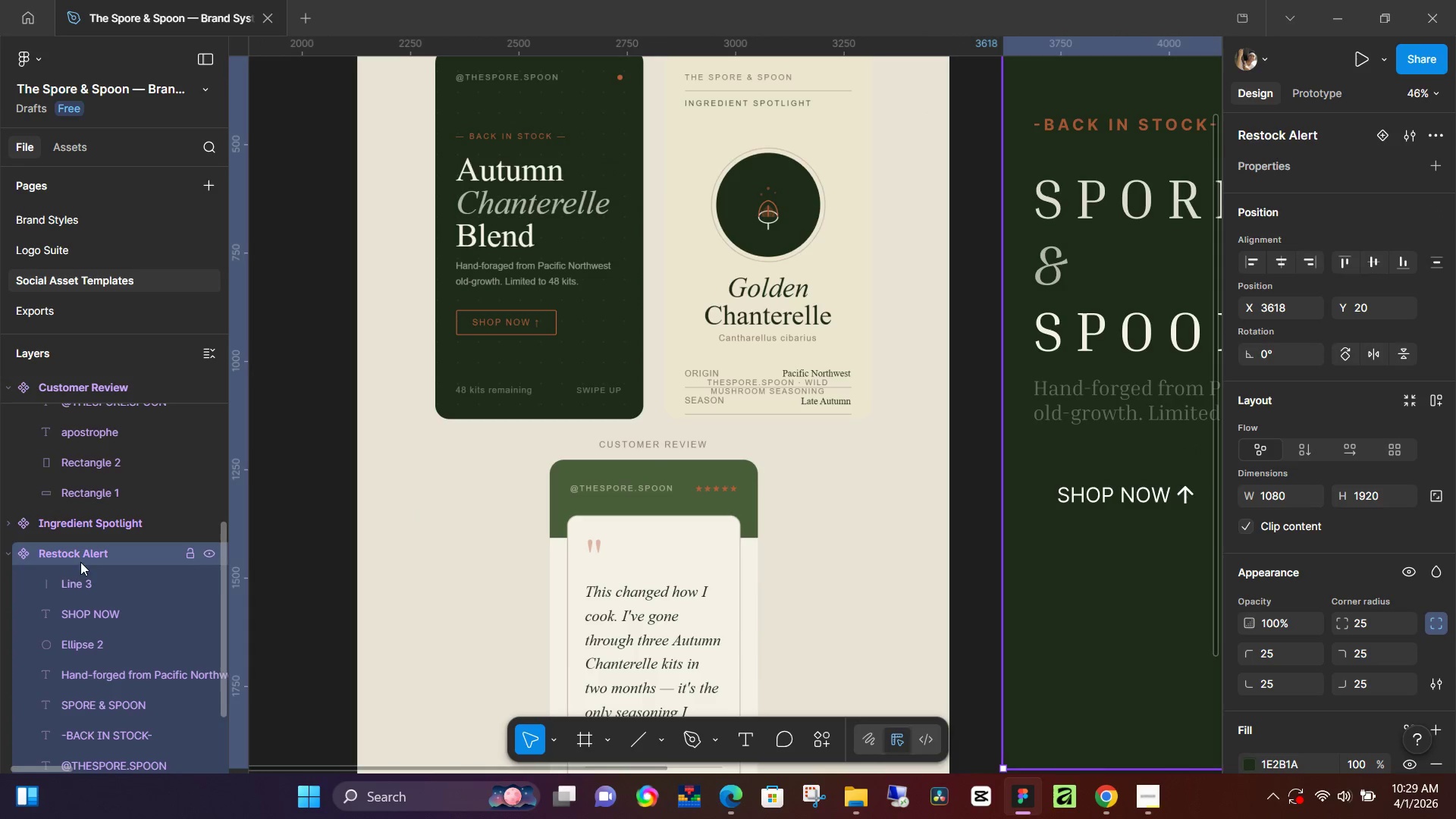 
left_click([118, 590])
 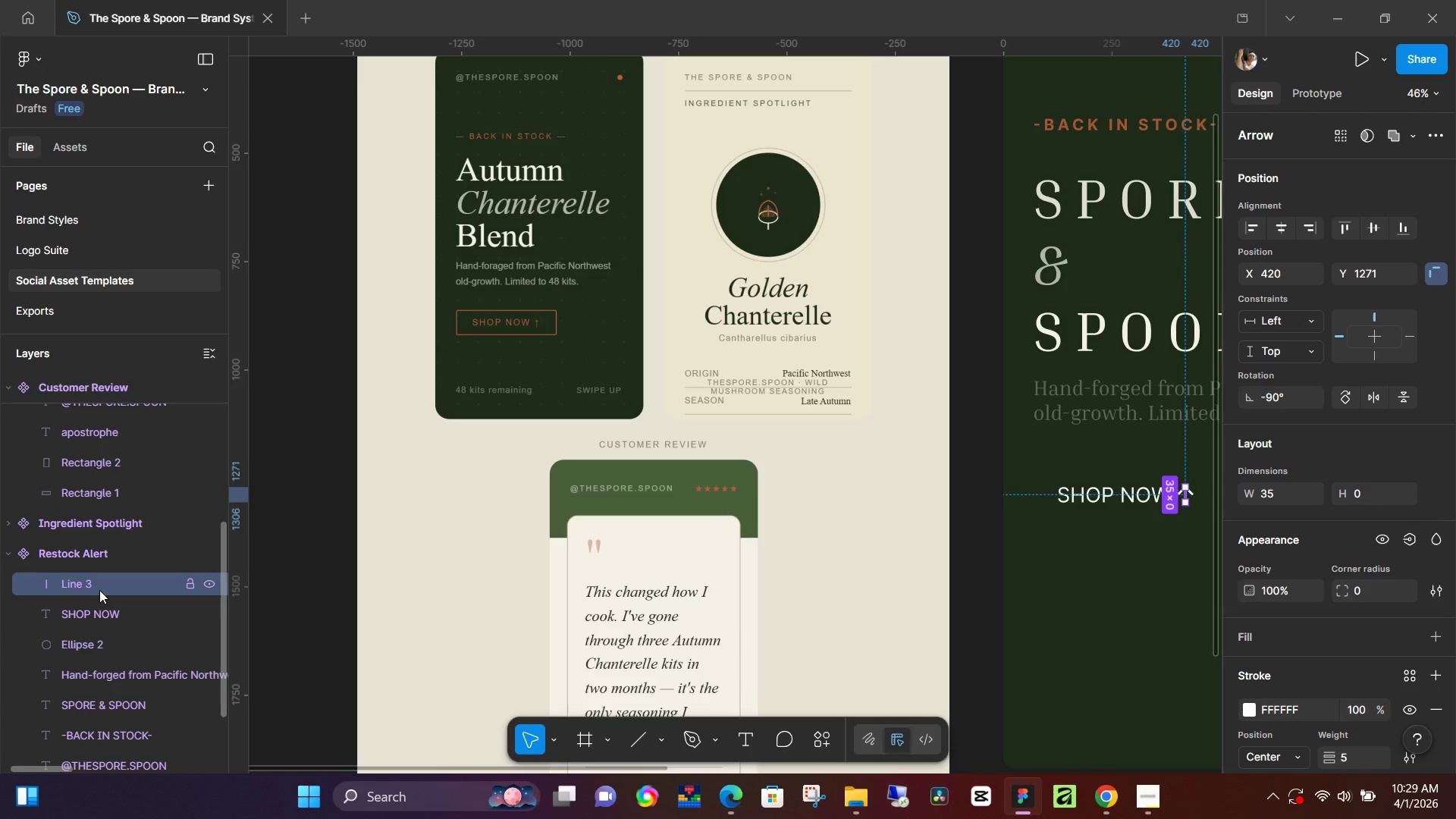 
double_click([99, 590])
 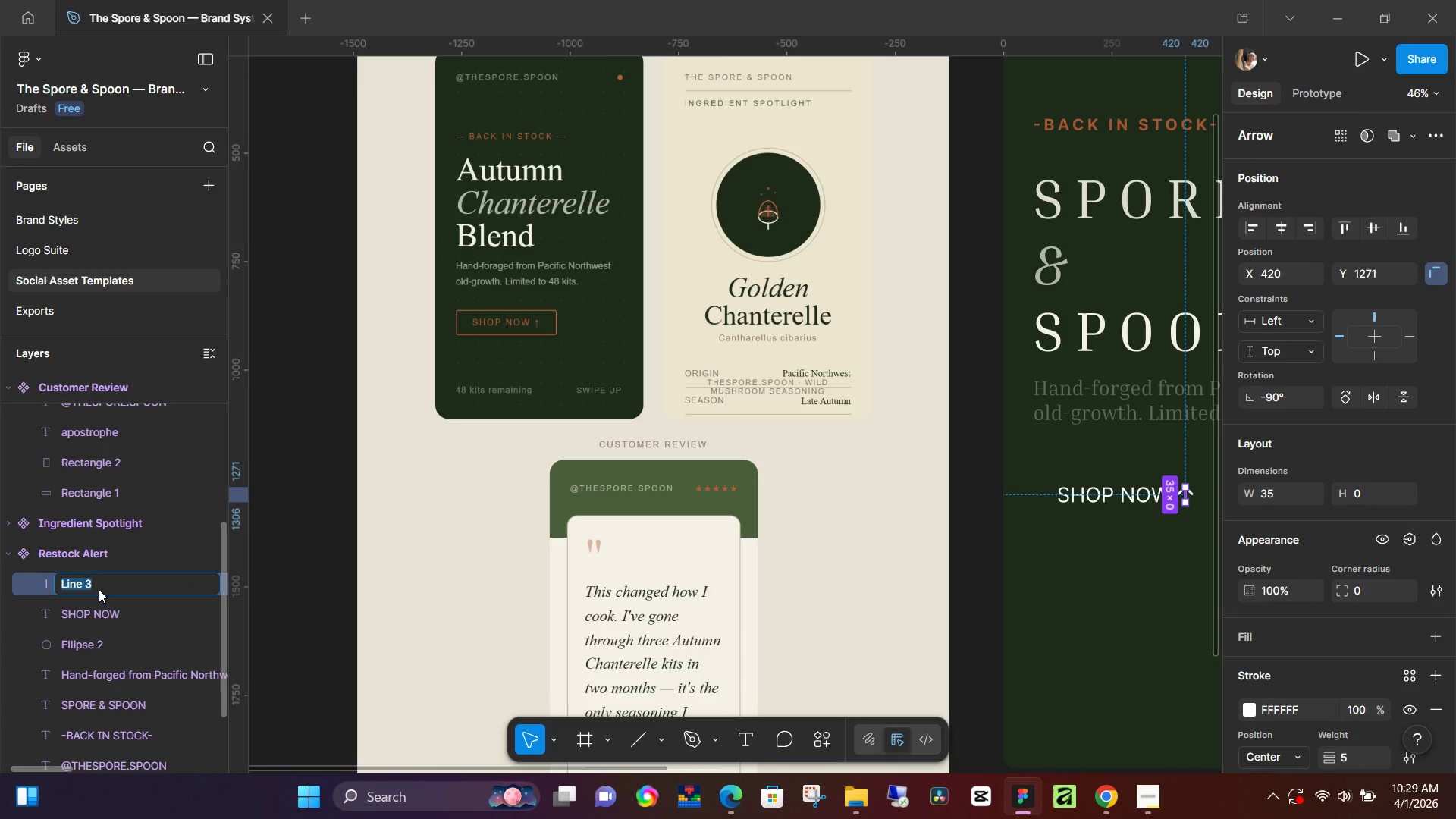 
type(Arrow)
 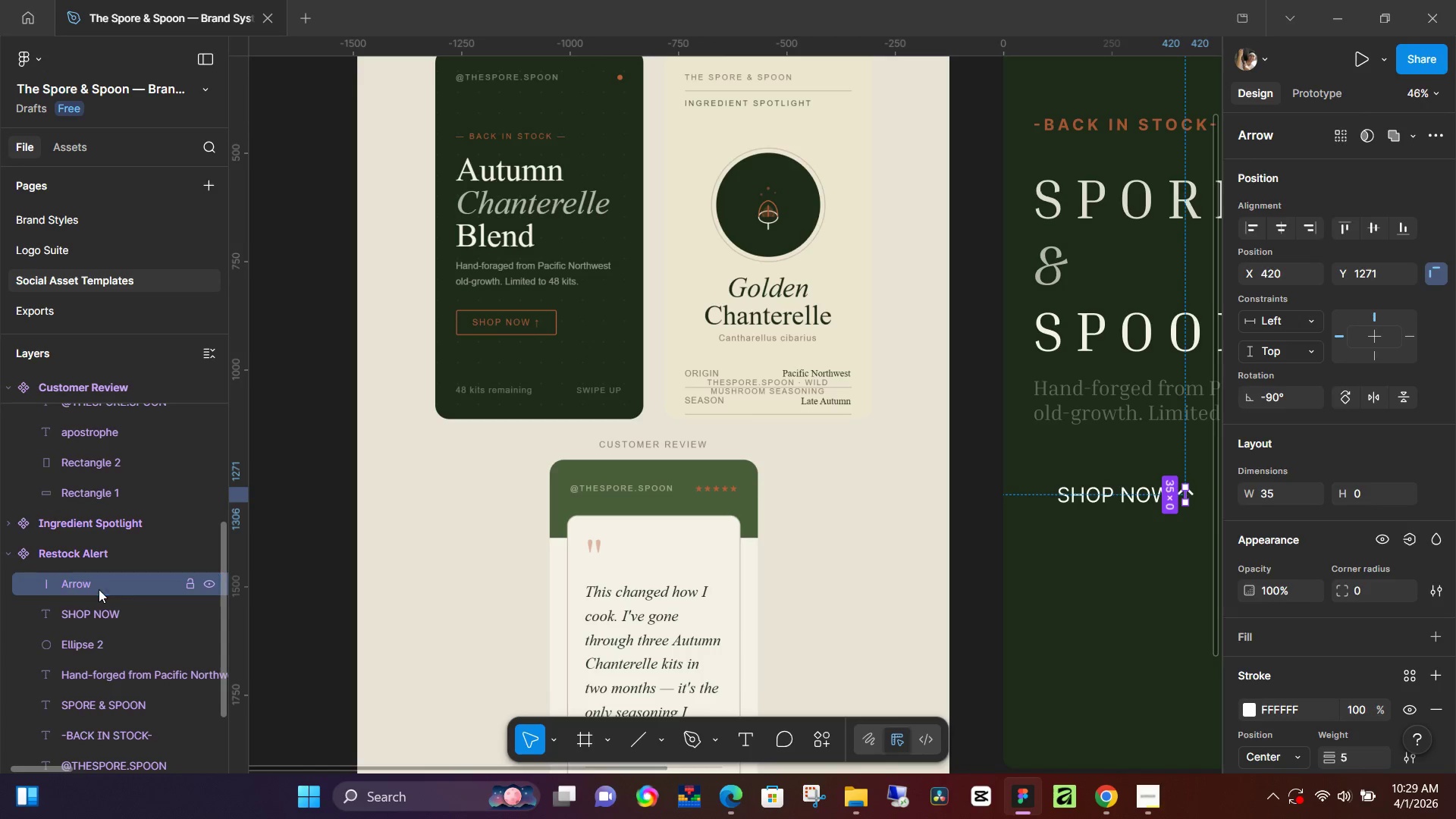 
key(Enter)
 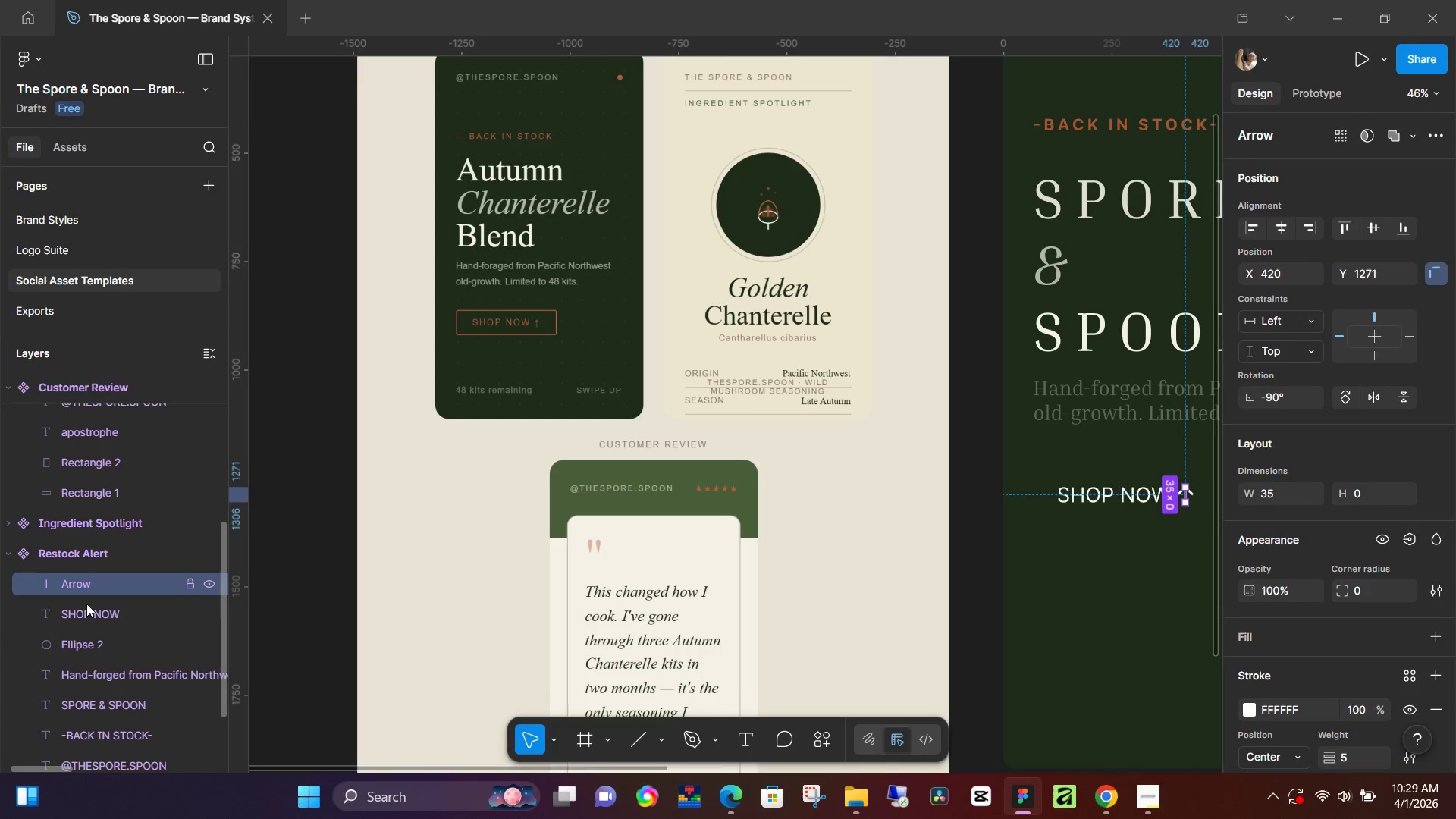 
hold_key(key=ShiftLeft, duration=0.75)
left_click([89, 621])
 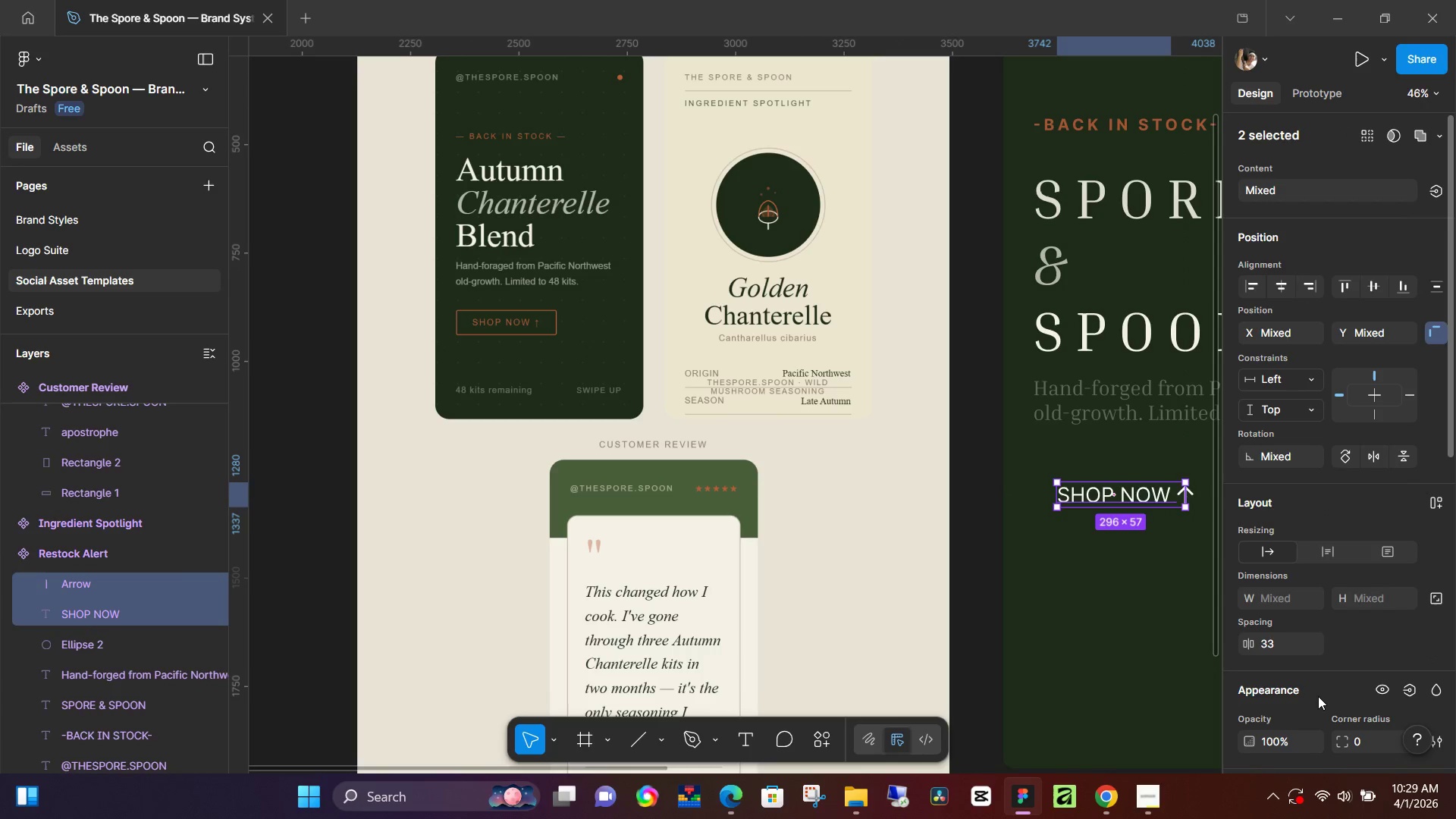 
scroll: coordinate [1300, 689], scroll_direction: down, amount: 2.0
 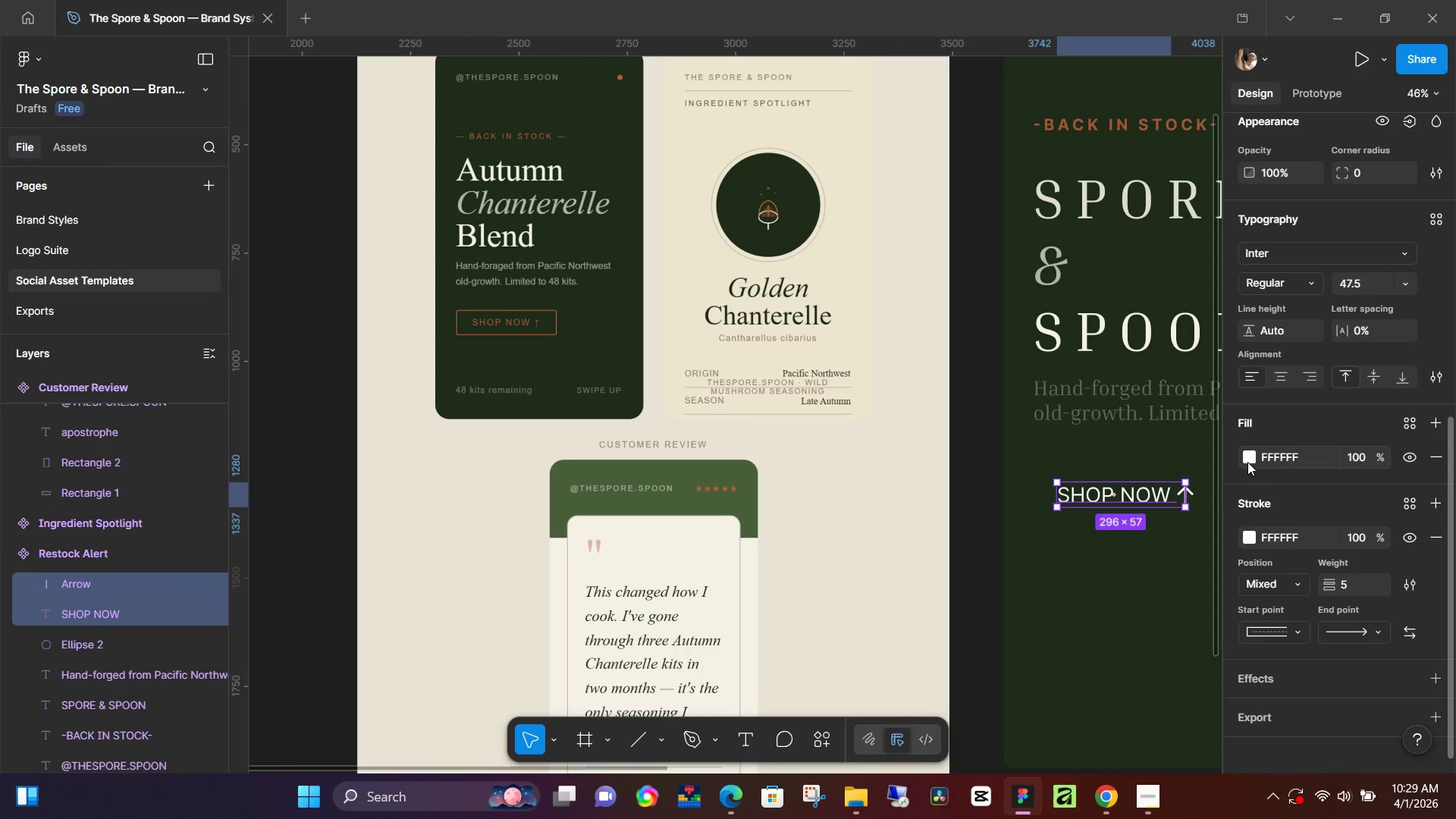 
left_click([1247, 461])
 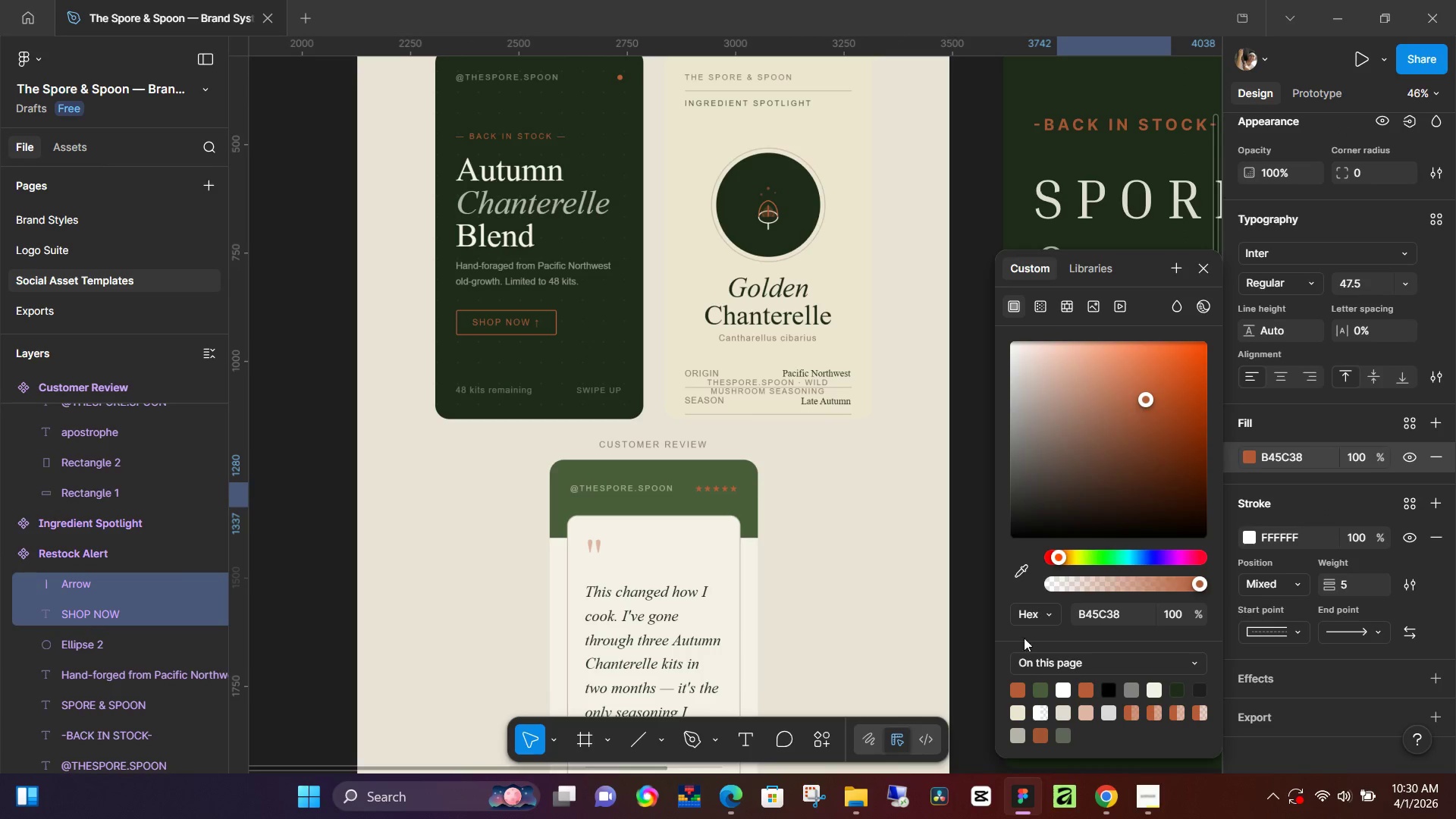 
left_click_drag(start_coordinate=[1137, 274], to_coordinate=[799, 357])
 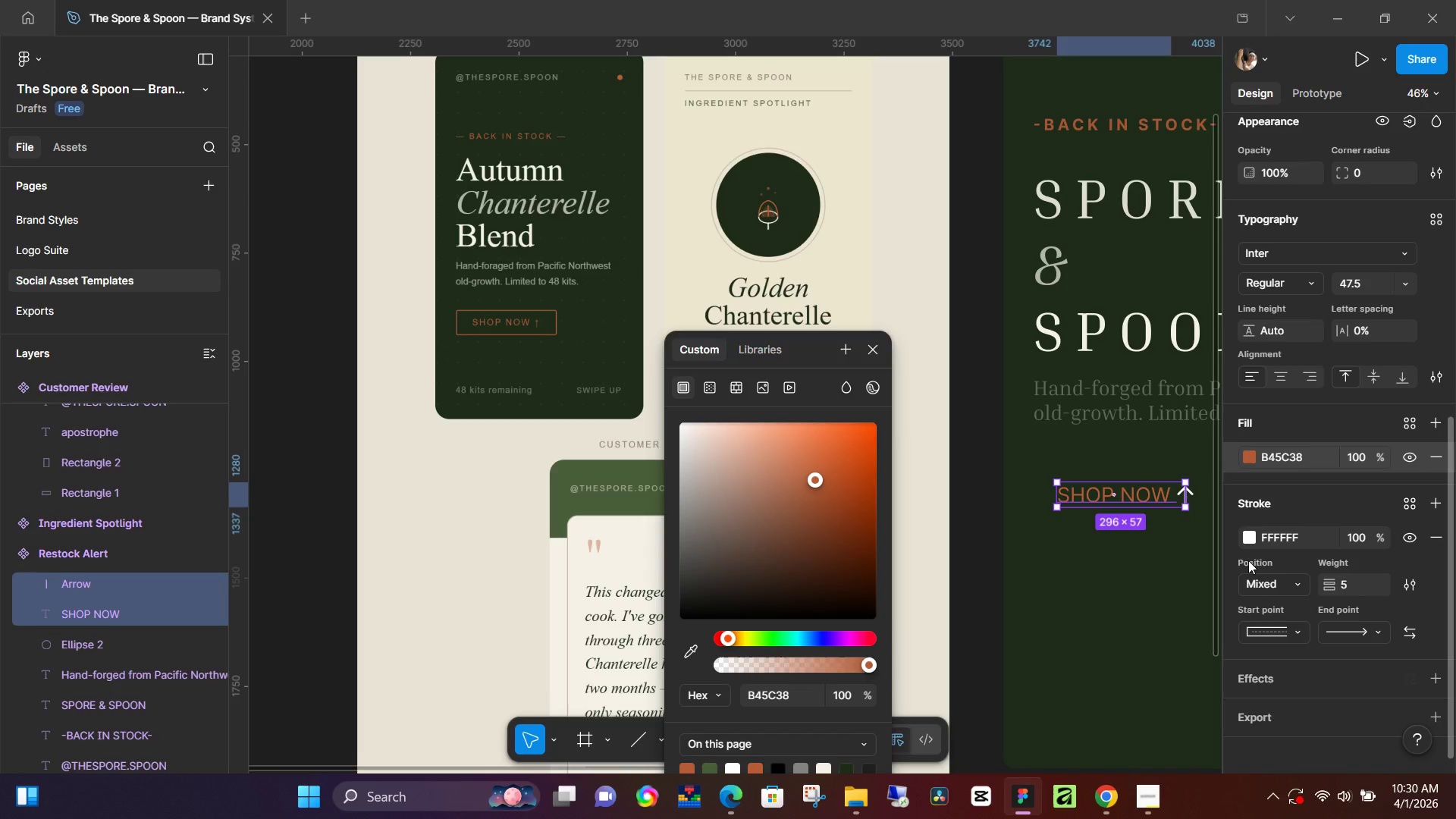 
left_click([1244, 541])
 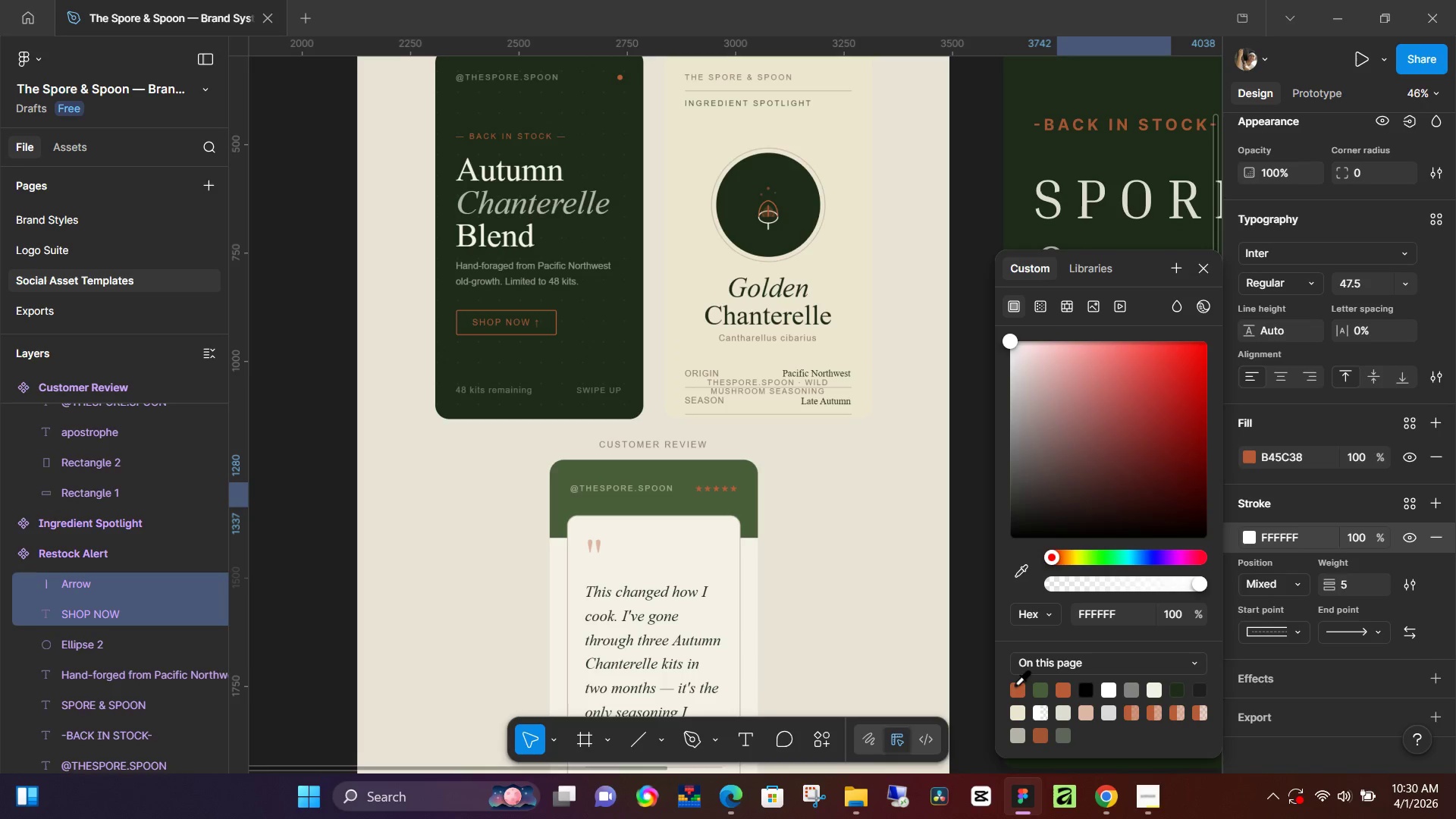 
left_click([1017, 685])
 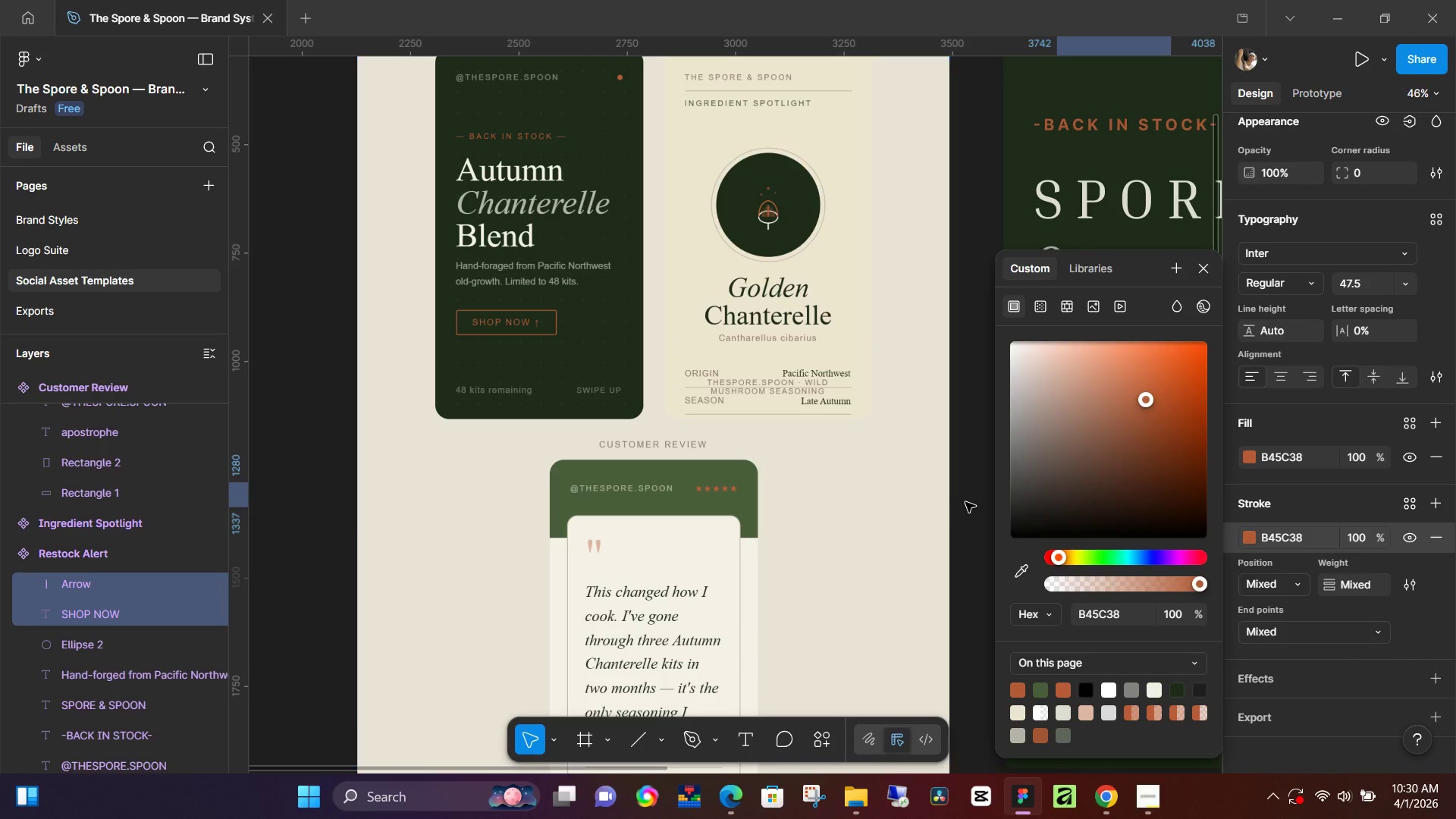 
left_click([967, 501])
 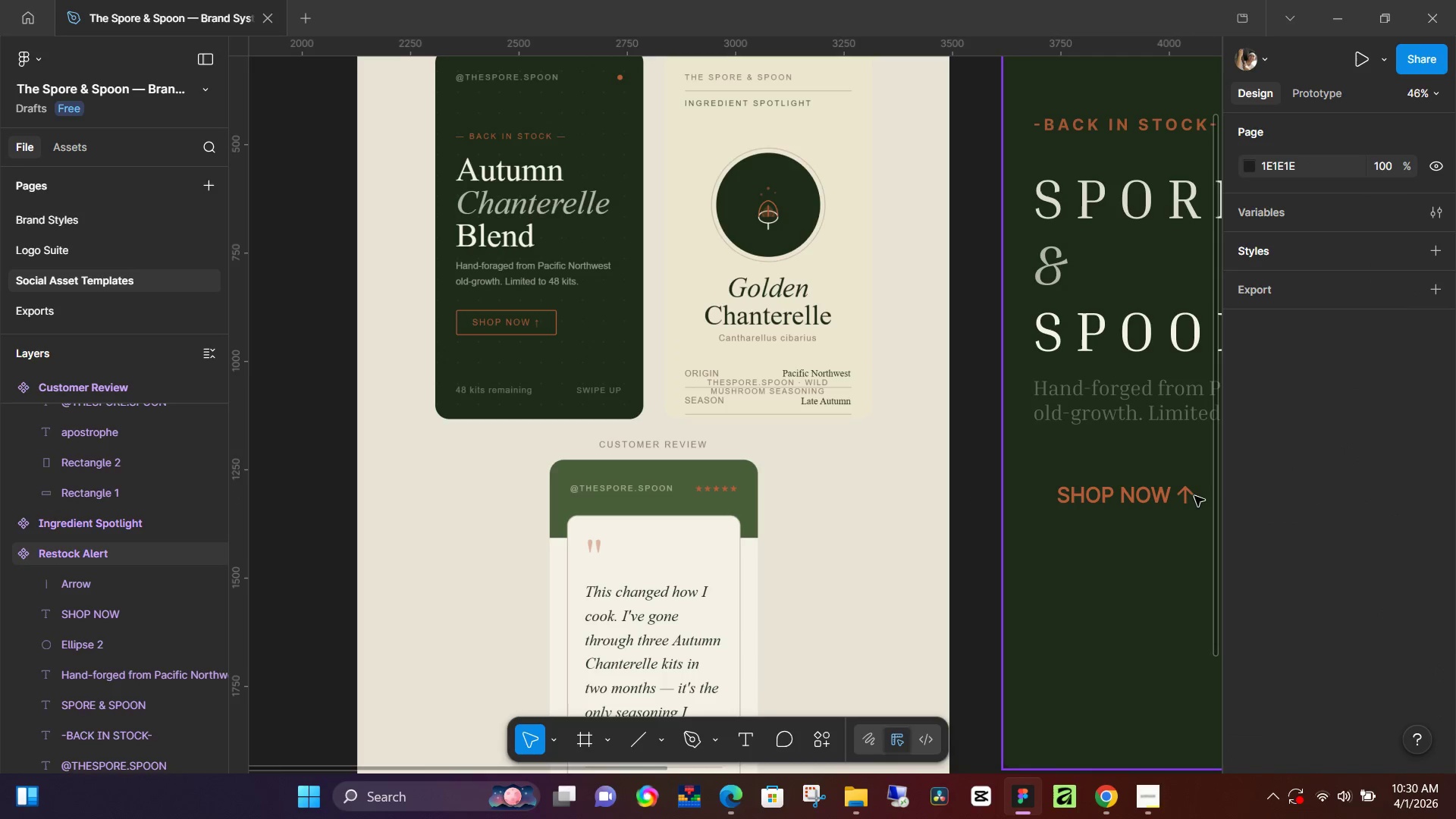 
left_click([1189, 493])
 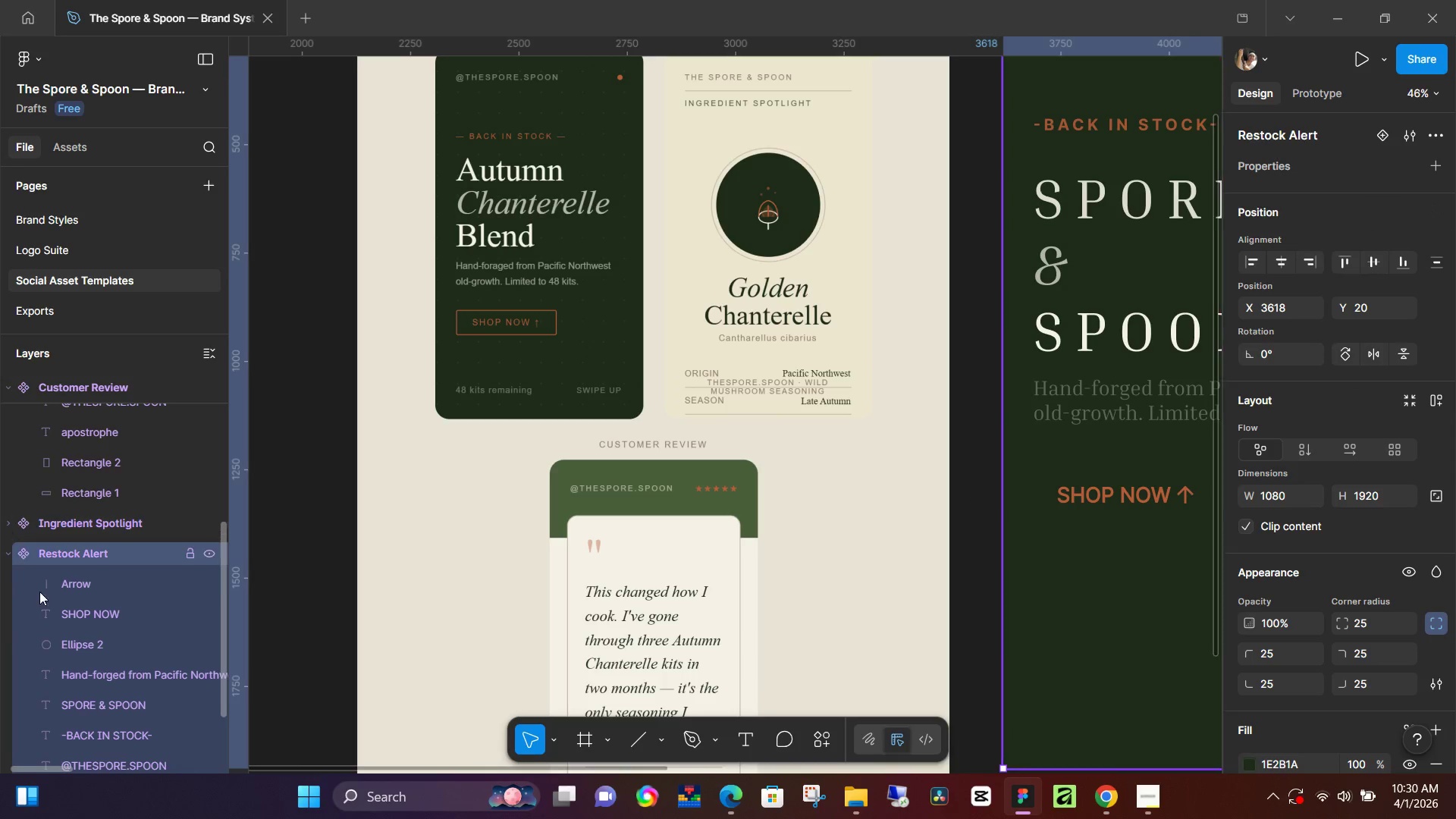 
left_click([71, 592])
 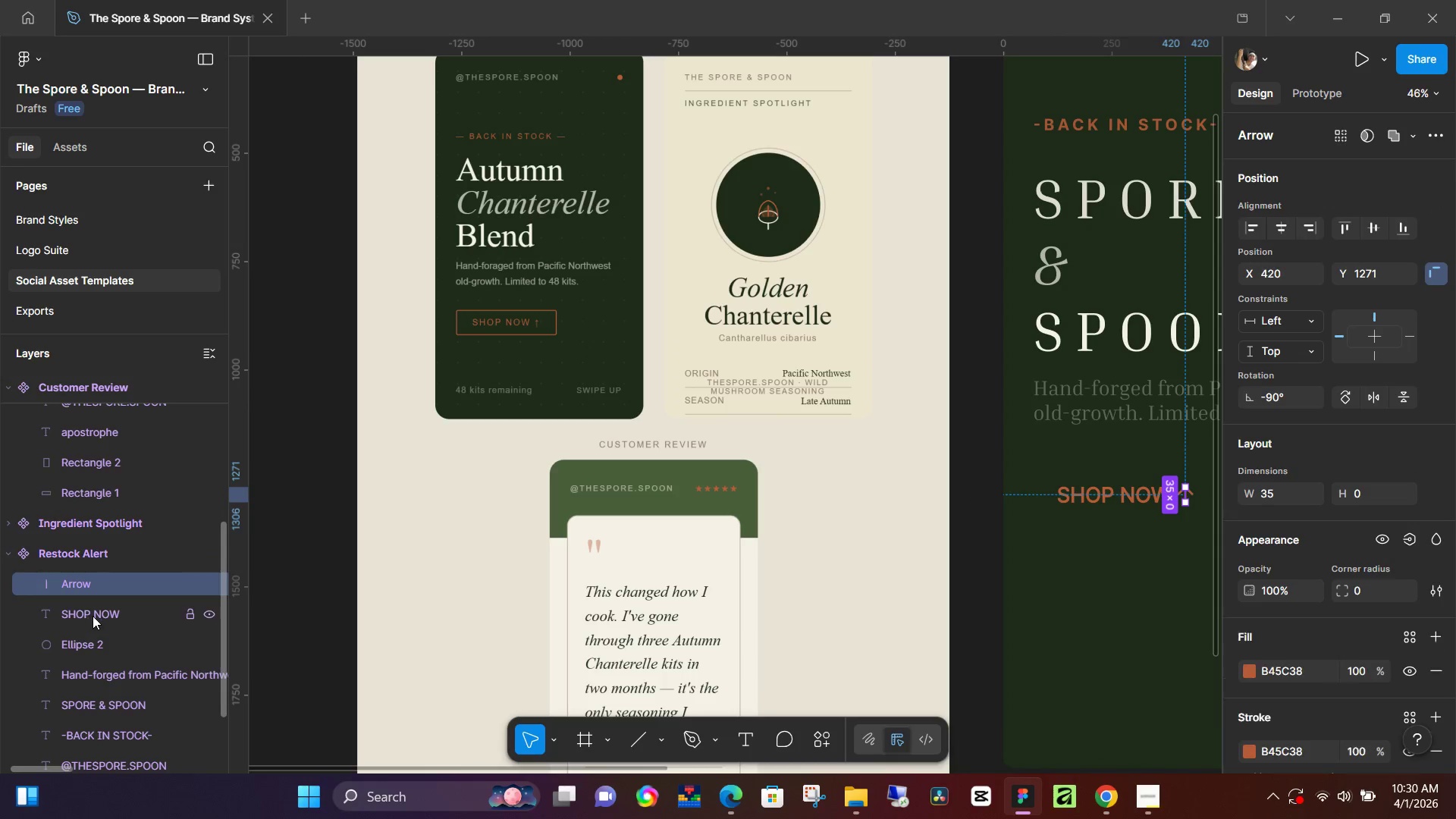 
hold_key(key=ShiftLeft, duration=0.86)
left_click([94, 612])
 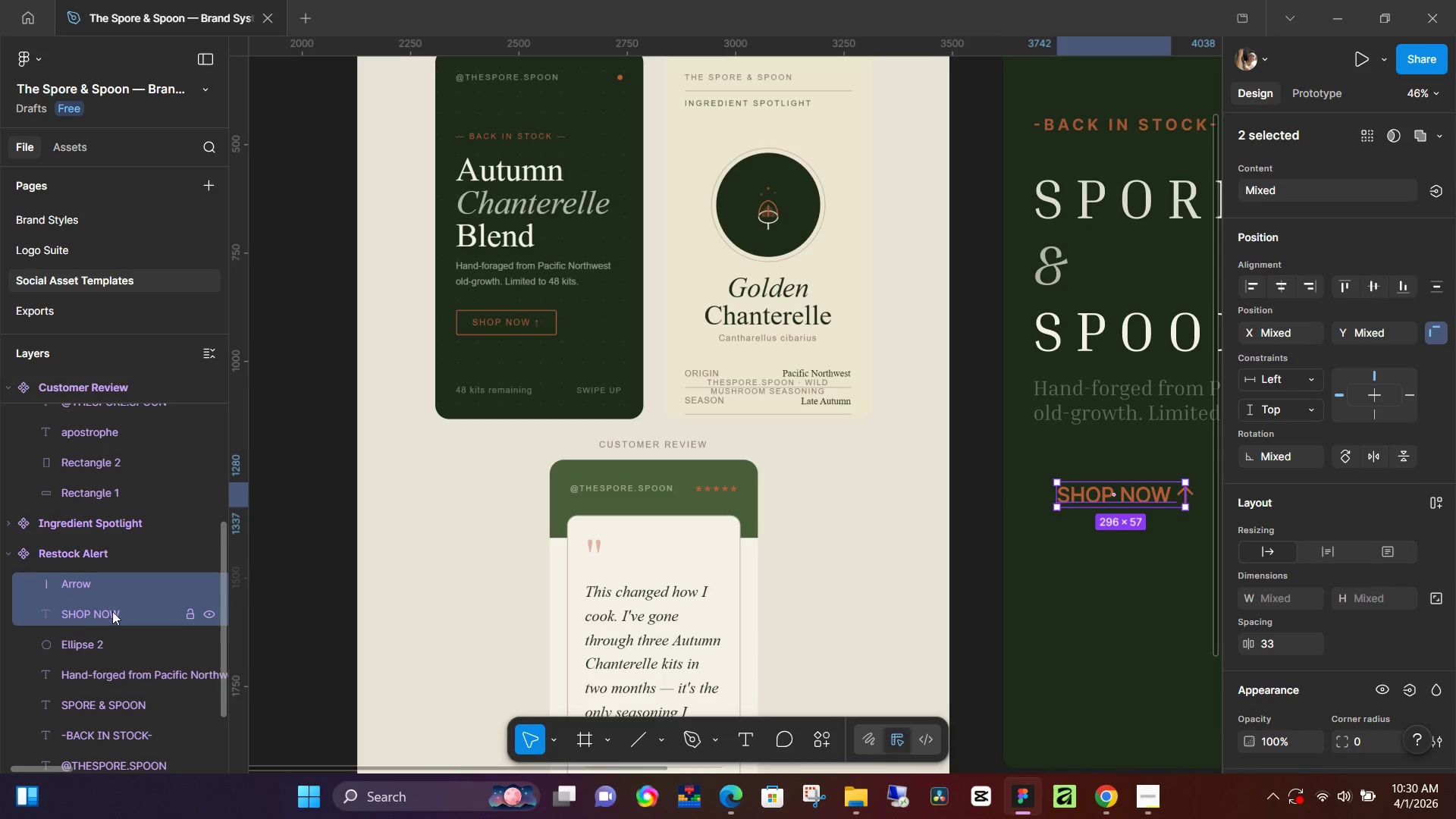 
key(Control+G)
 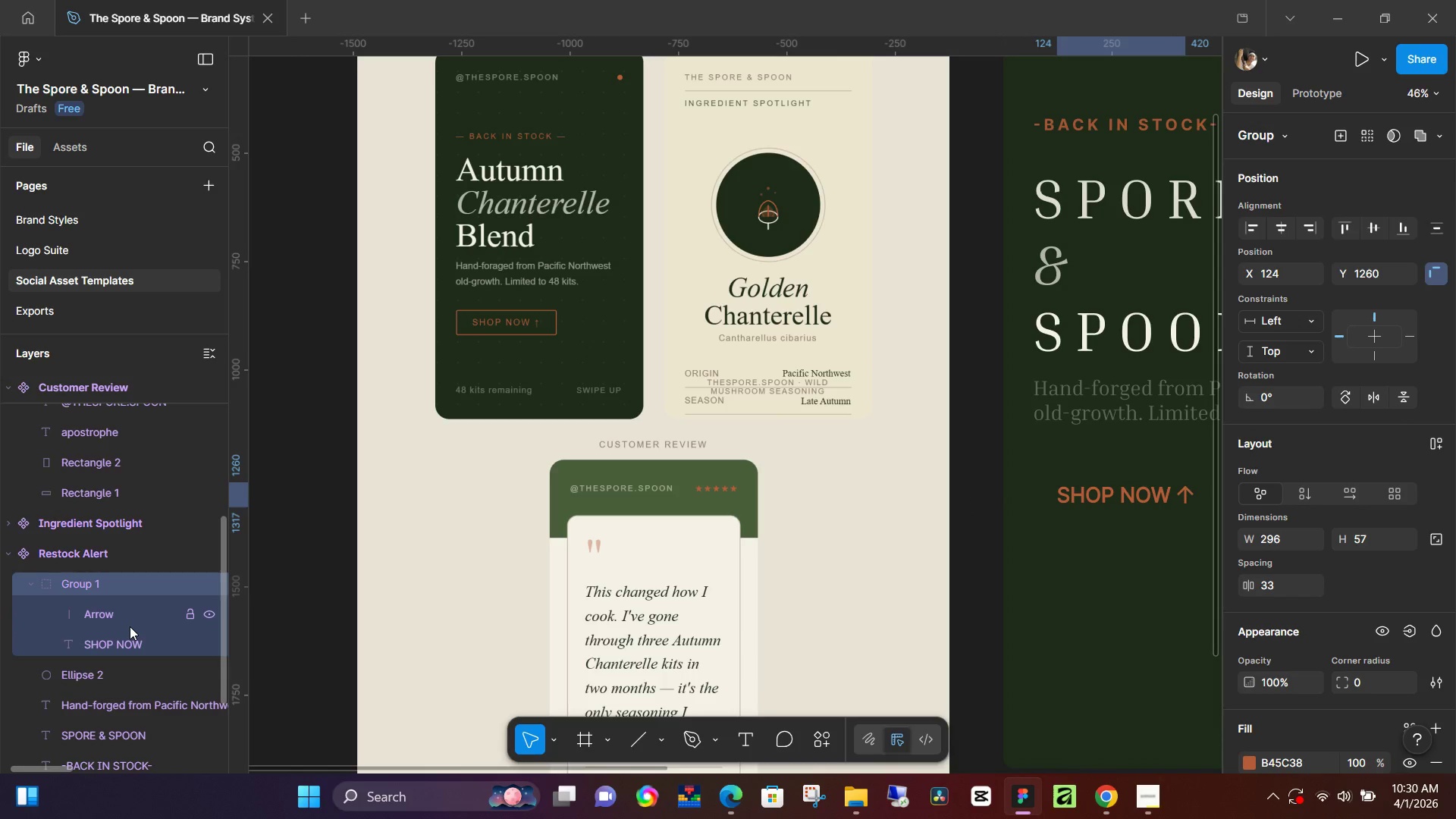 
key(Control+A)
 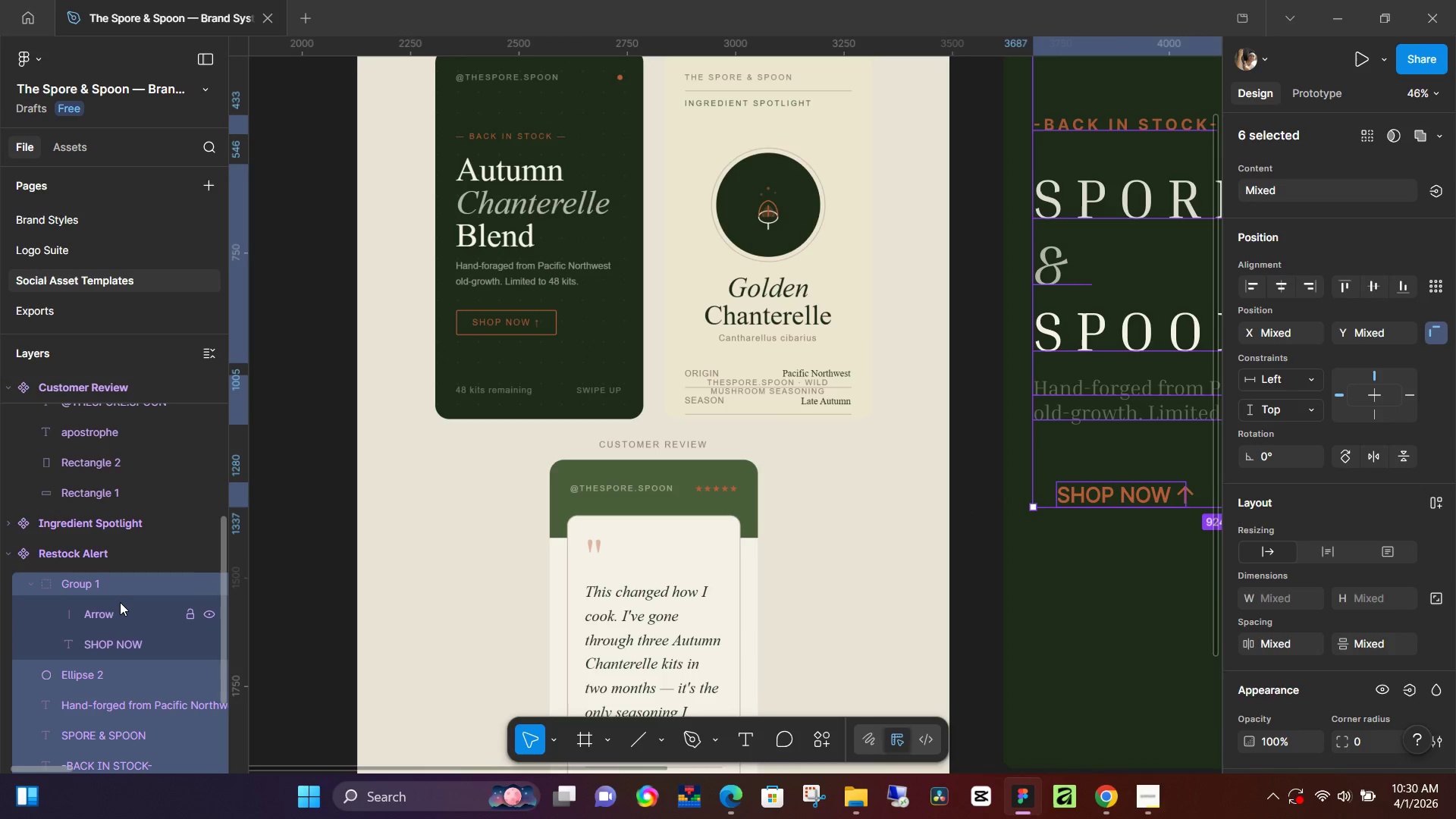 
left_click([120, 597])
 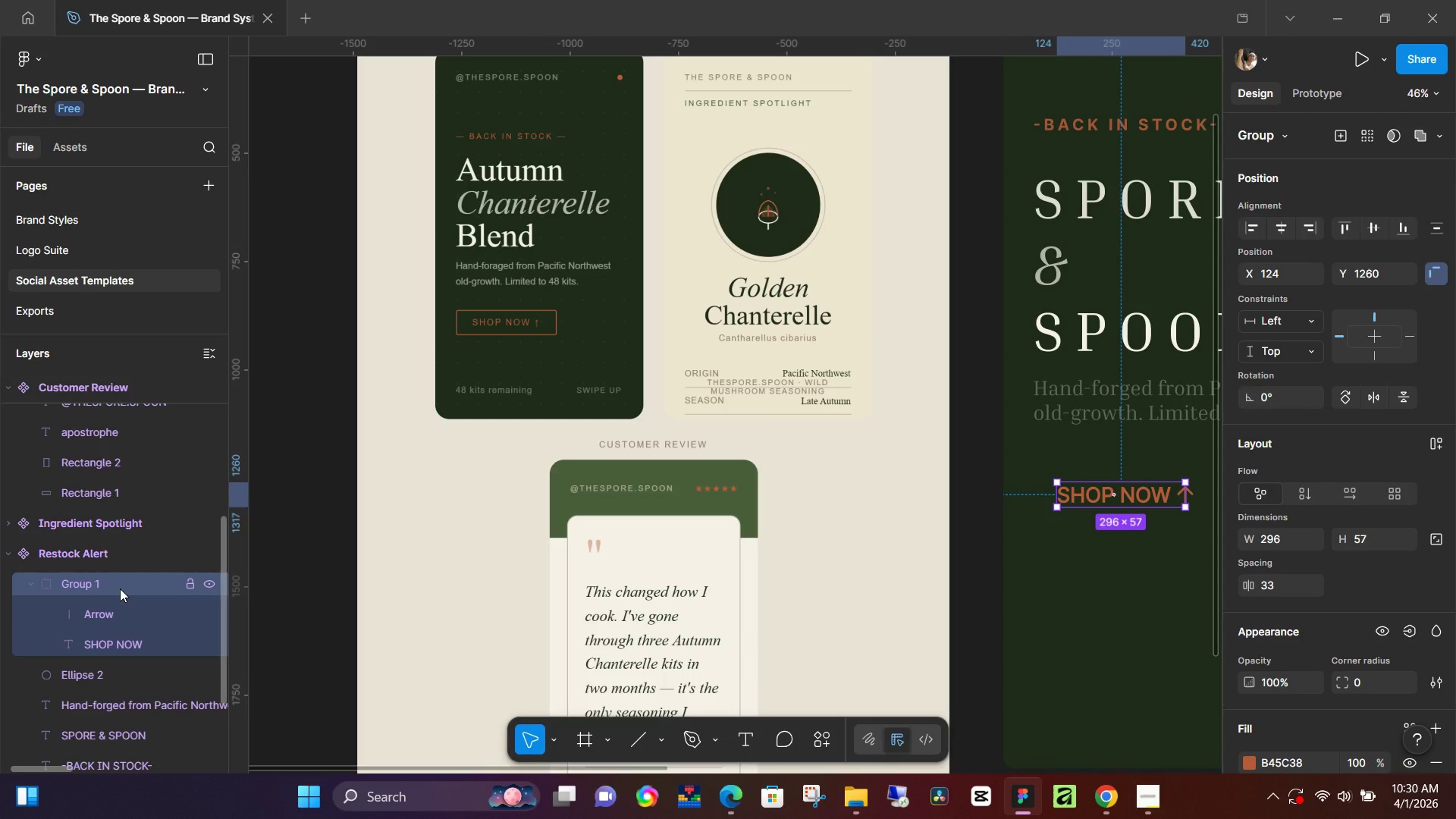 
key(Shift+ShiftLeft)
 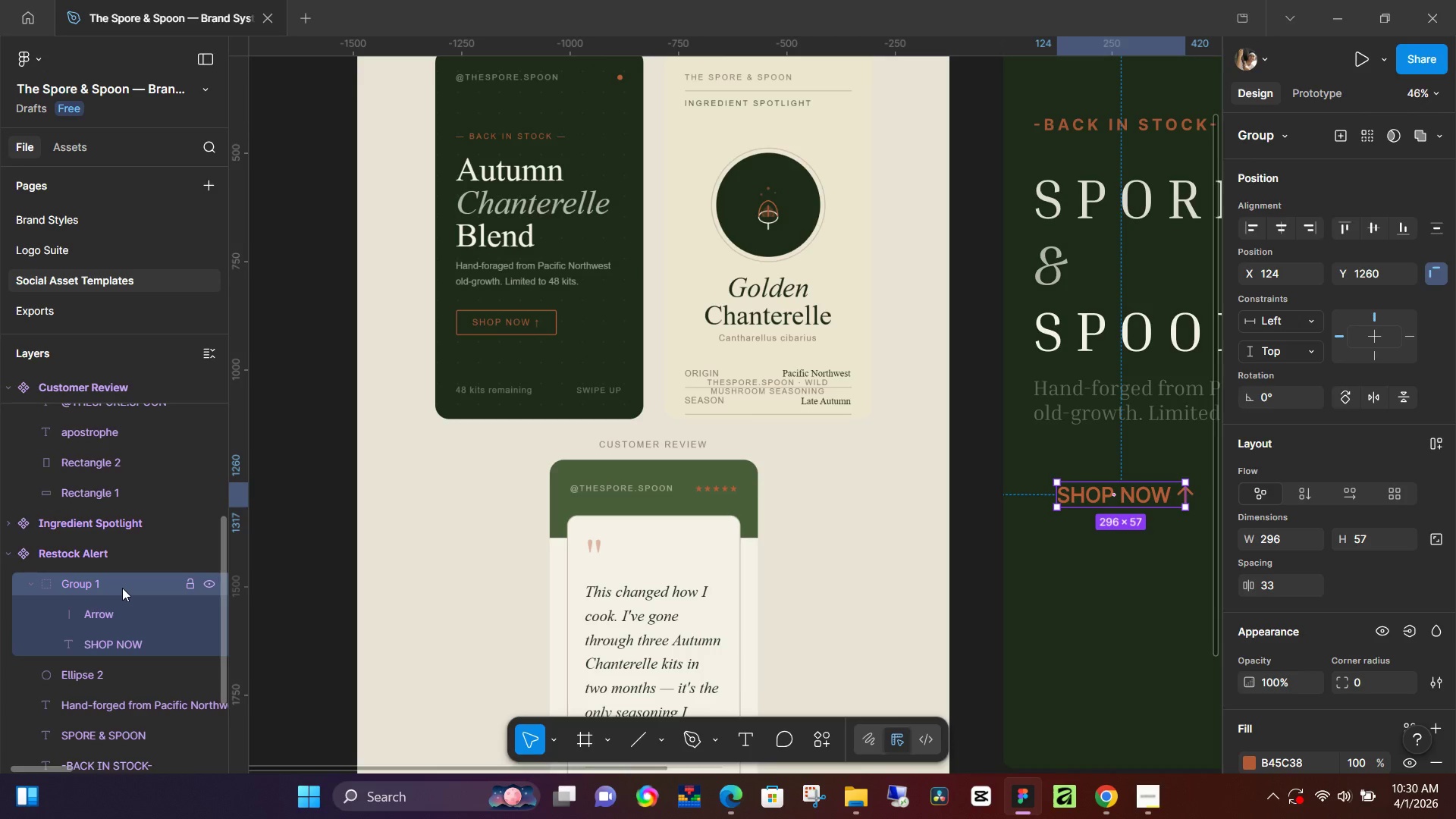 
key(Shift+A)
 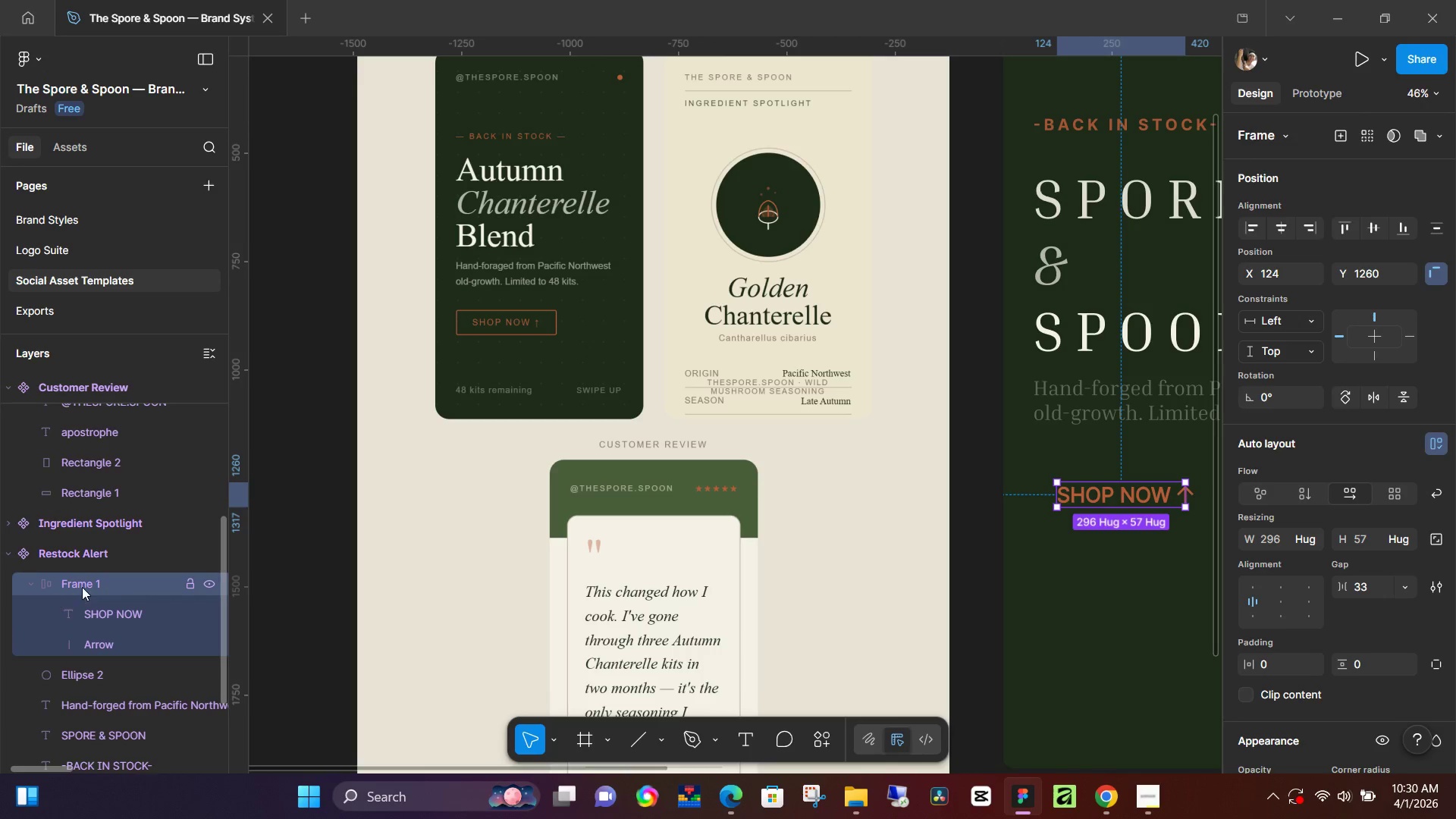 
double_click([84, 583])
 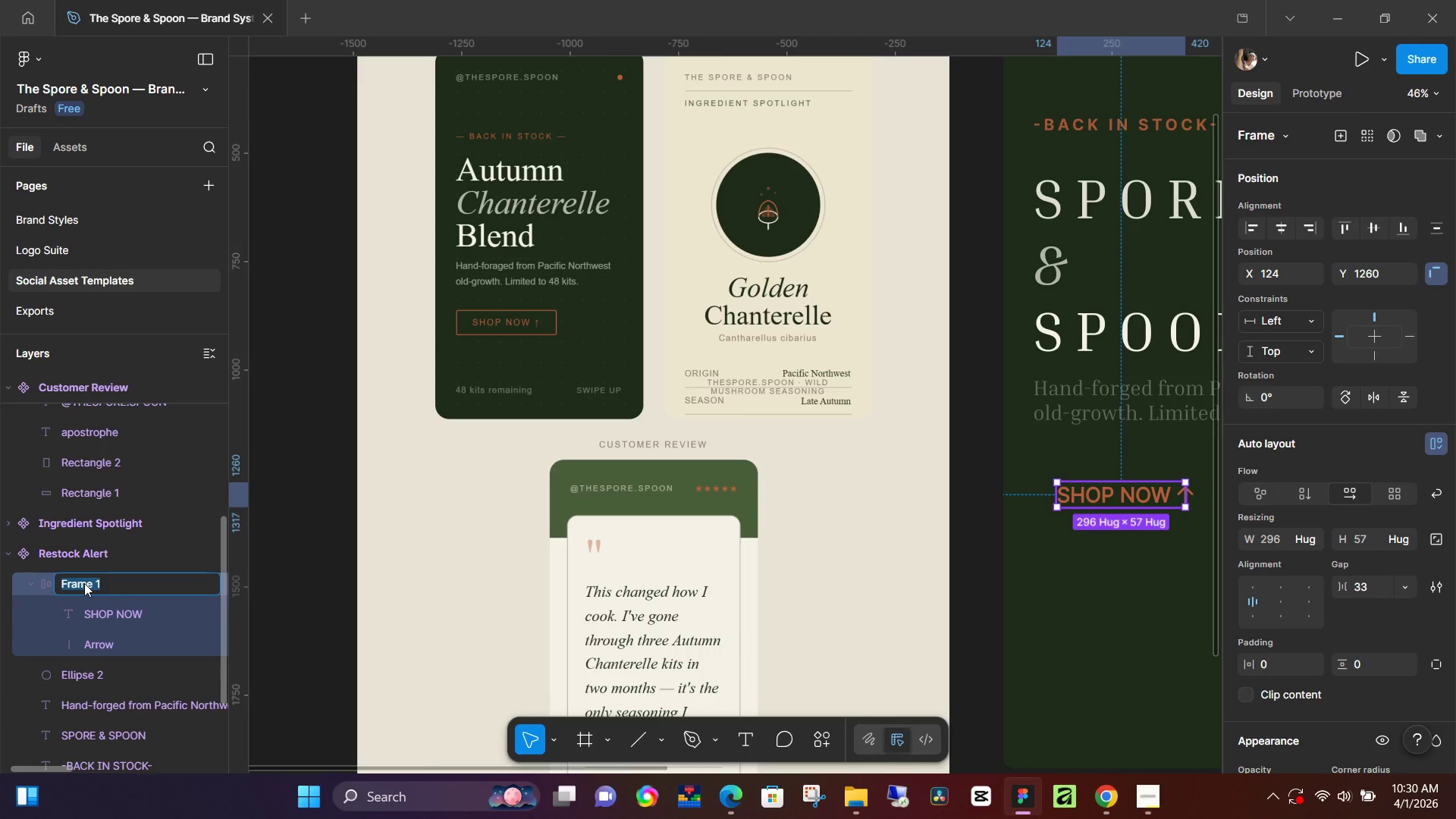 
type(Arrow)
 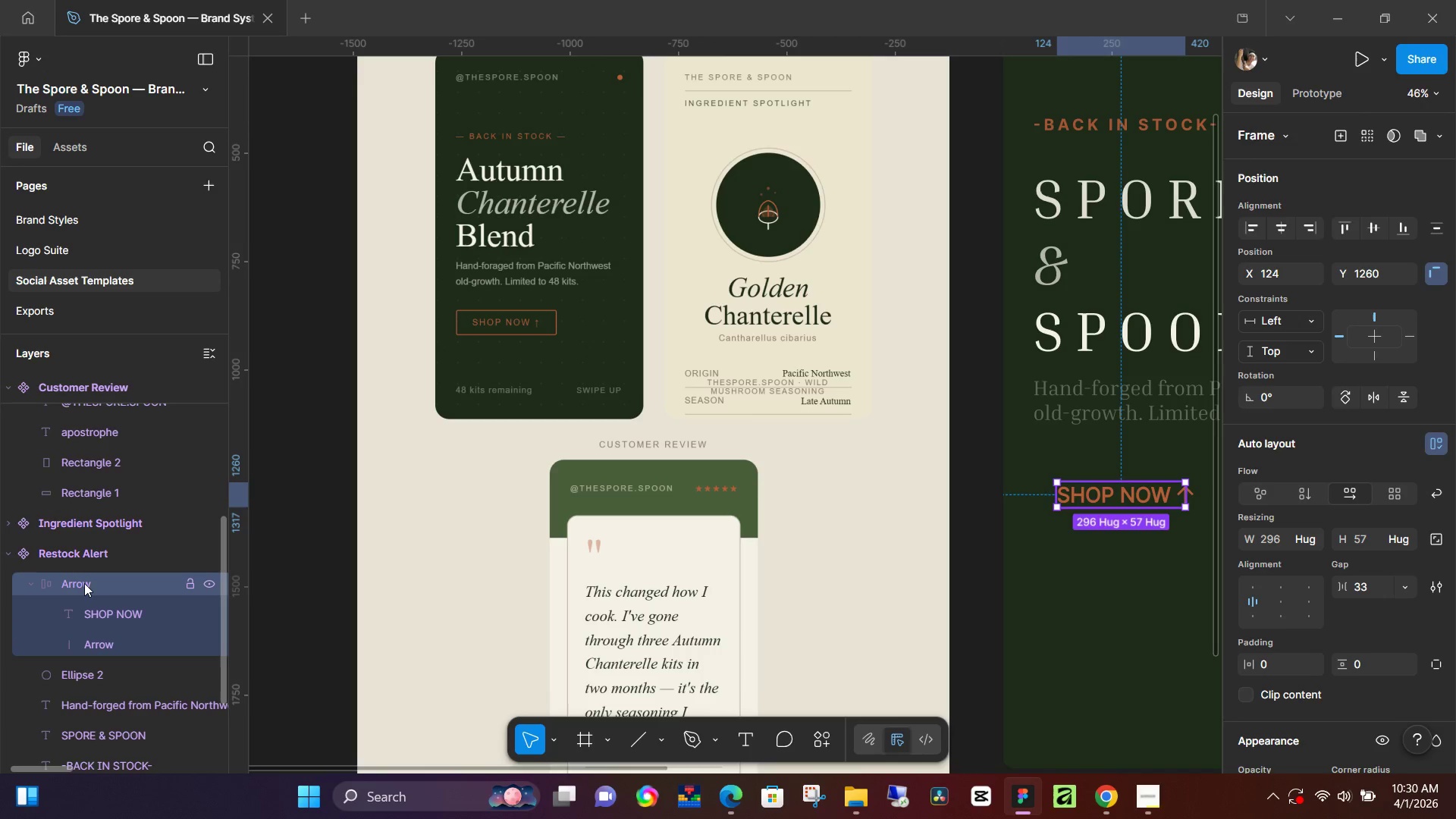 
key(Enter)
 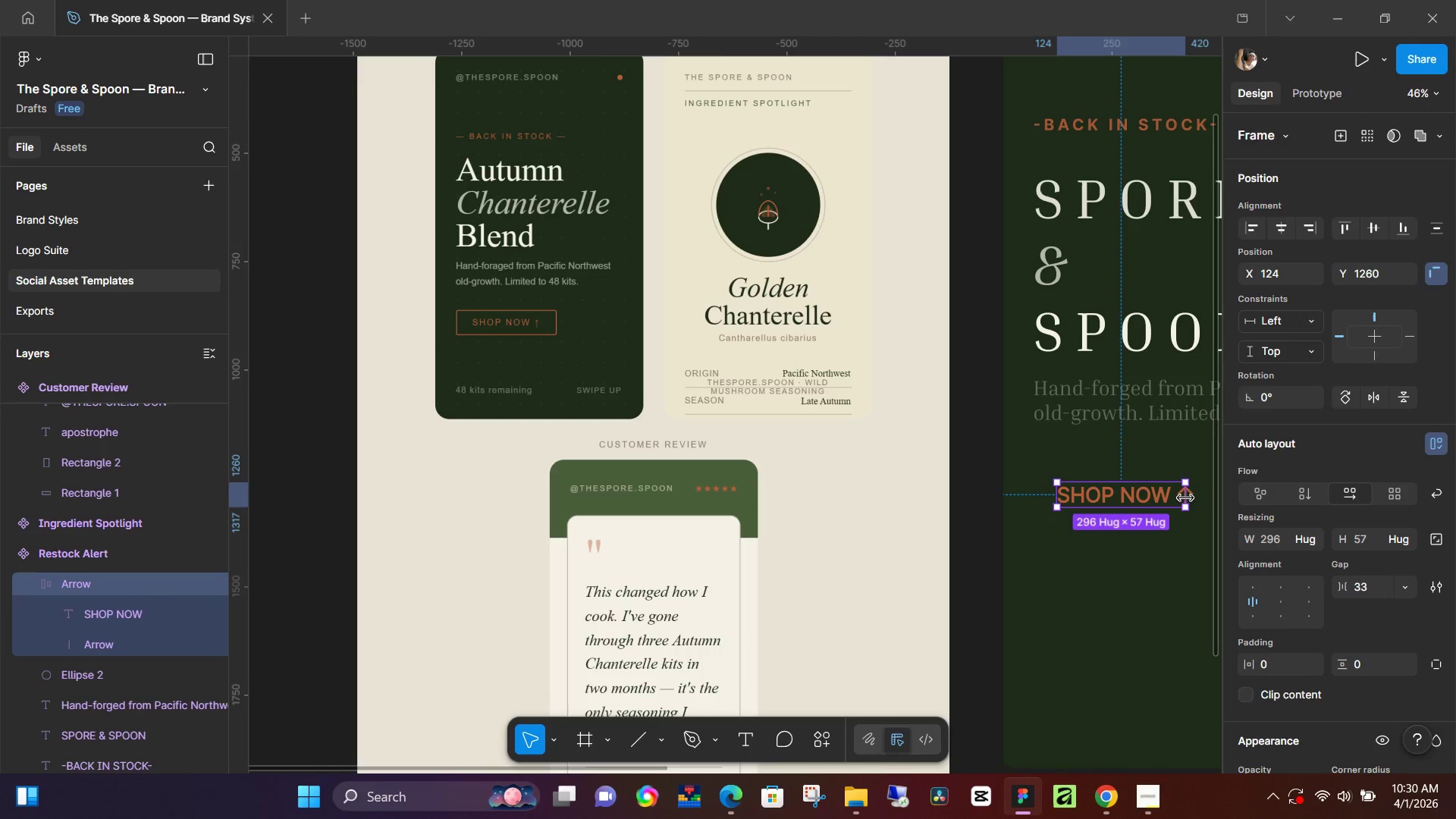 
left_click_drag(start_coordinate=[1186, 498], to_coordinate=[1199, 498])
 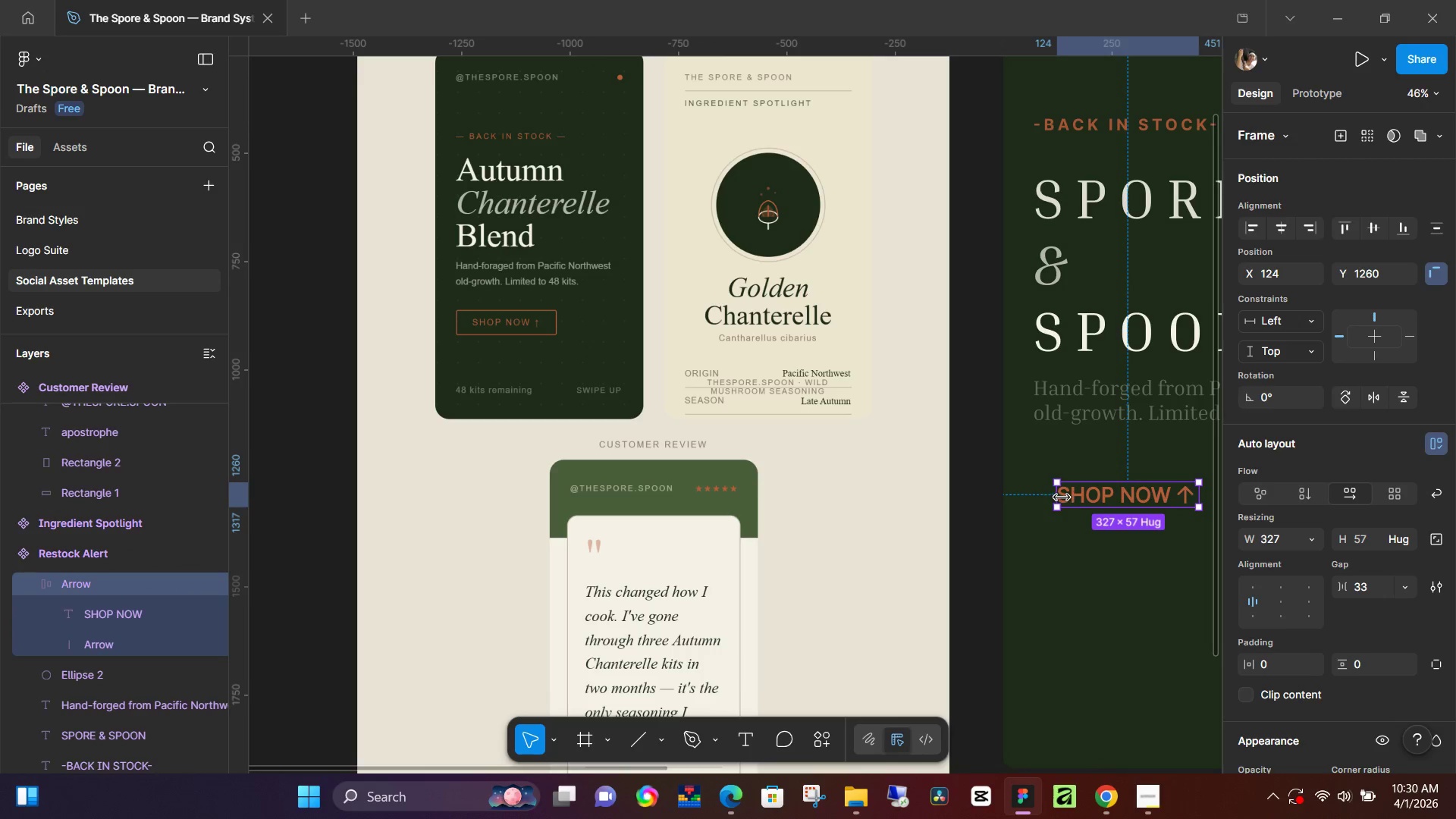 
left_click_drag(start_coordinate=[1062, 497], to_coordinate=[1049, 495])
 